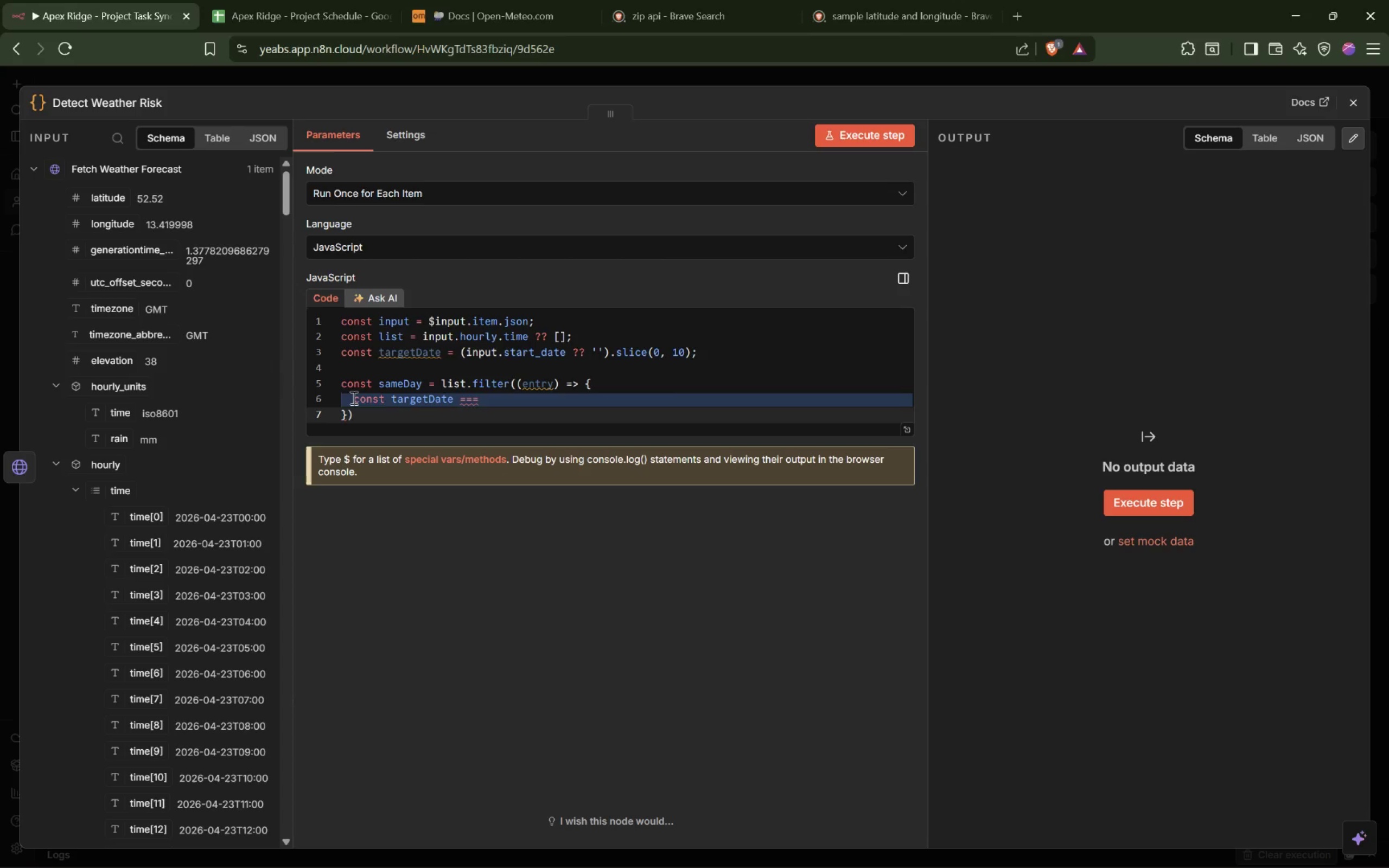 
double_click([353, 397])
 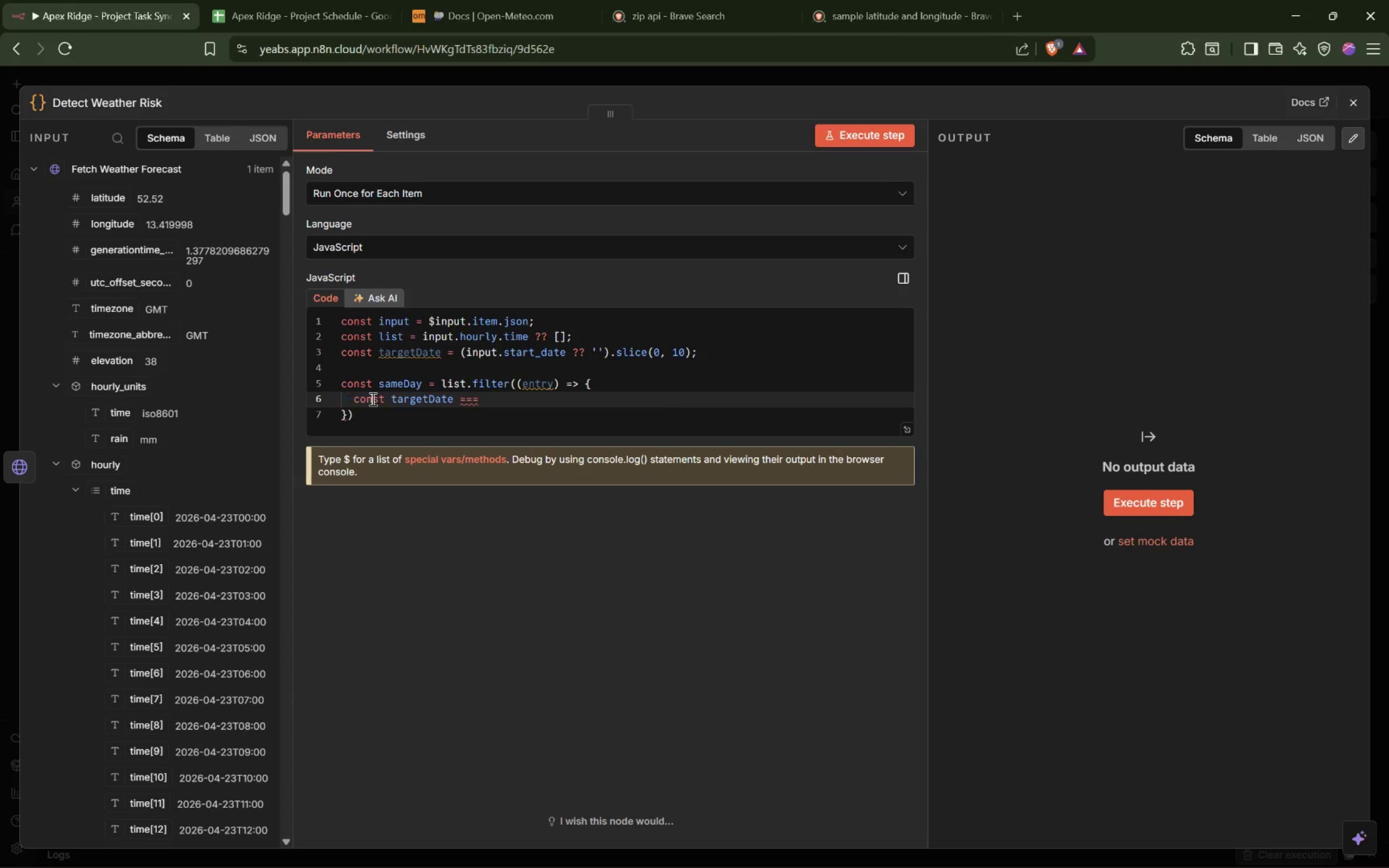 
double_click([372, 399])
 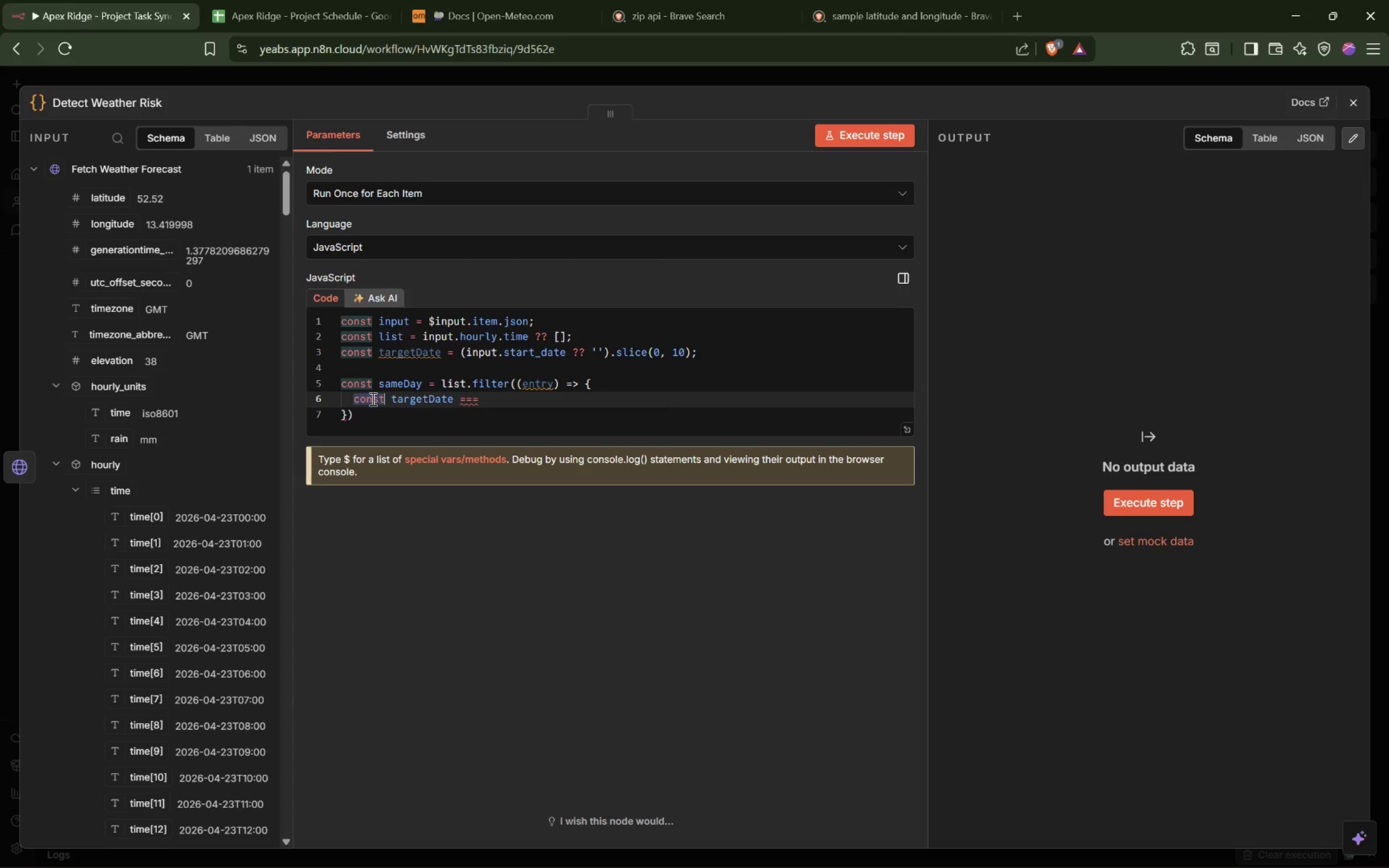 
type(ret)
 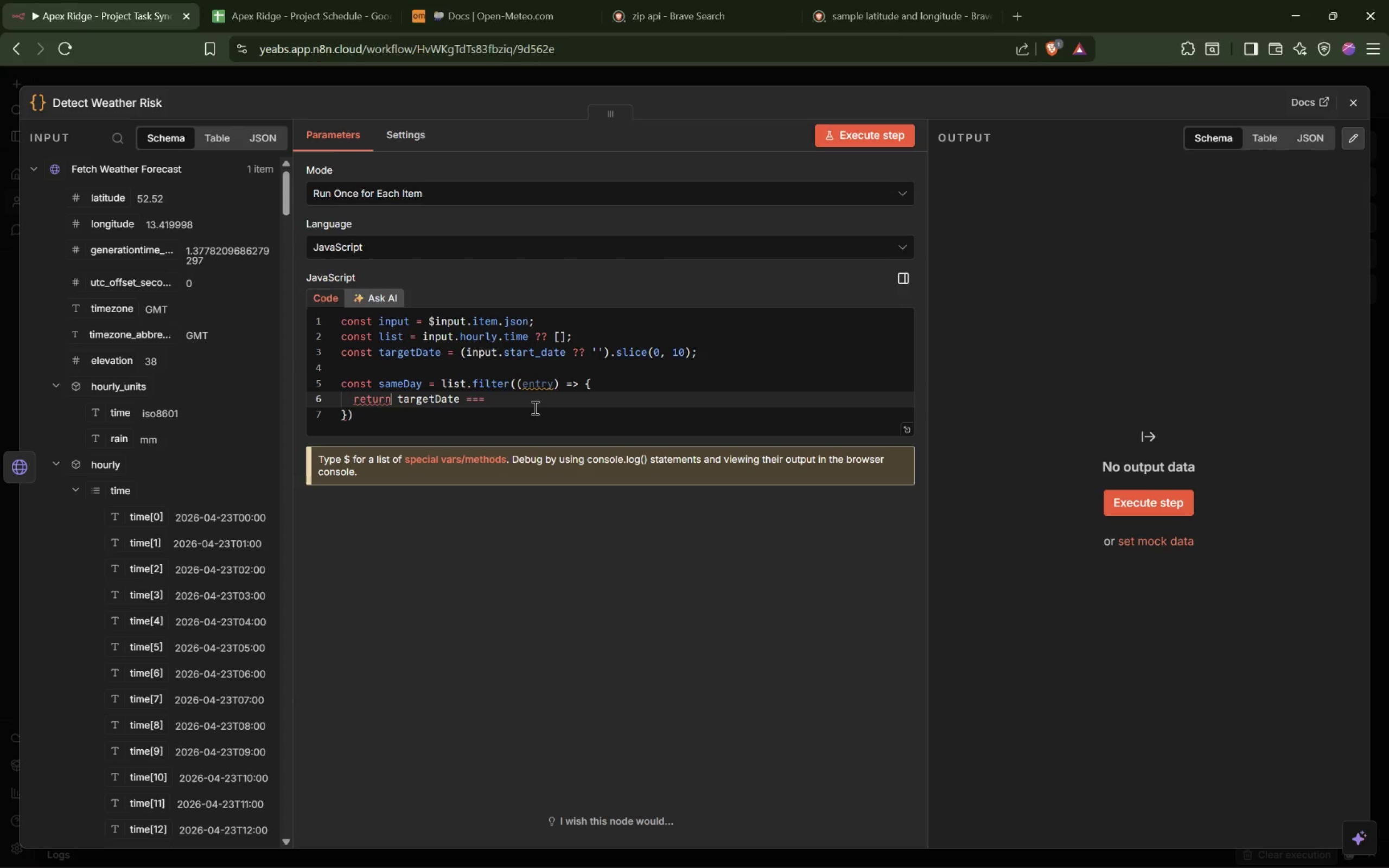 
left_click([544, 399])
 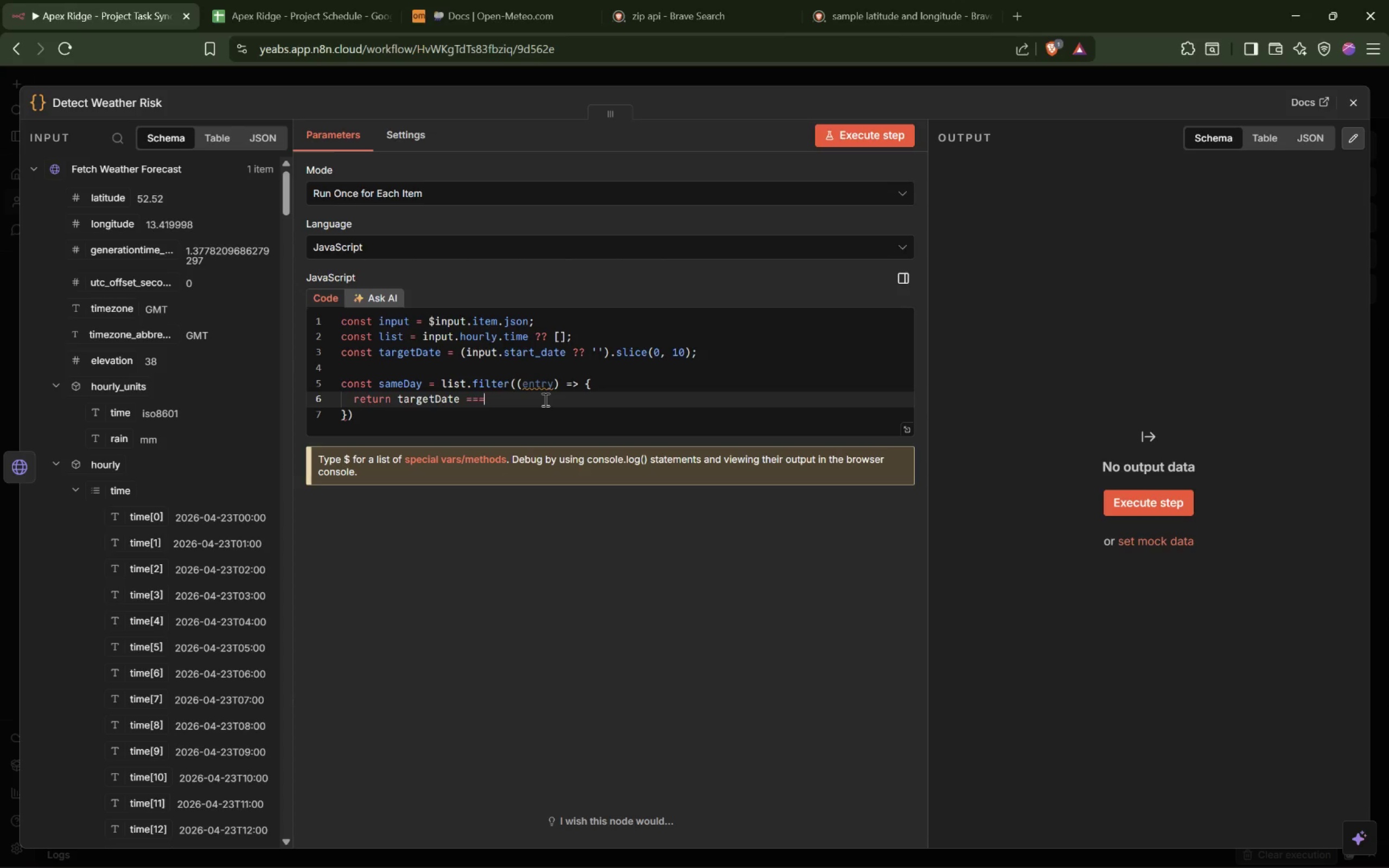 
type( entry;)
 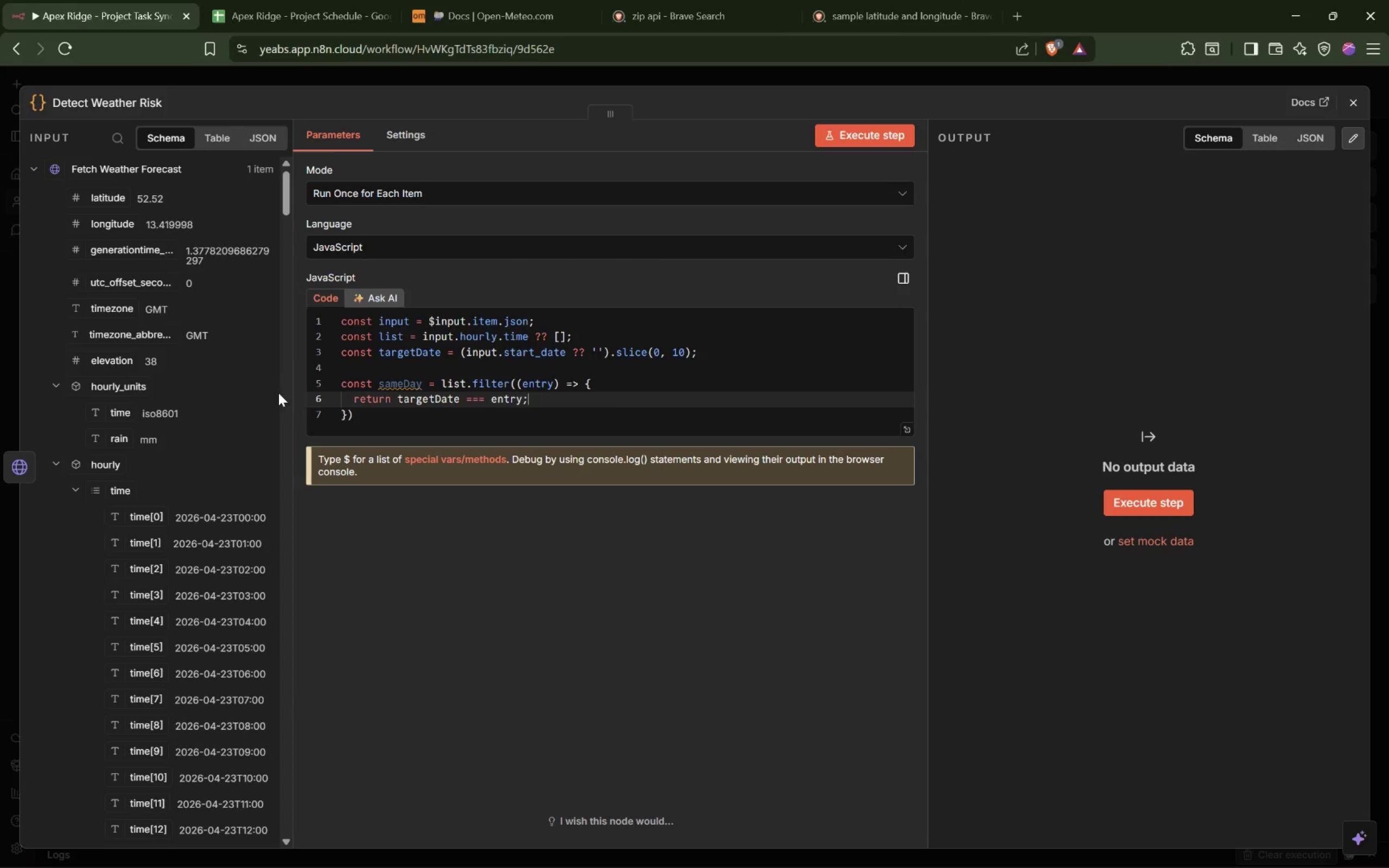 
left_click([376, 412])
 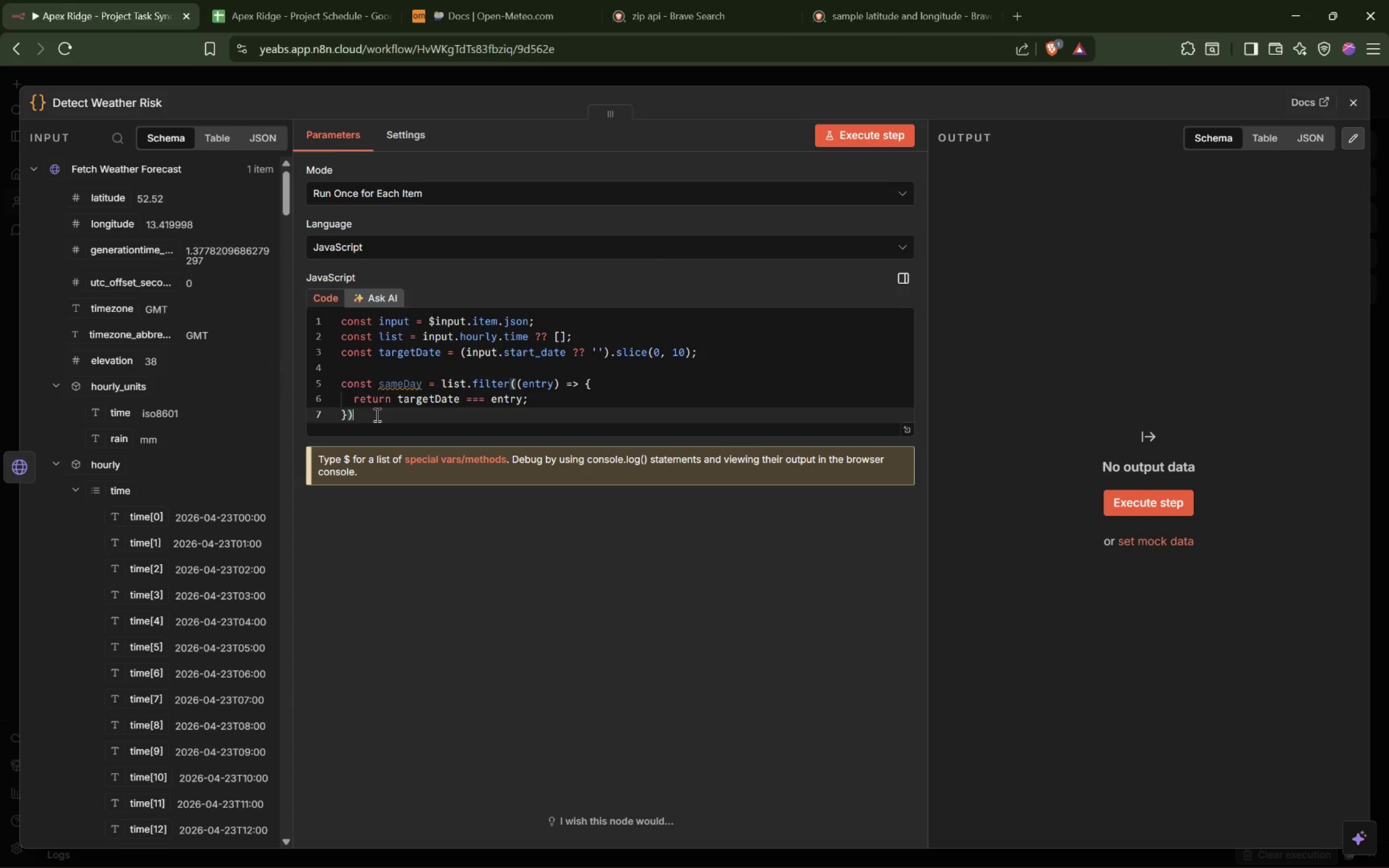 
key(Enter)
 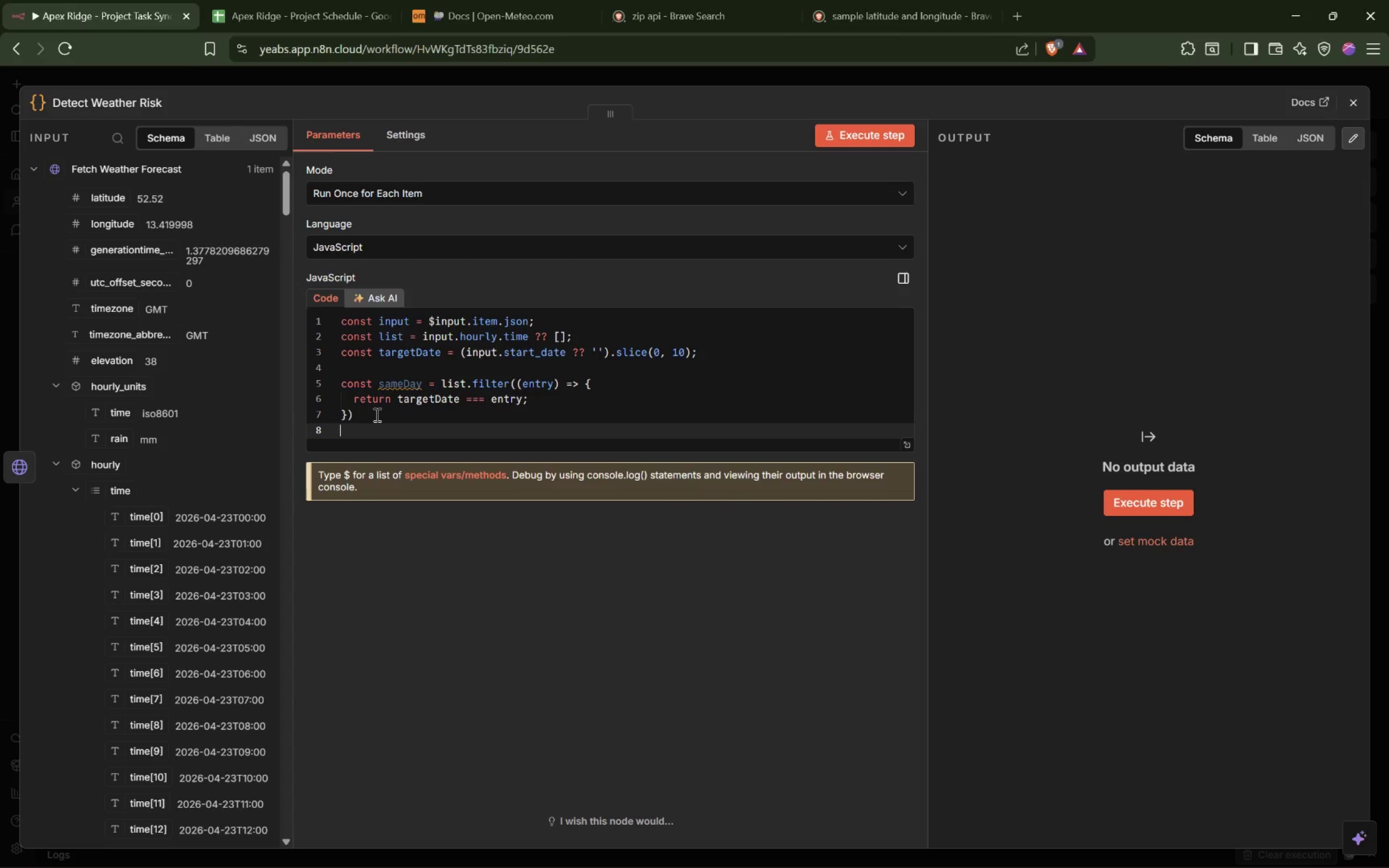 
key(Enter)
 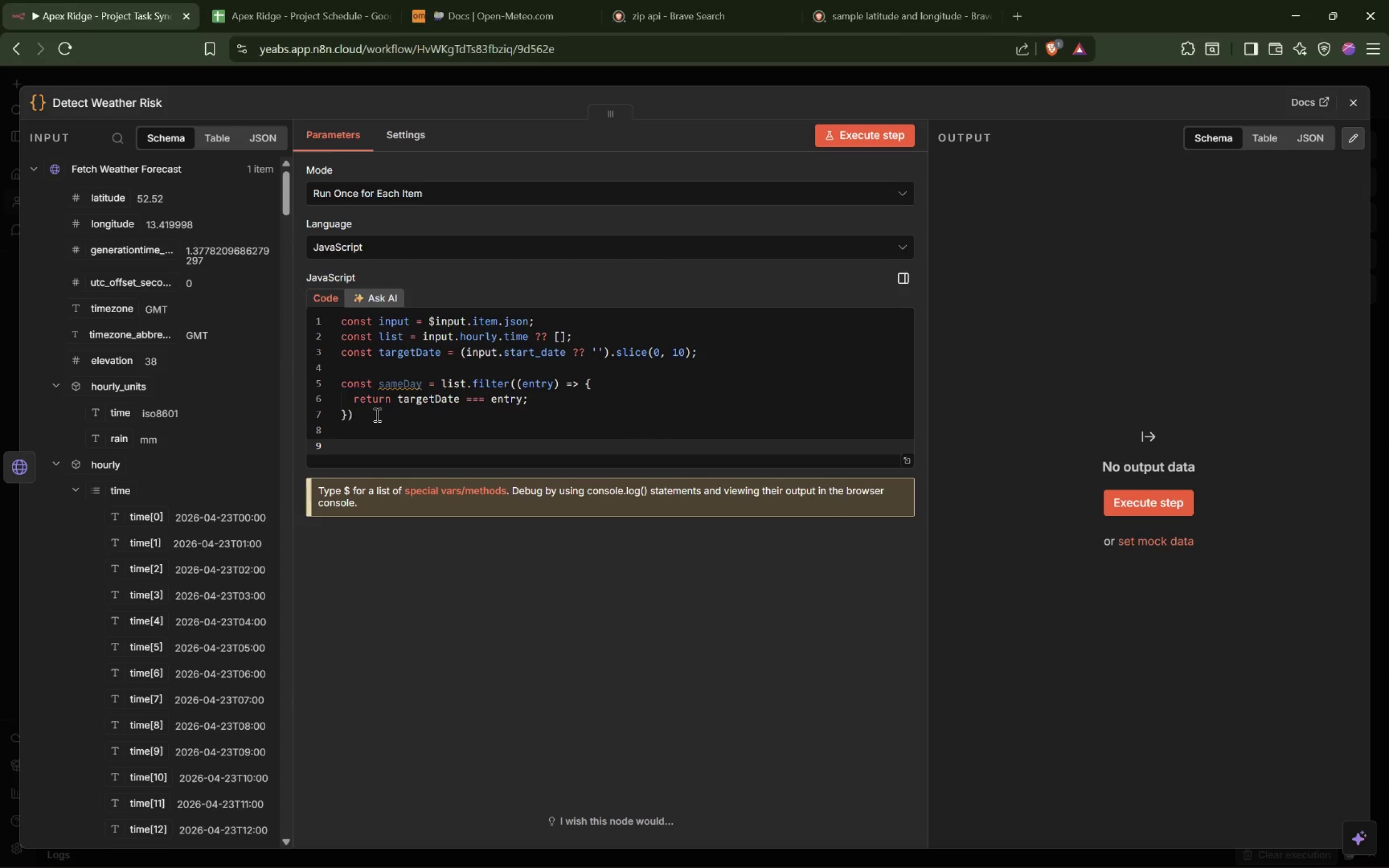 
type(if (!same)
key(Tab)
type(.el)
key(Backspace)
key(Backspace)
type(leg)
key(Backspace)
type(ng)
key(Tab)
 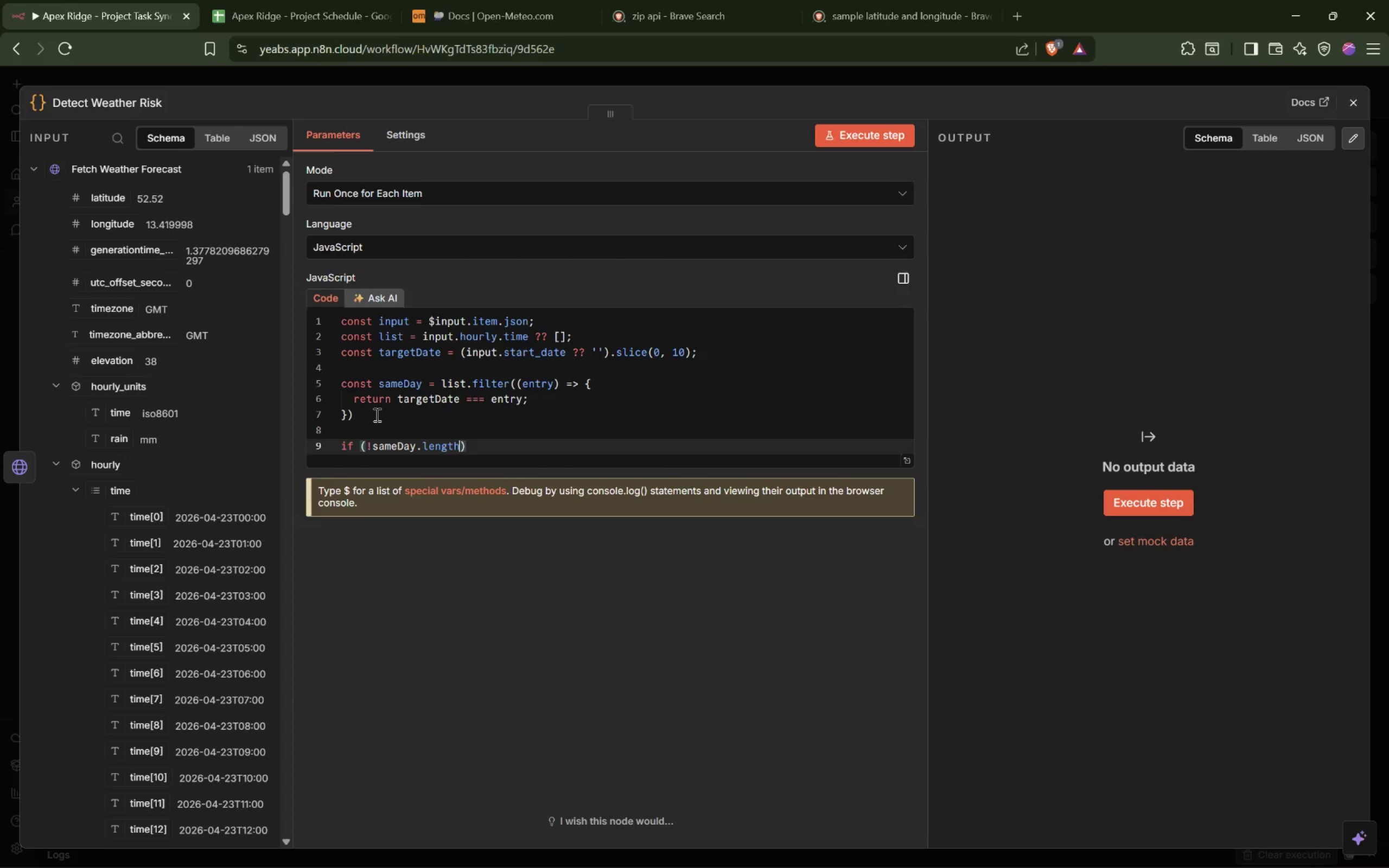 
key(ArrowRight)
 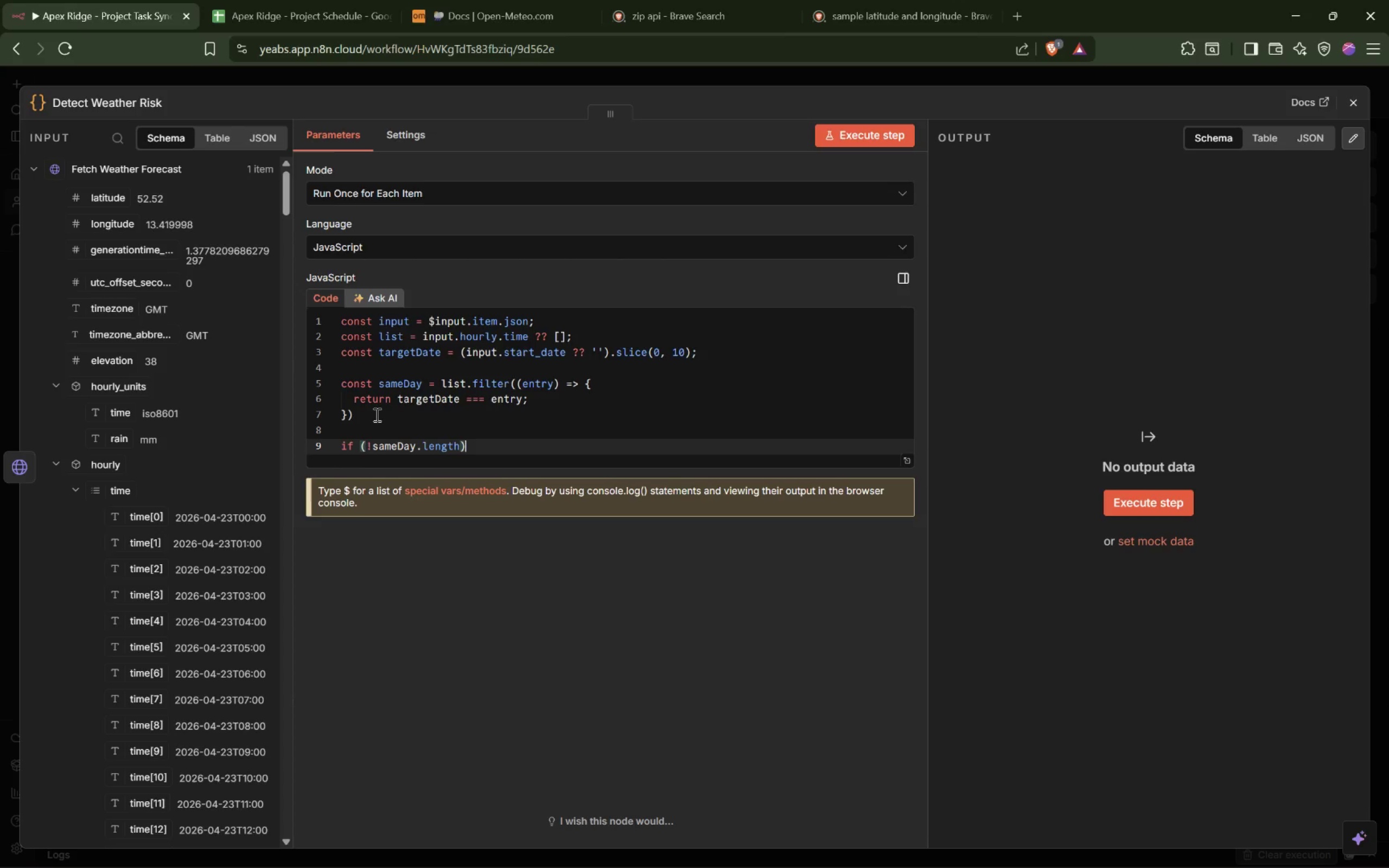 
key(Space)
 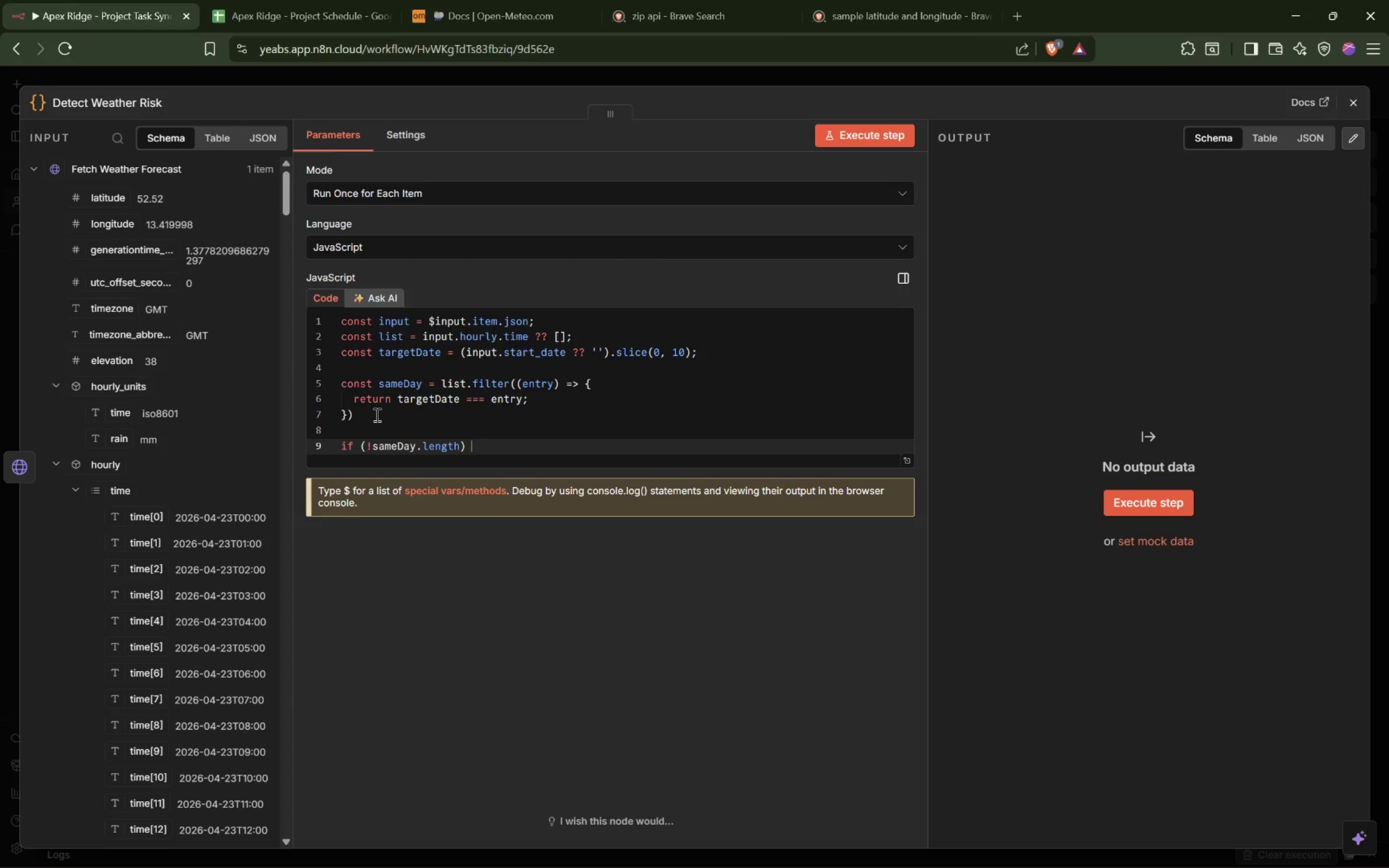 
key(Shift+ShiftLeft)
 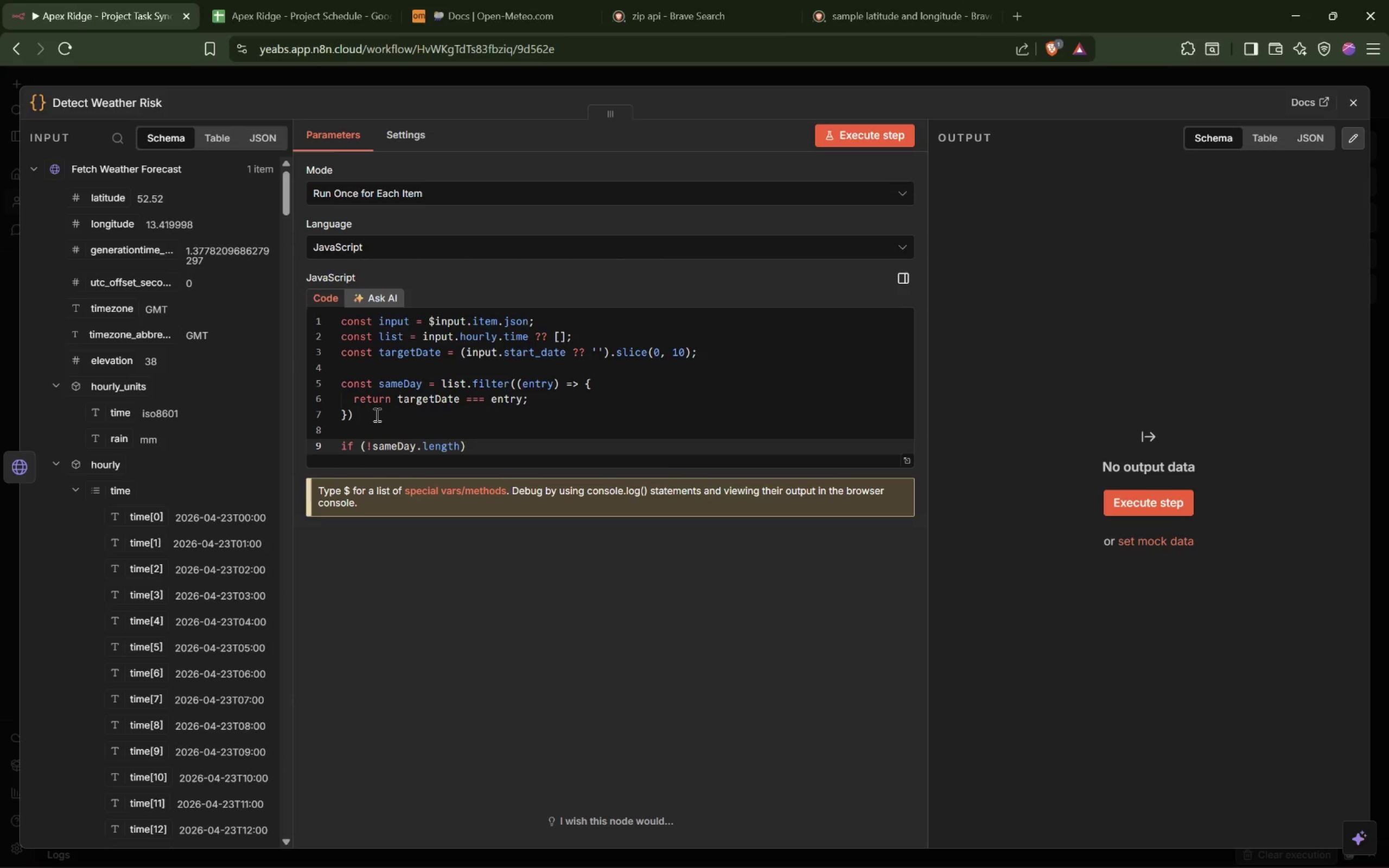 
key(Shift+BracketLeft)
 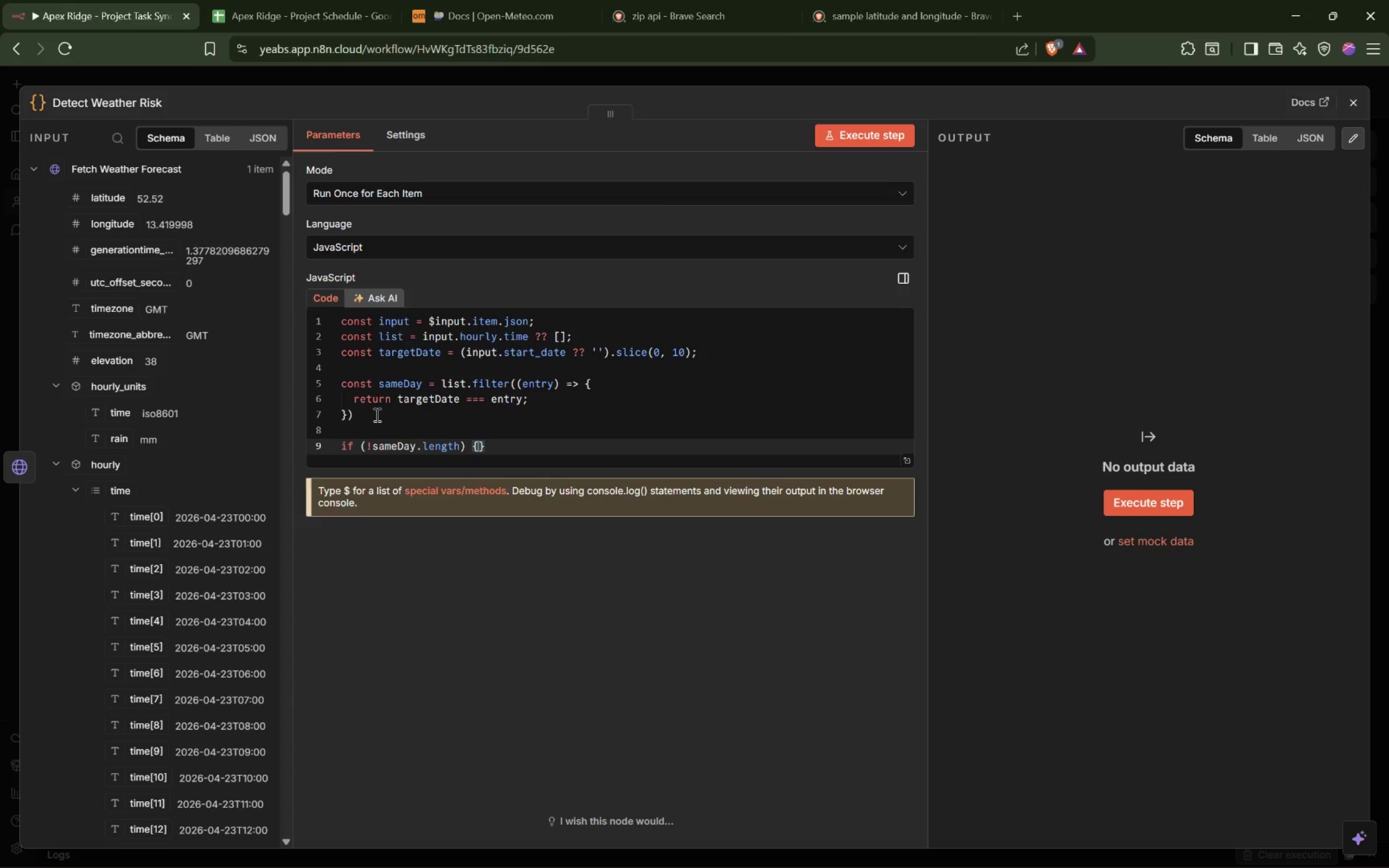 
key(Enter)
 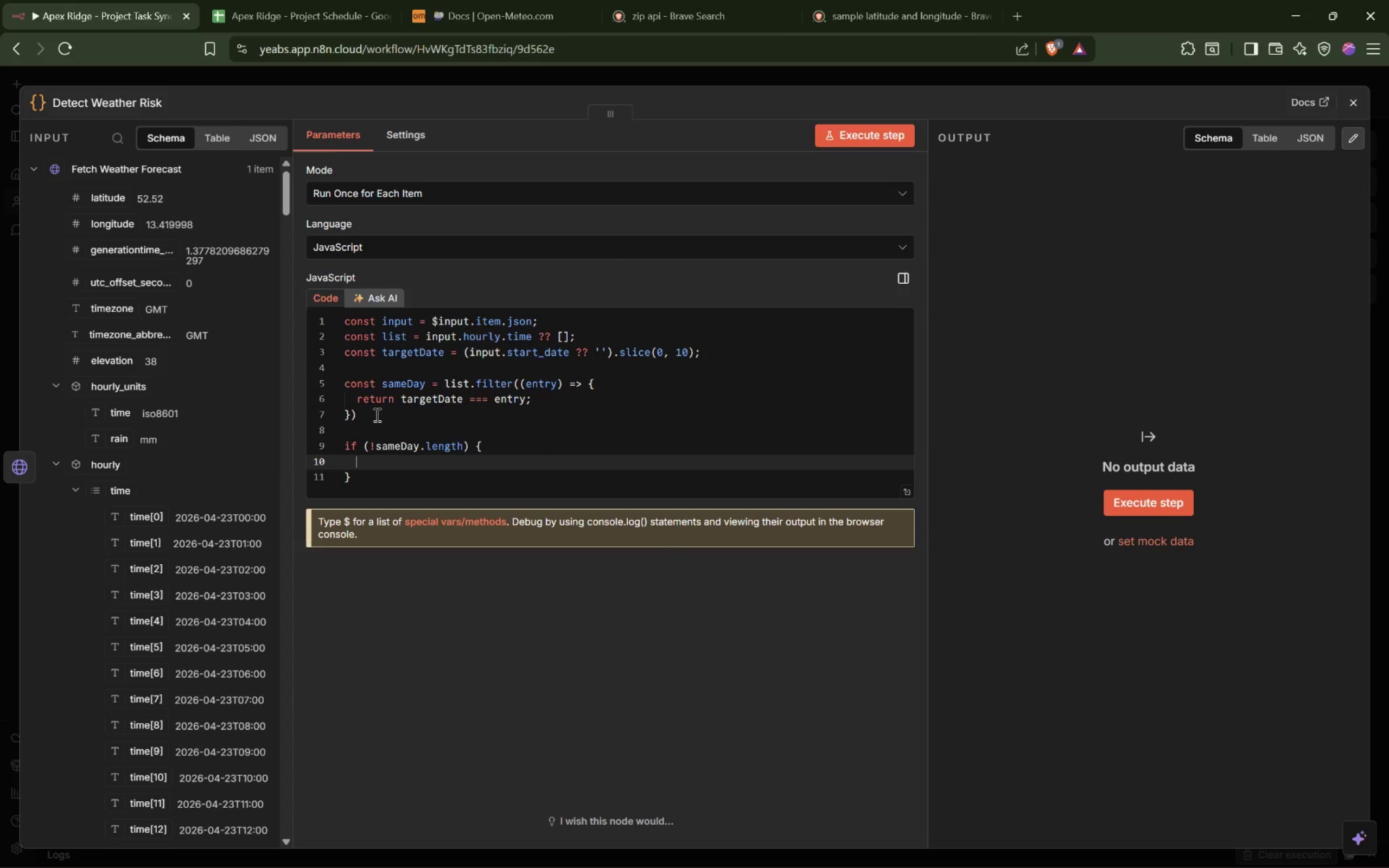 
type(return {)
 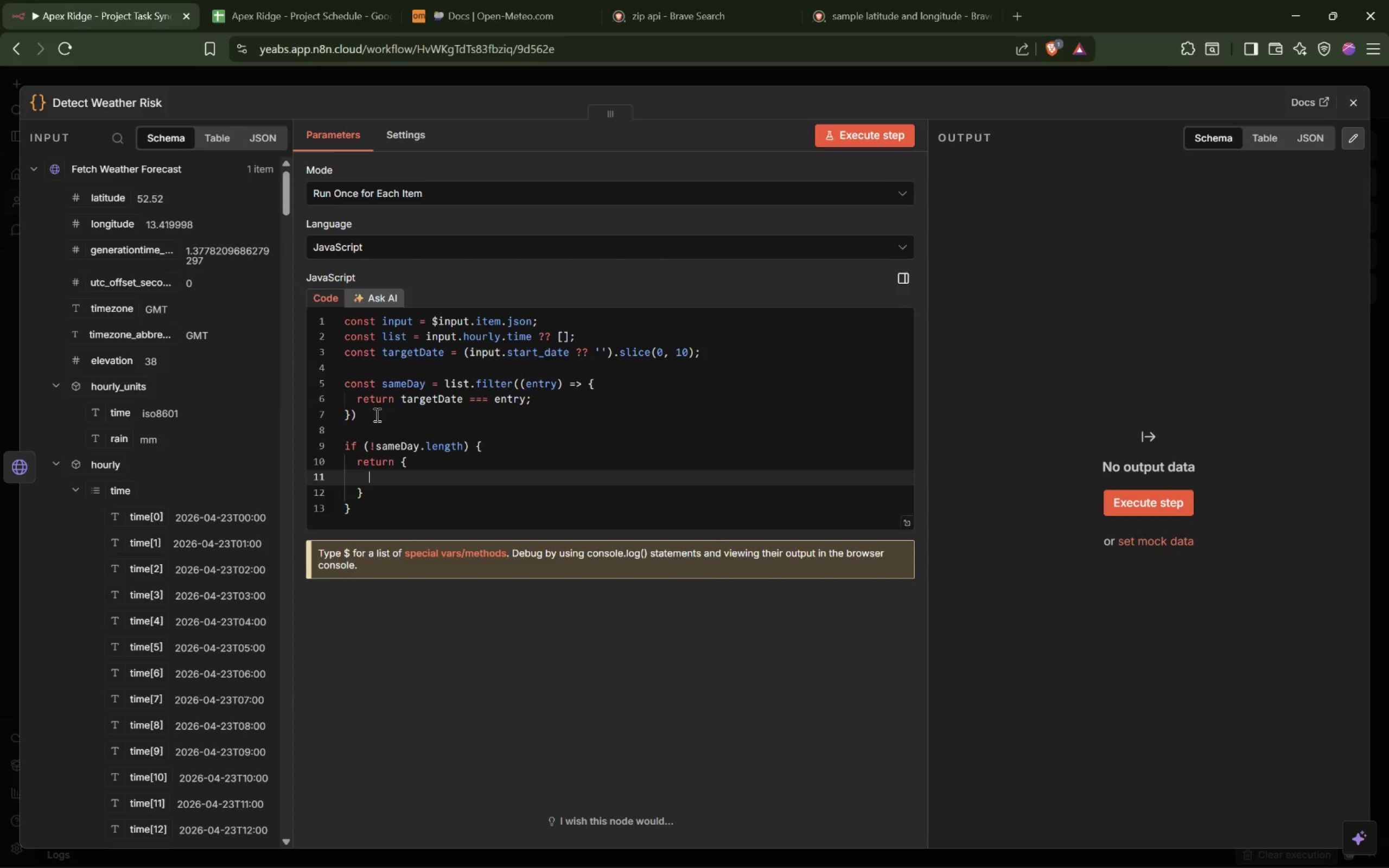 
key(Shift+Enter)
 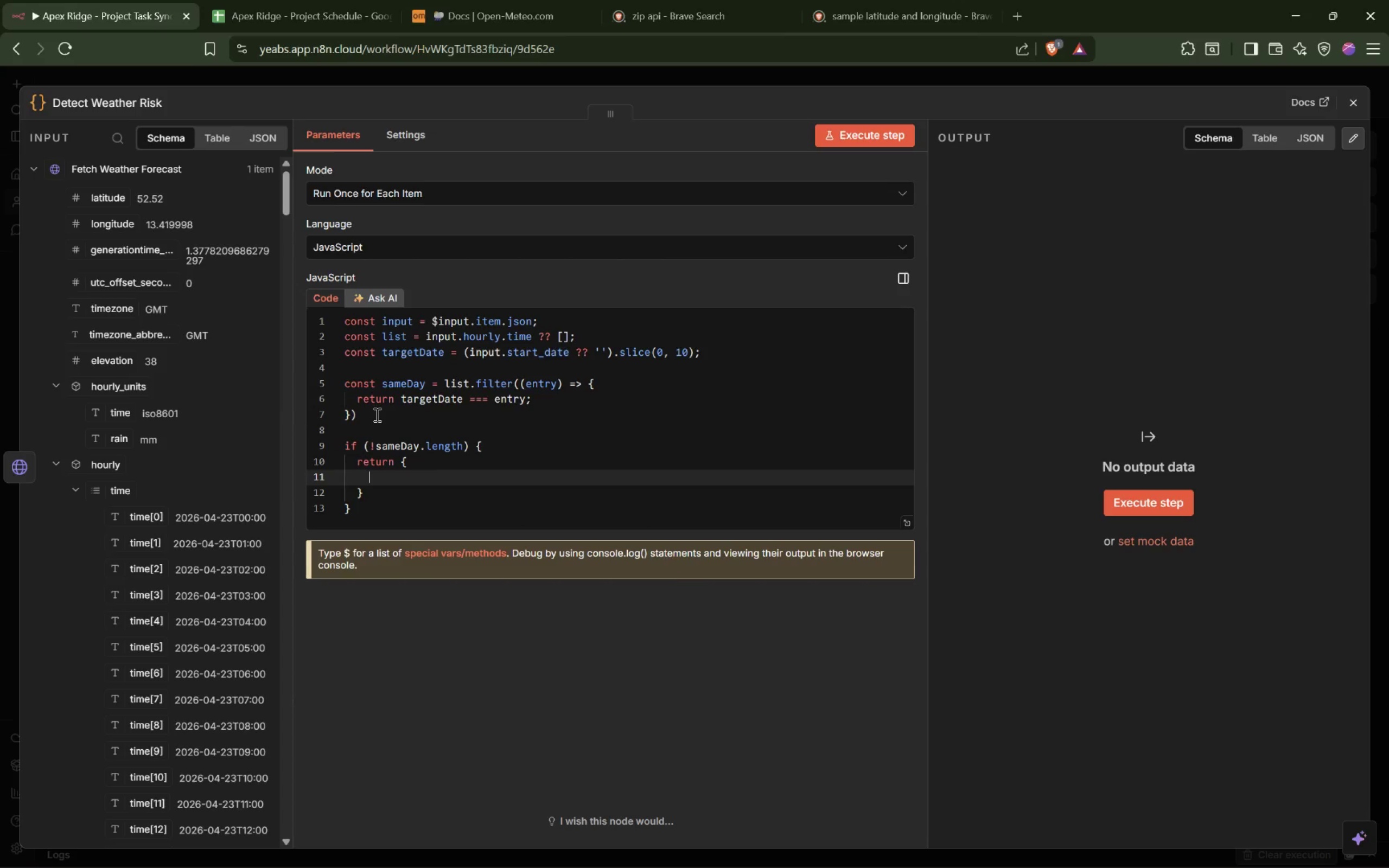 
type(json: {)
 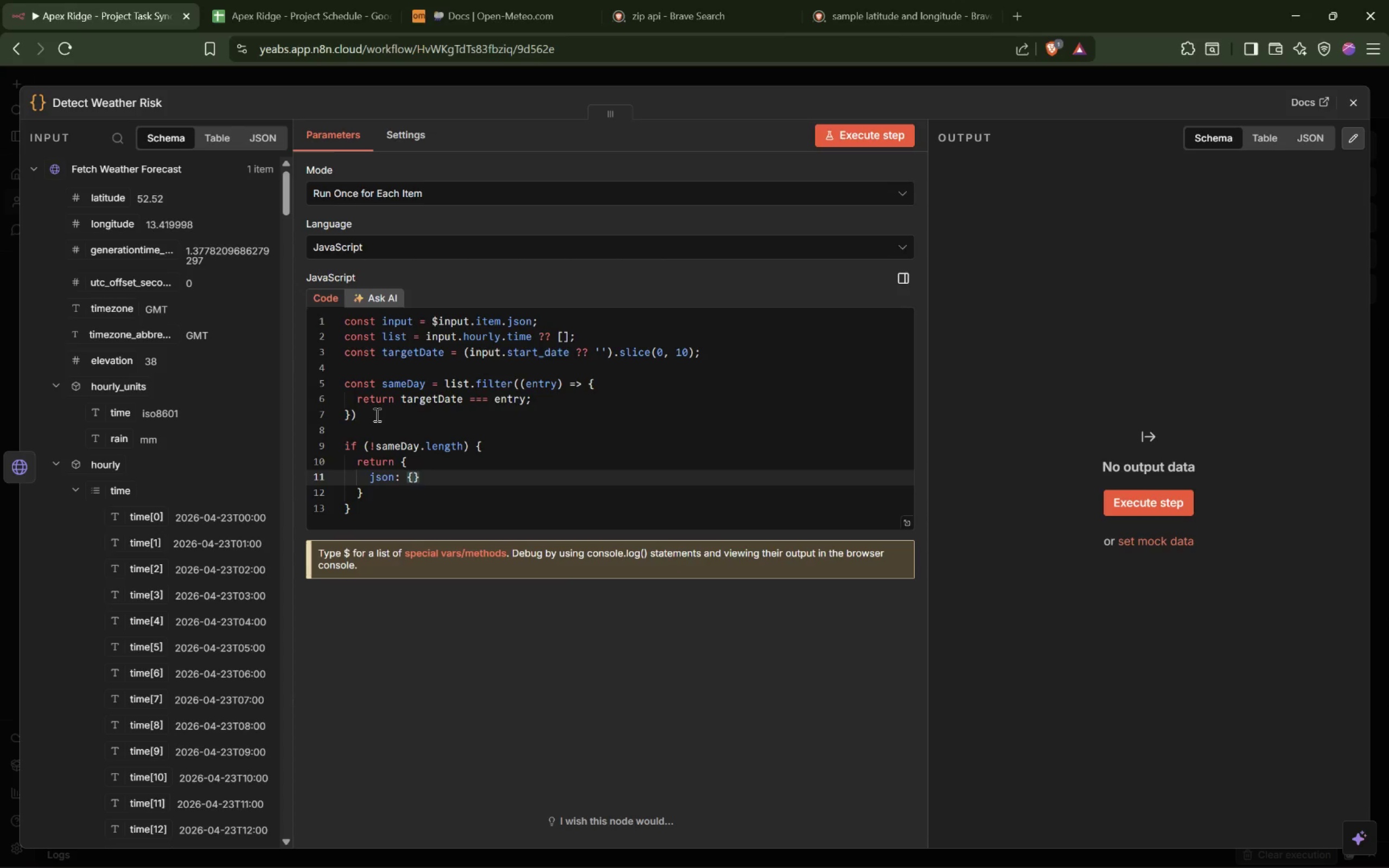 
key(Enter)
 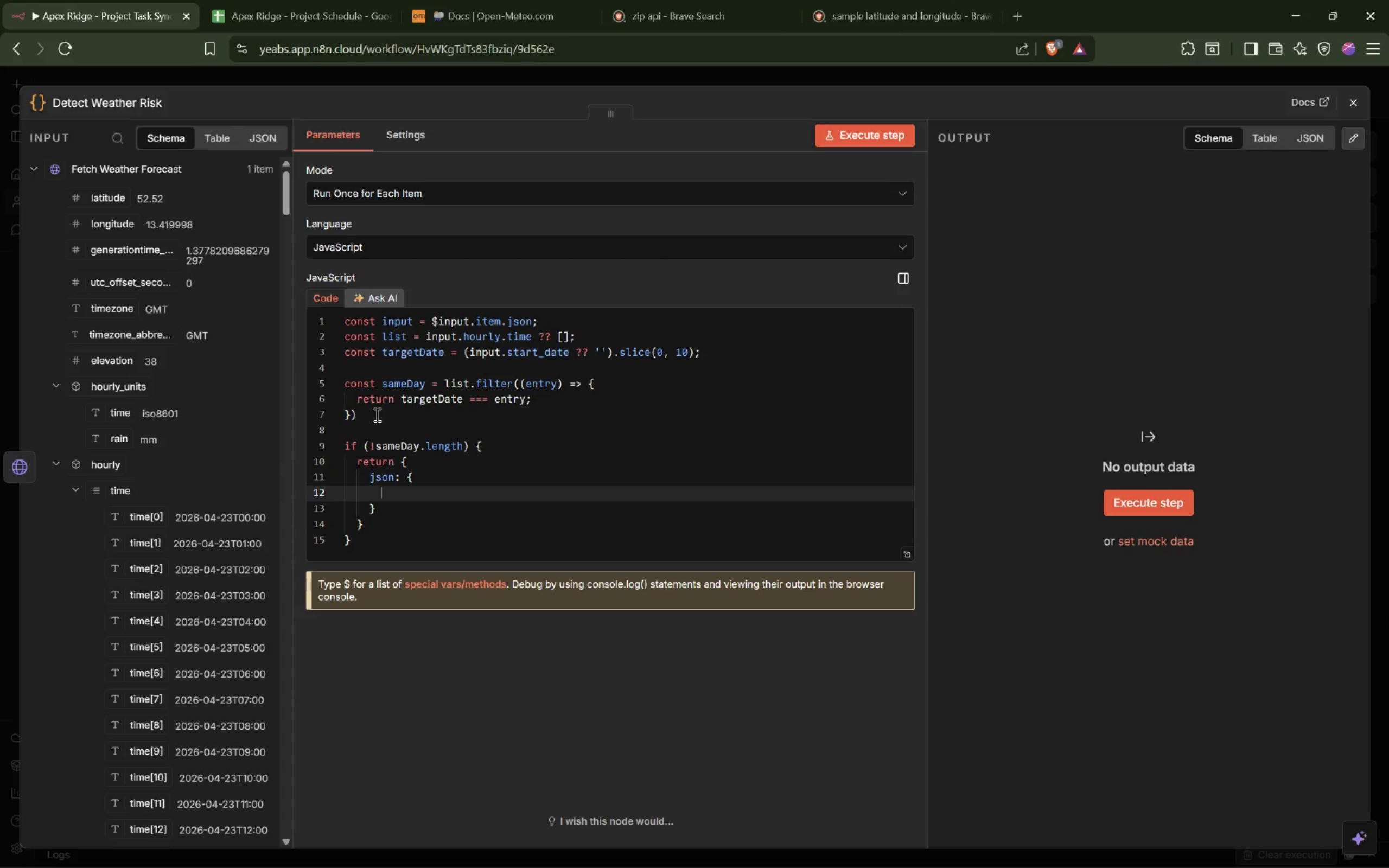 
type(...inpu)
key(Tab)
type(,)
 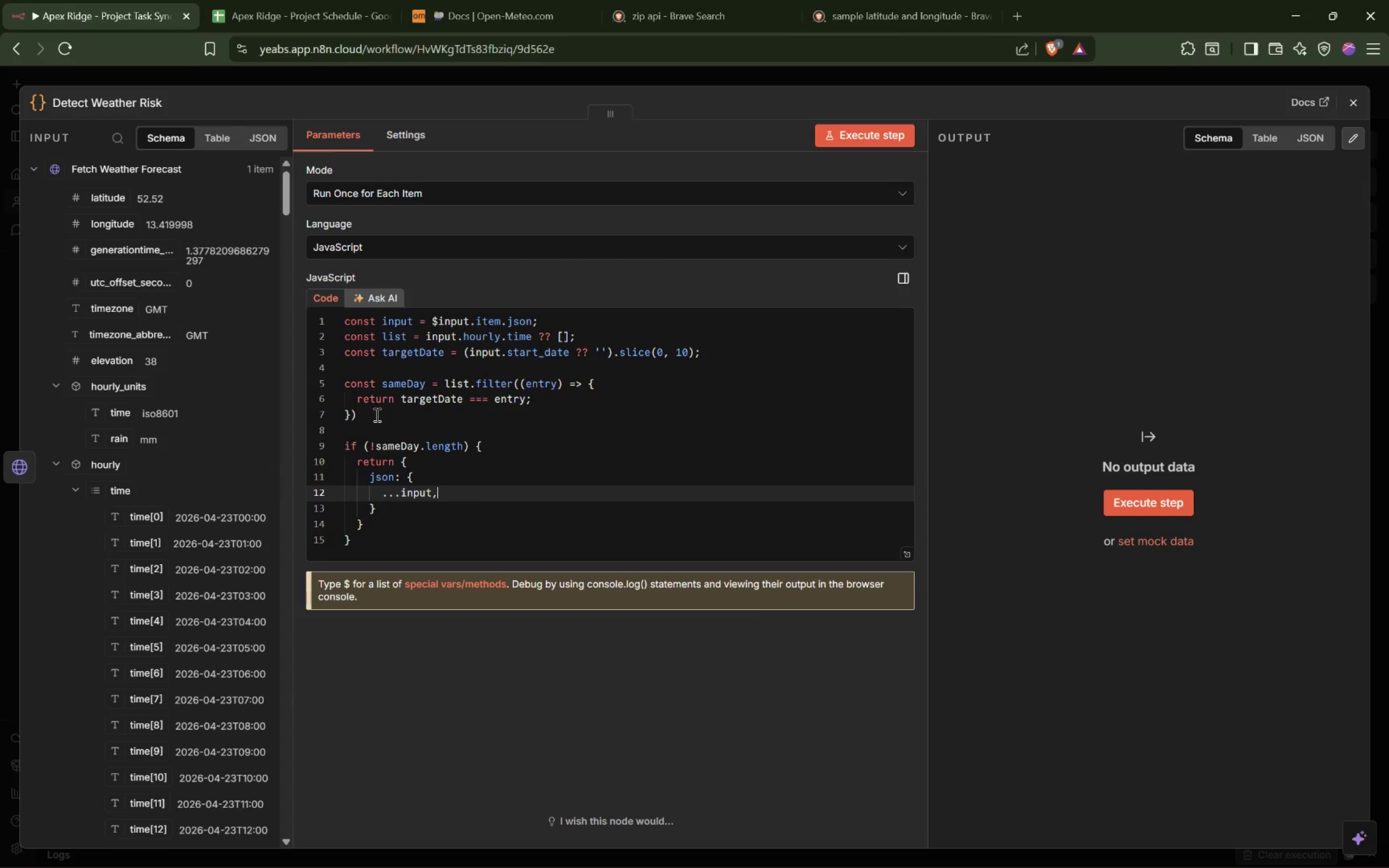 
key(Enter)
 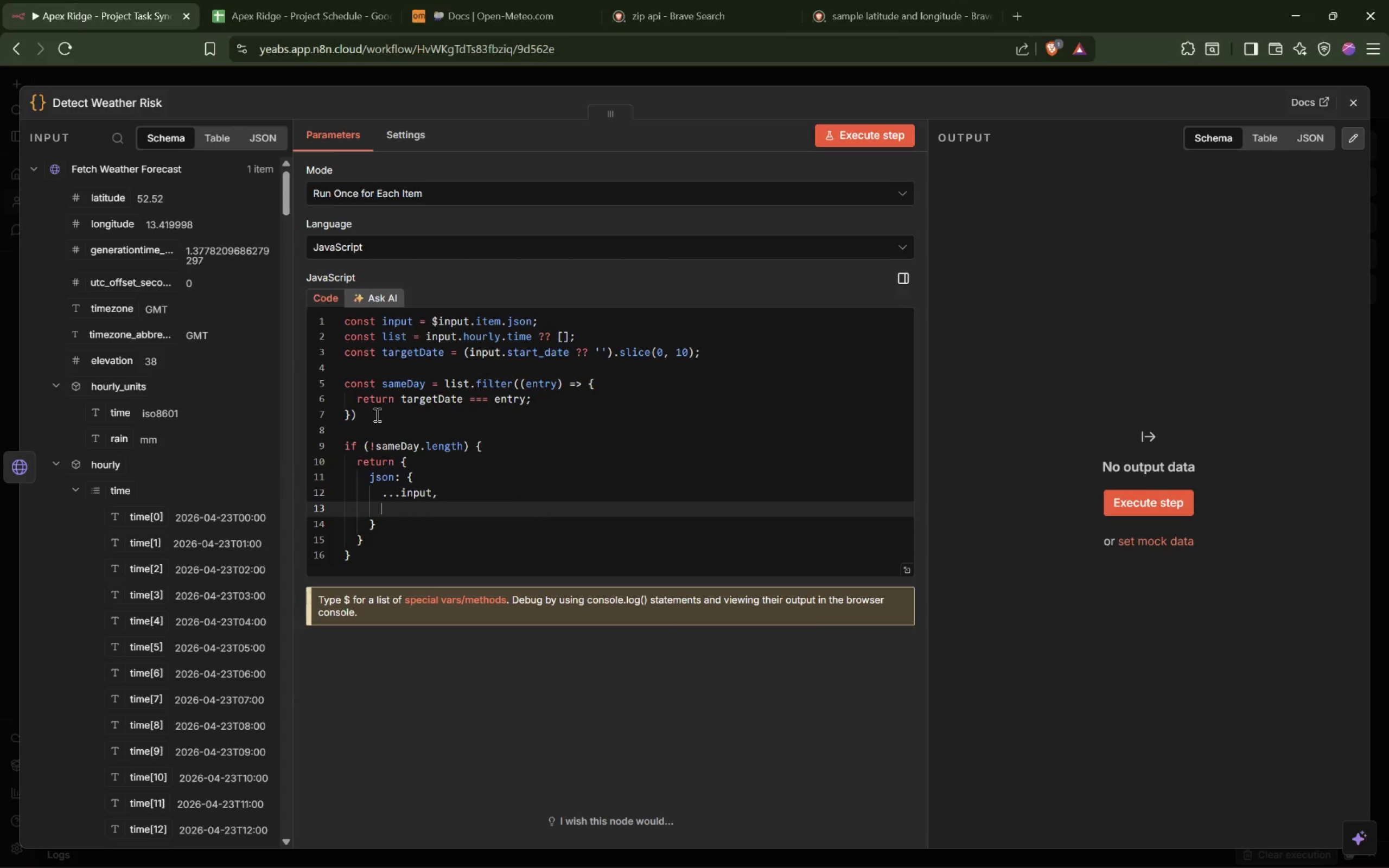 
type(weather_alert: false,)
 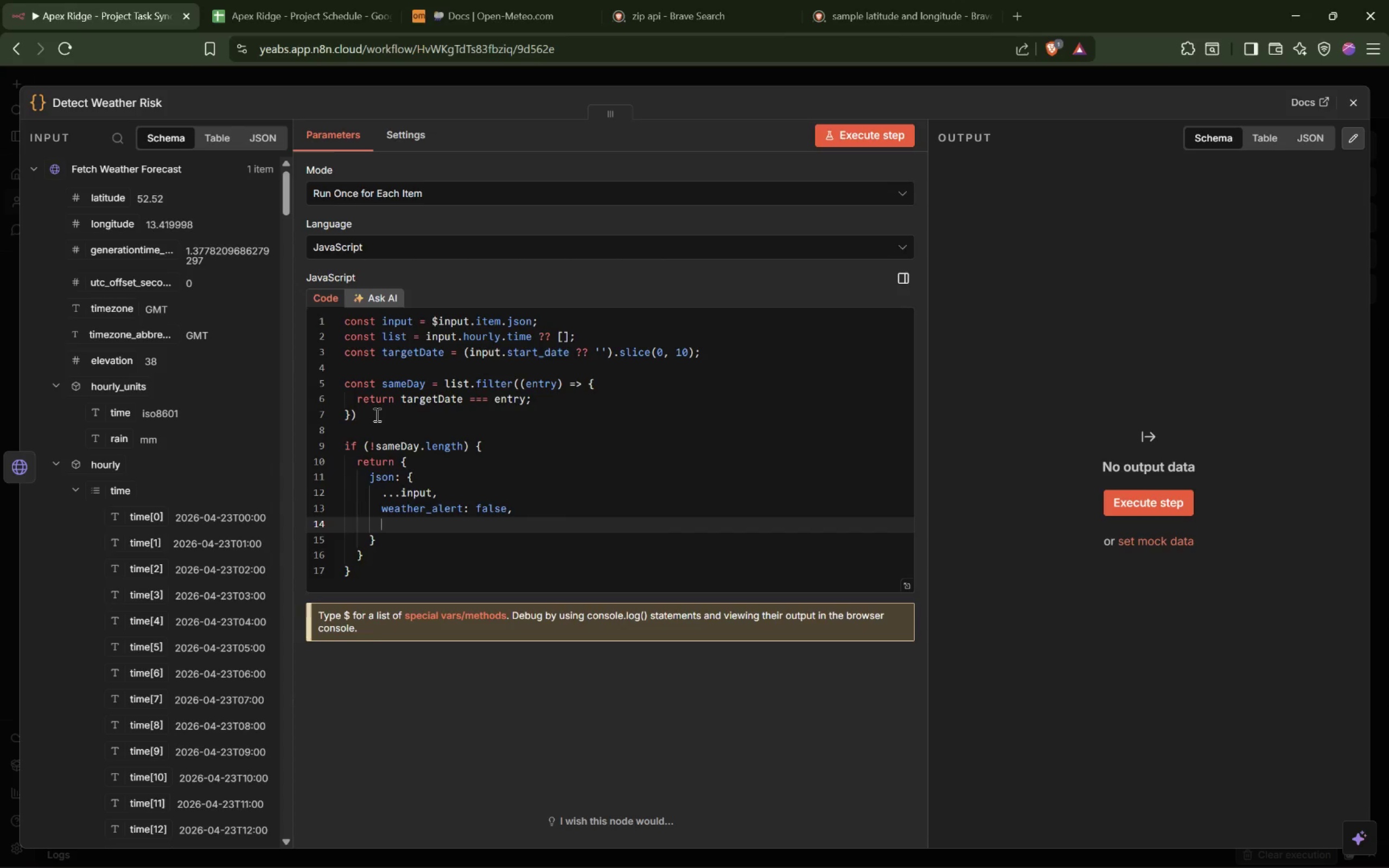 
 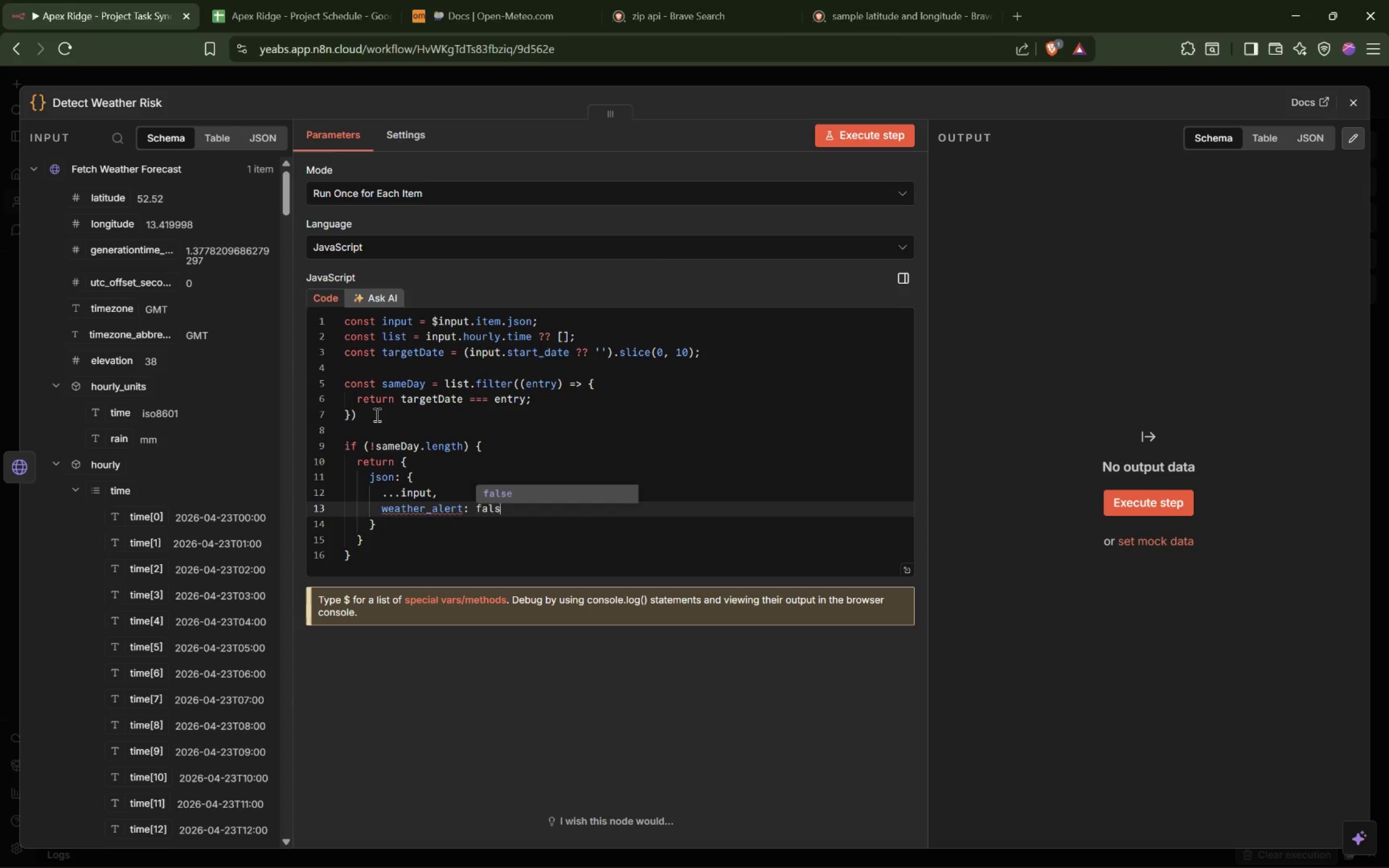 
key(Enter)
 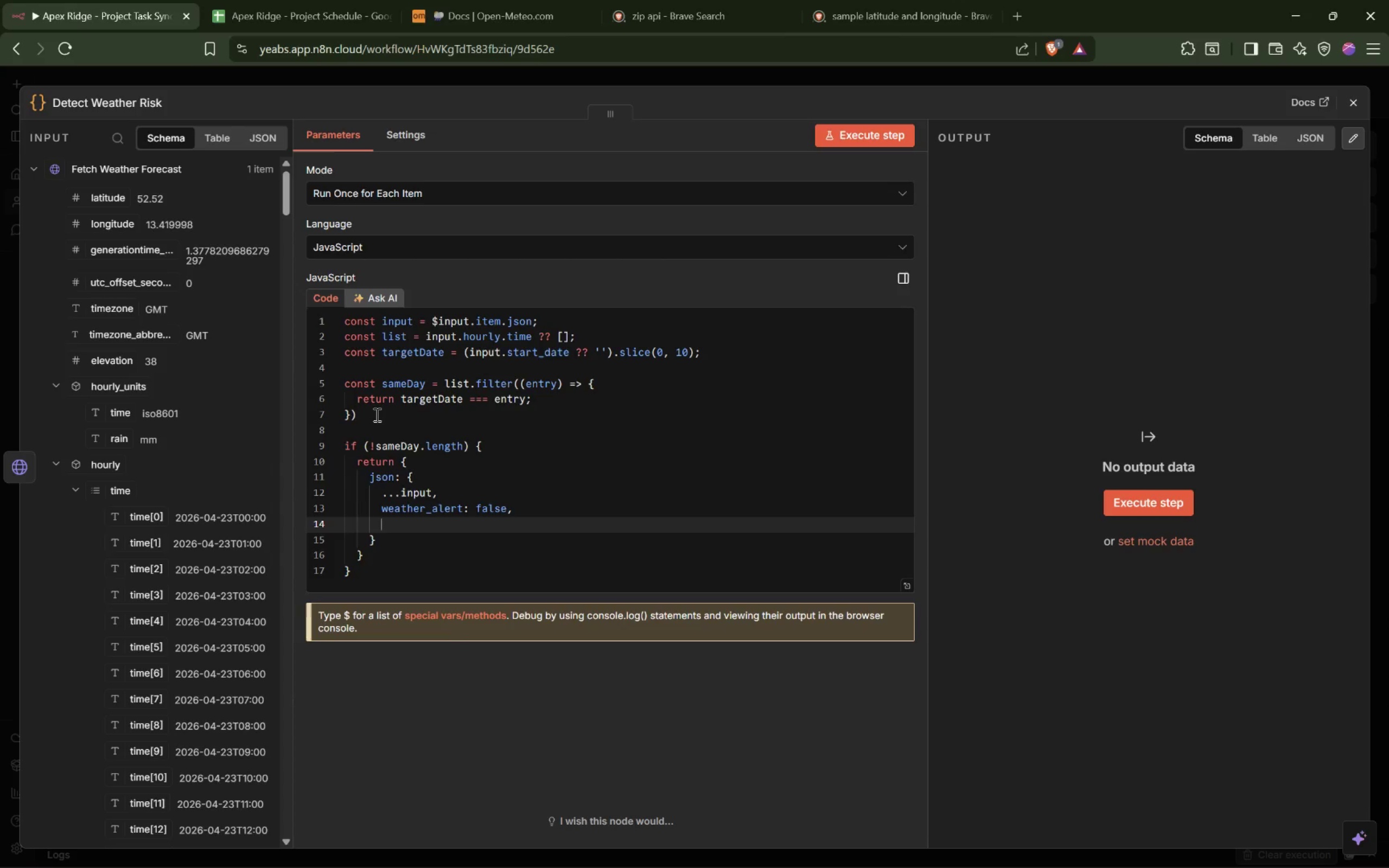 
type(rist)
key(Backspace)
type(k_reason: 'Forecast U)
key(Backspace)
type(unavailable for task date',)
key(Backspace)
key(Backspace)
key(Backspace)
key(Backspace)
key(Backspace)
key(Backspace)
type(,)
 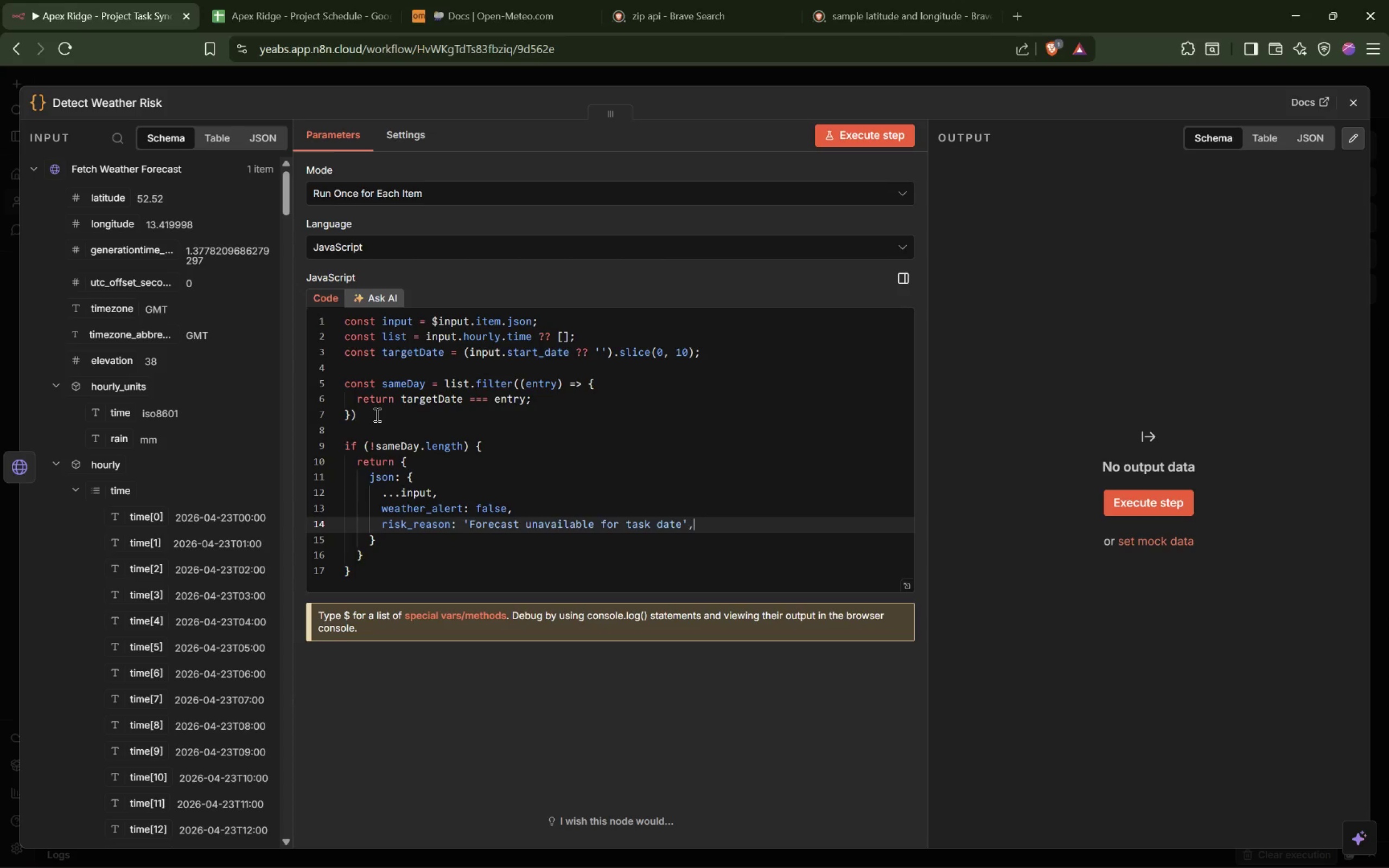 
key(Enter)
 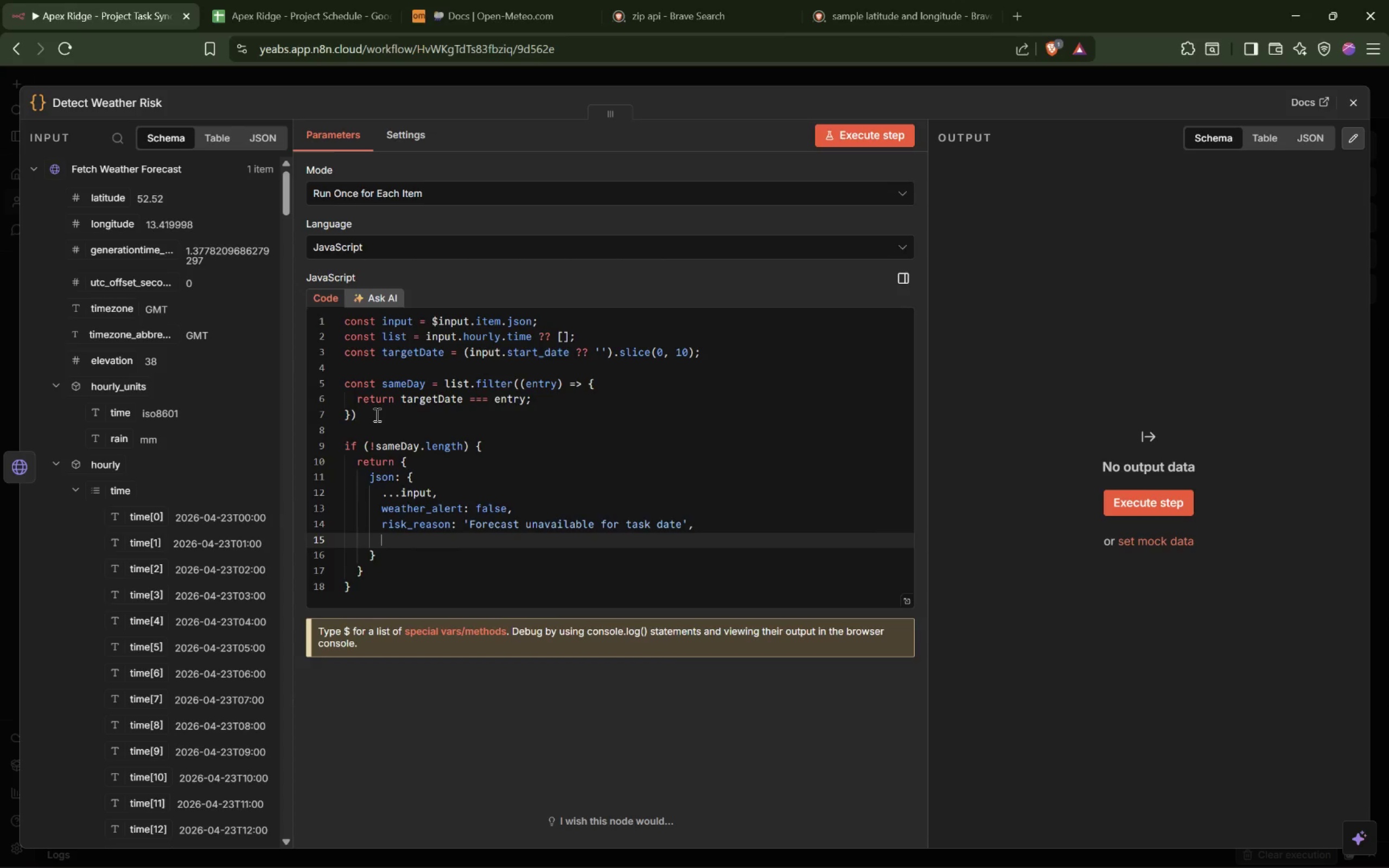 
type(forecast_summary: 'Forecast unavailable)
 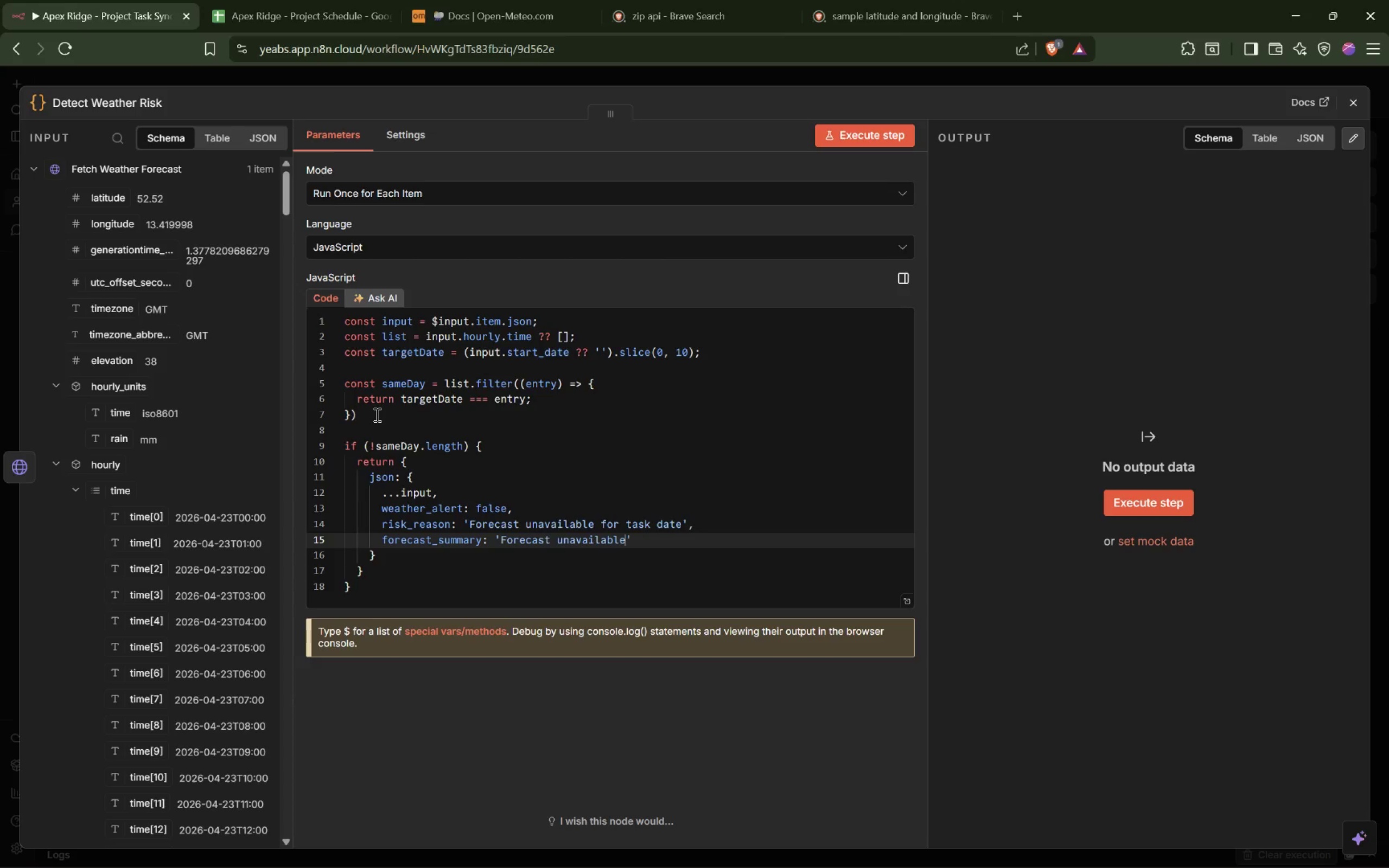 
key(ArrowRight)
 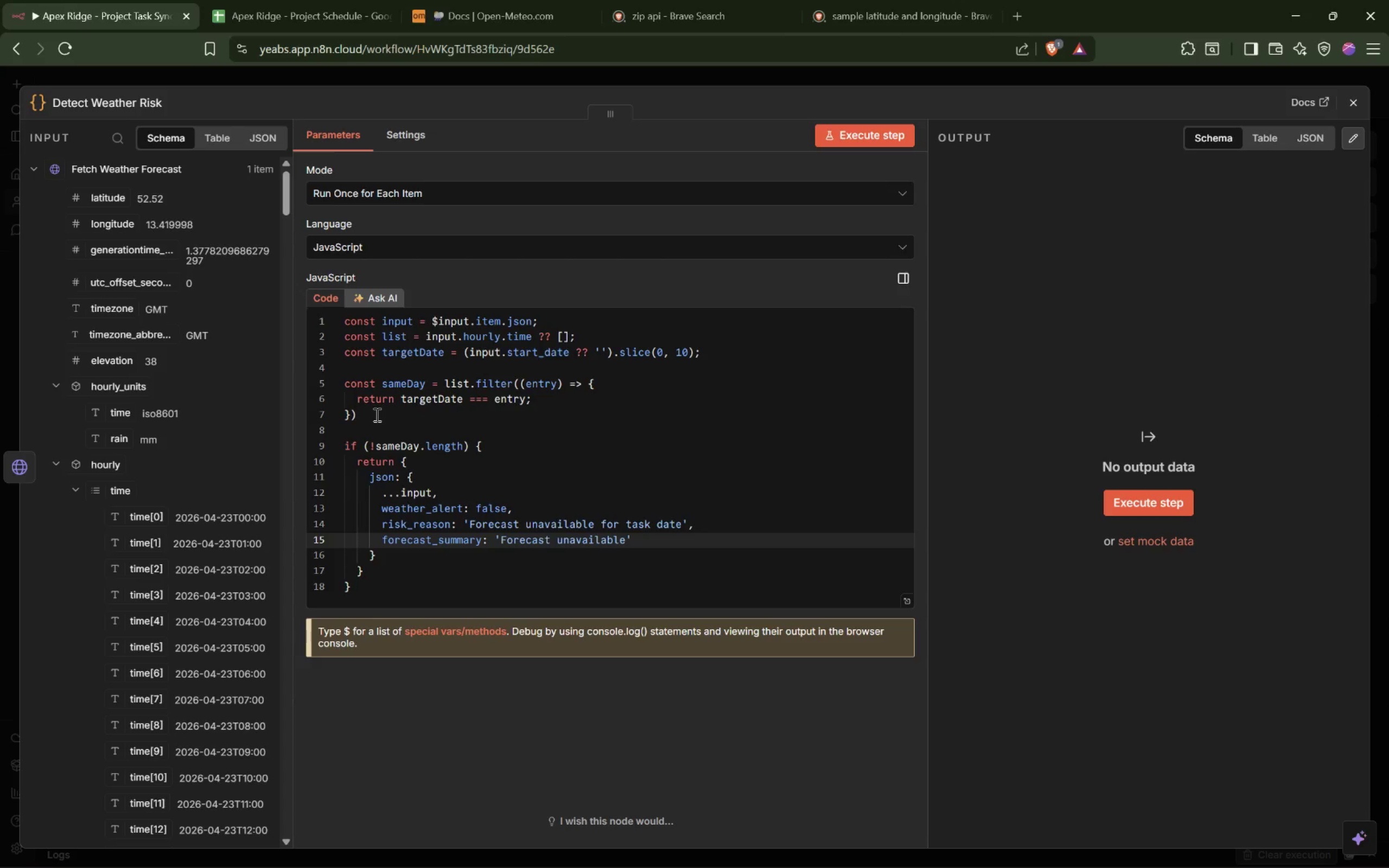 
key(Comma)
 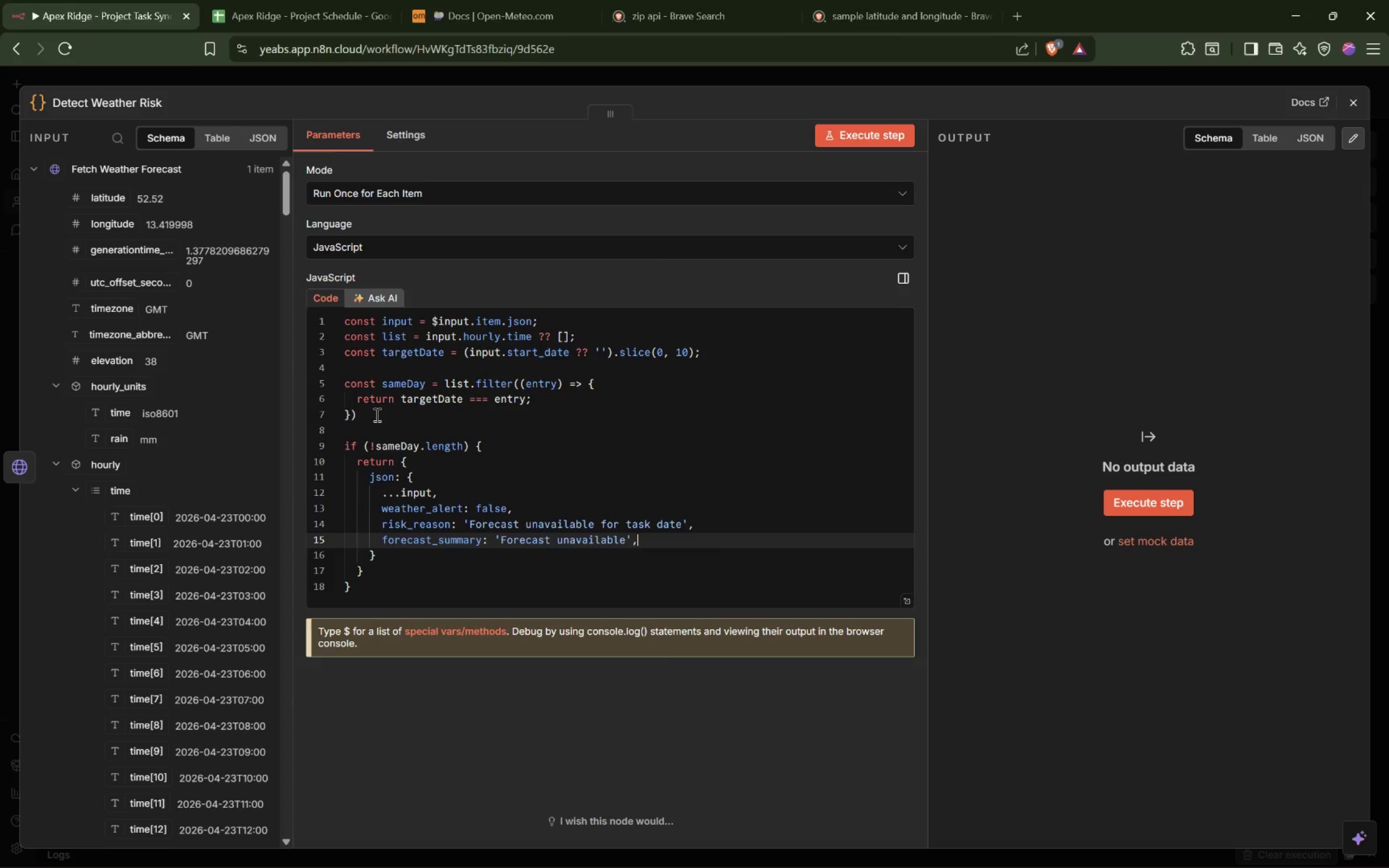 
key(Enter)
 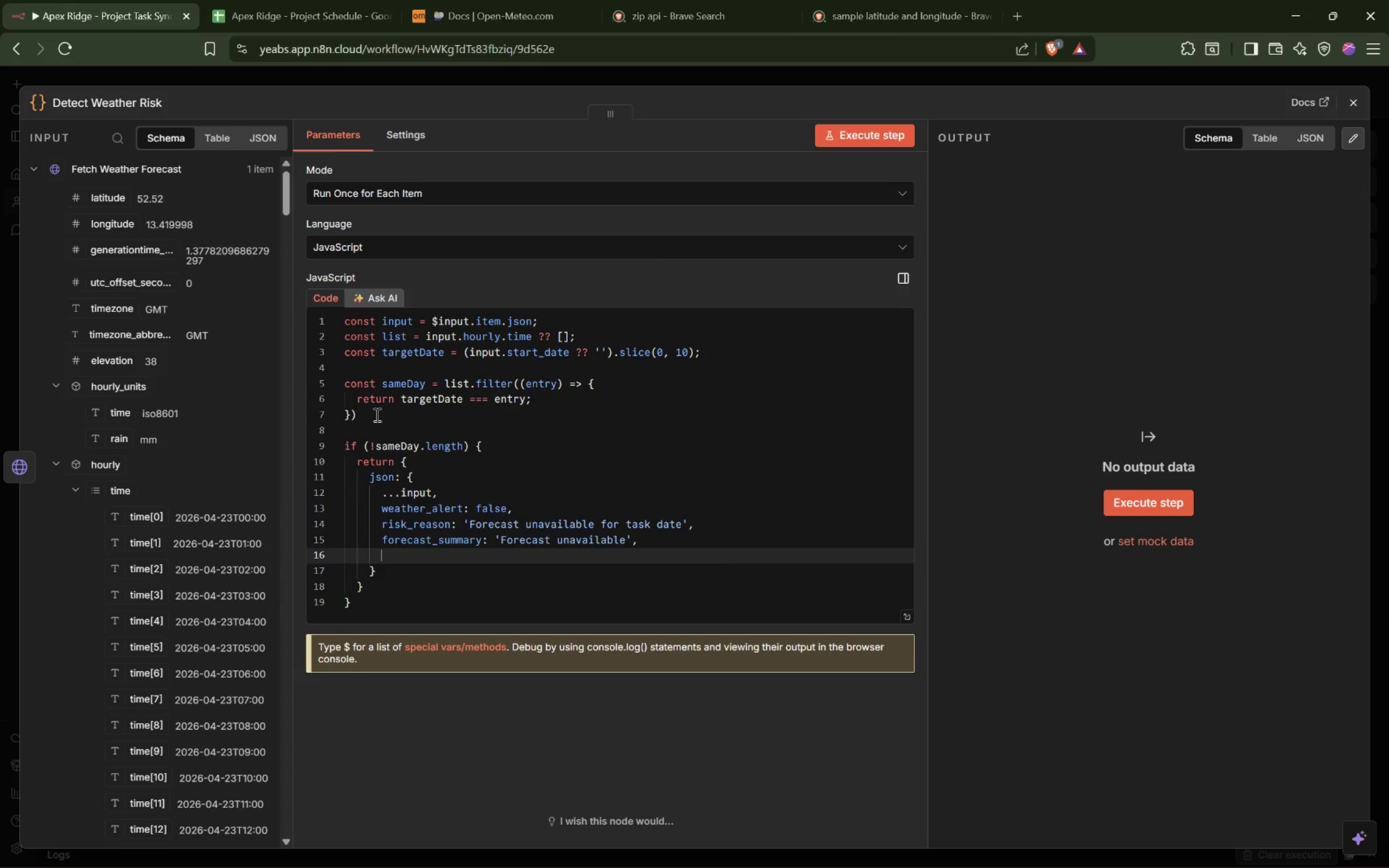 
type(templ)
key(Backspace)
type(rature_summary: '')
 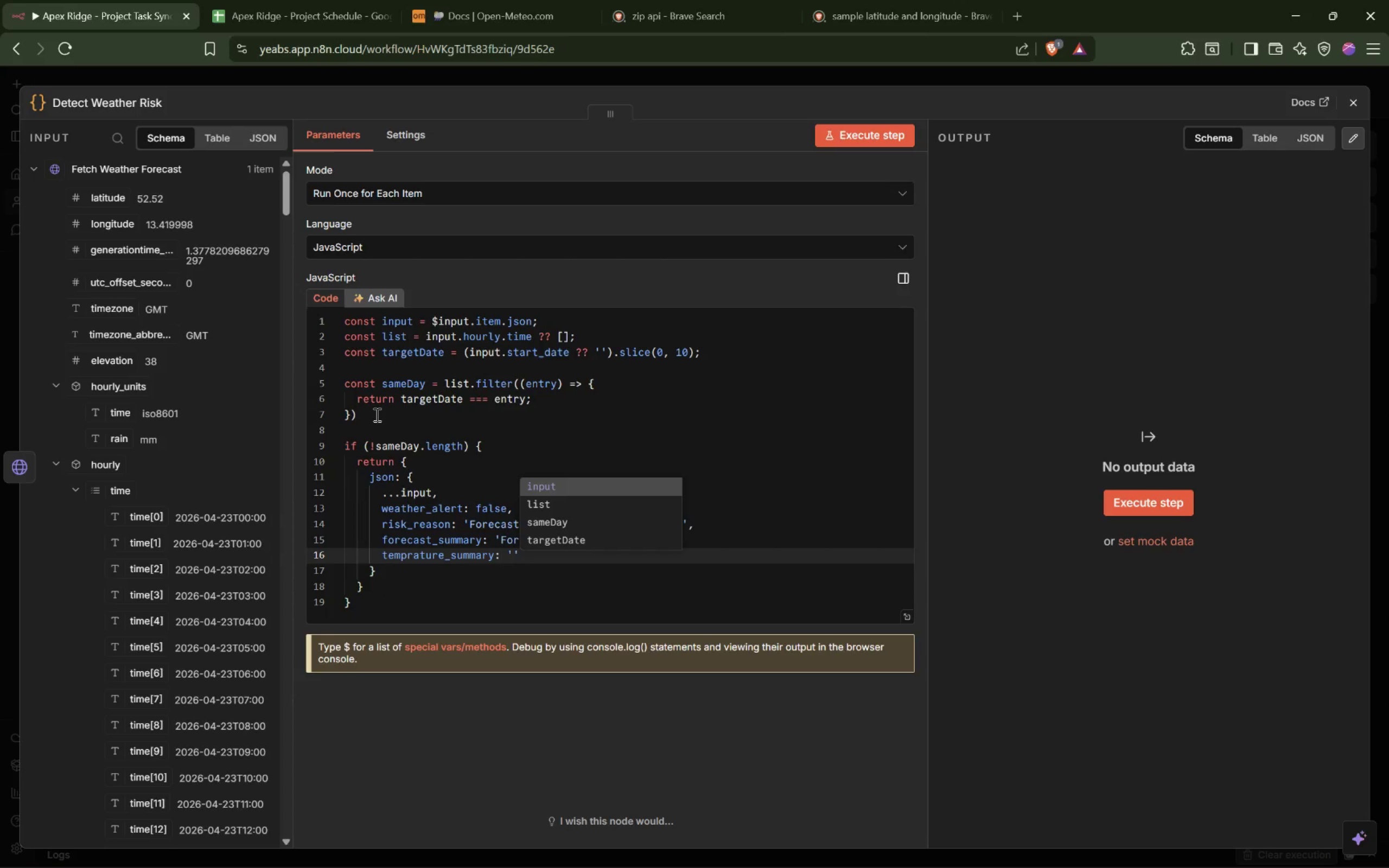 
key(ArrowLeft)
 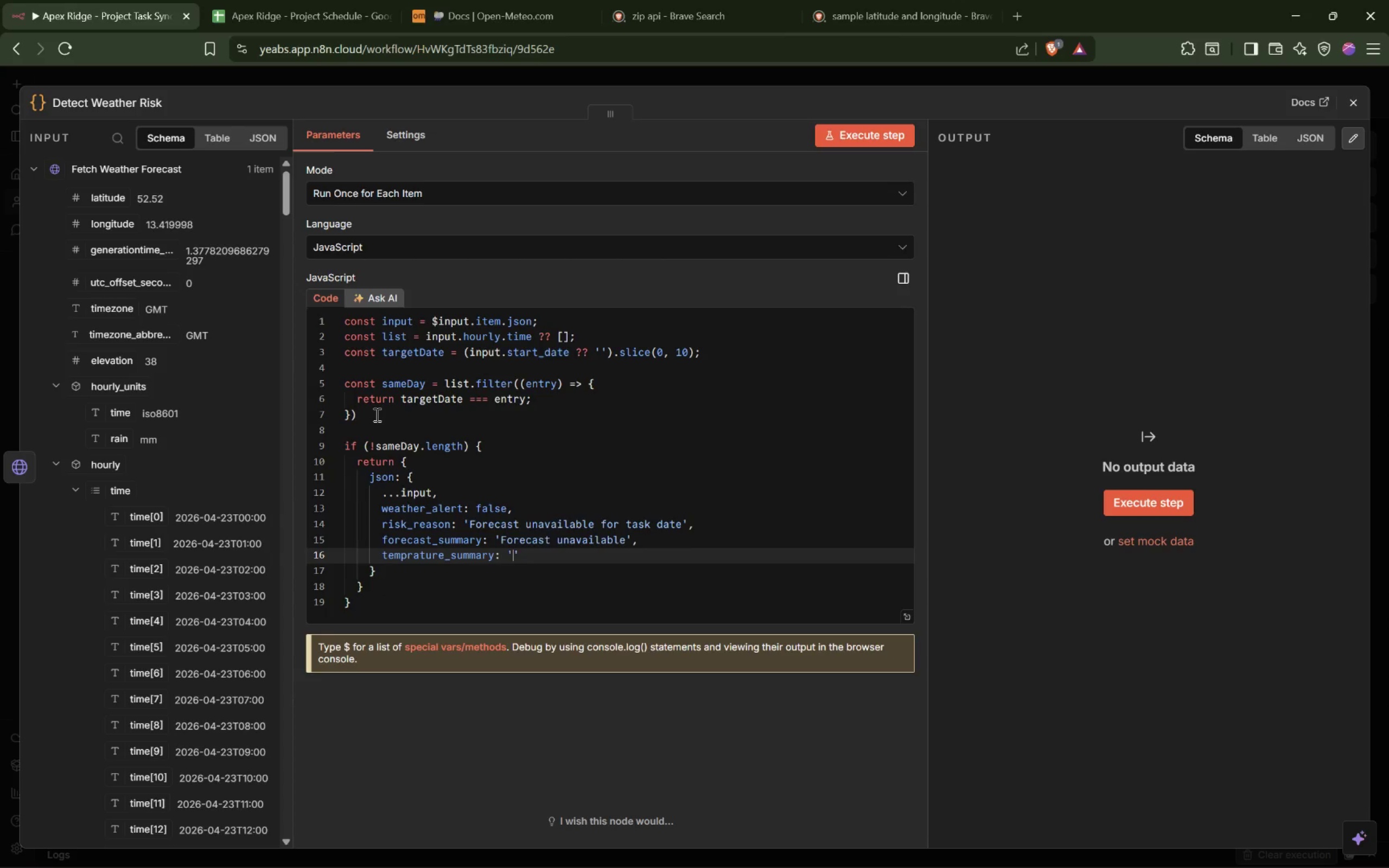 
type(Unavailable)
 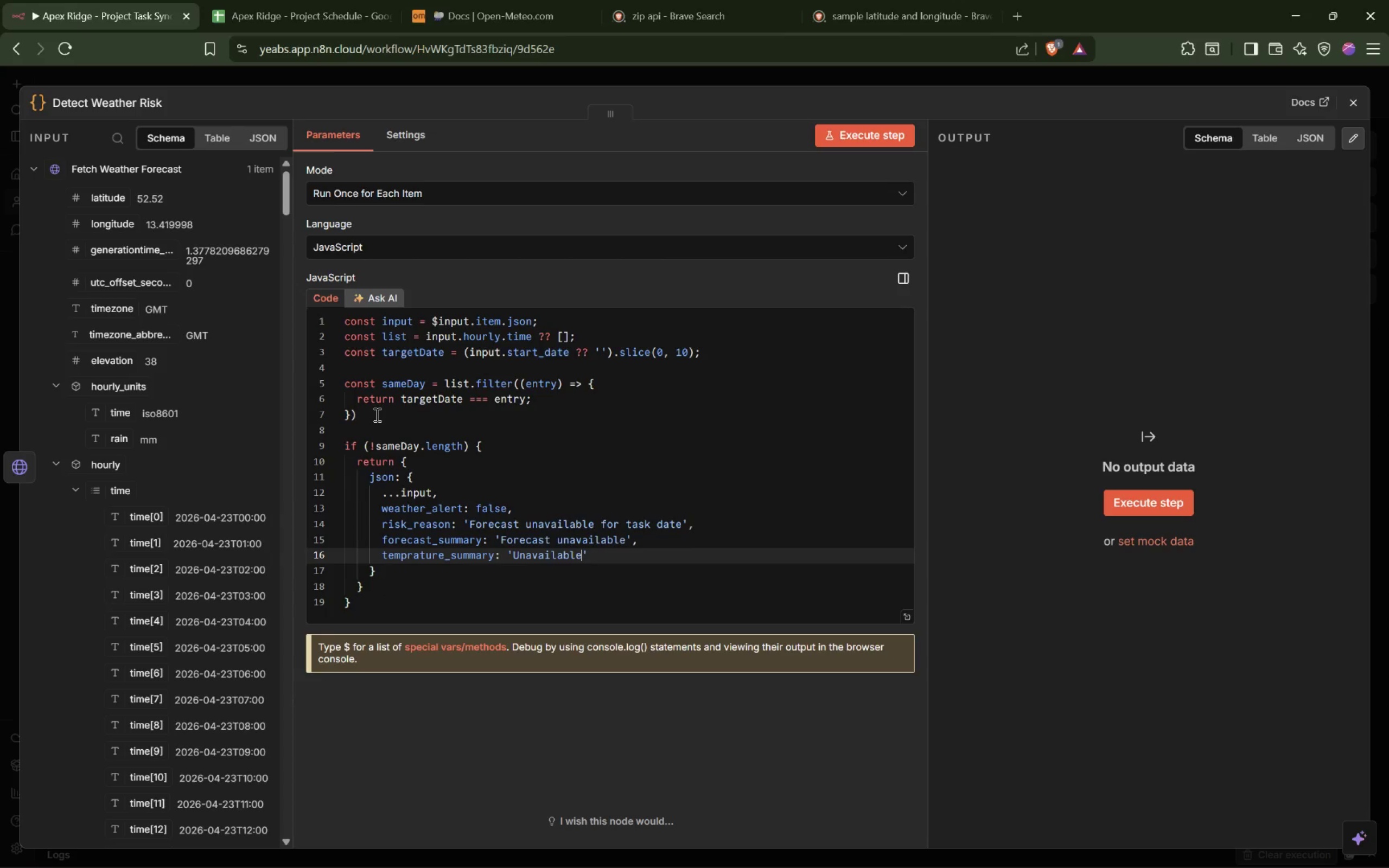 
key(ArrowRight)
 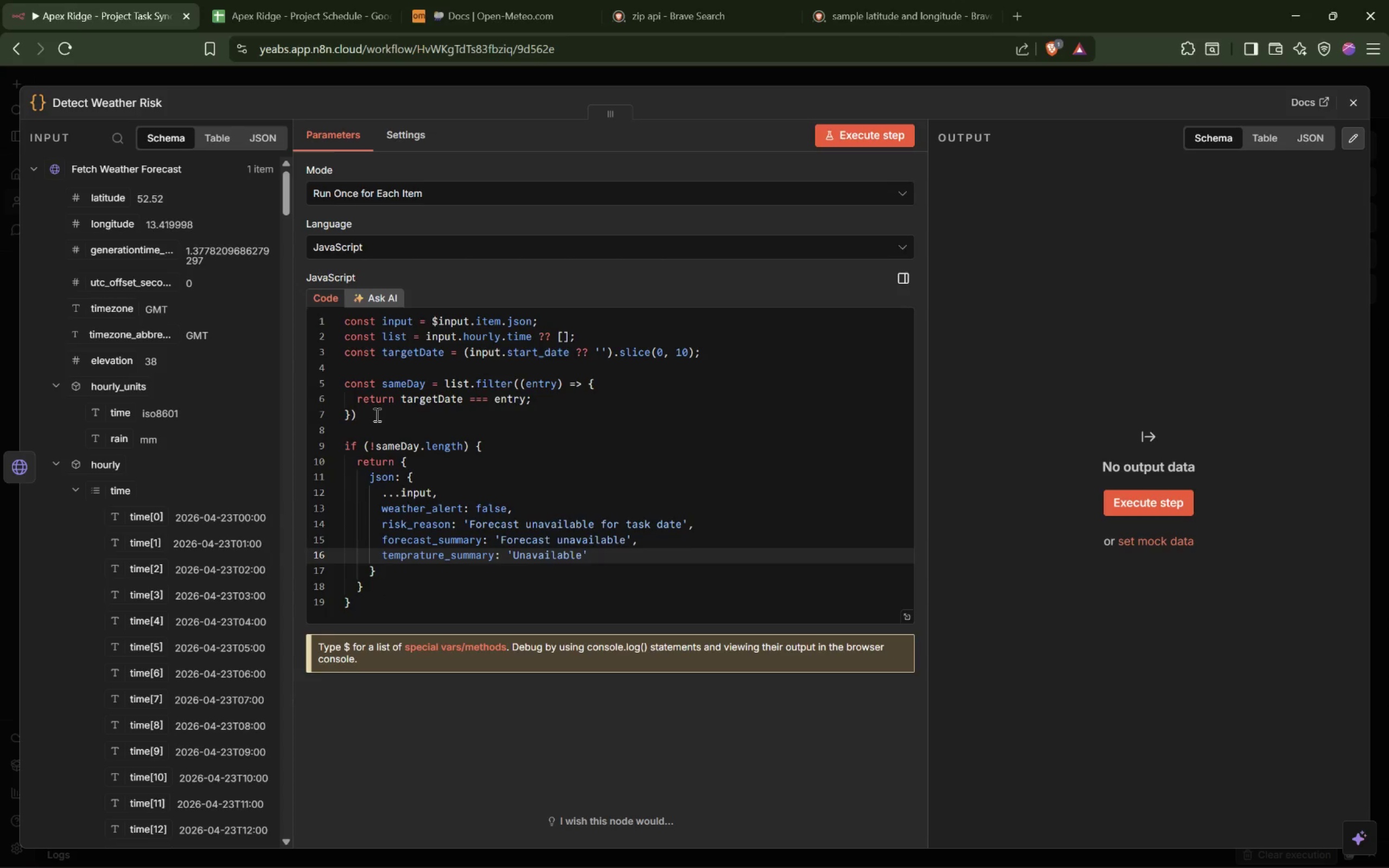 
key(Comma)
 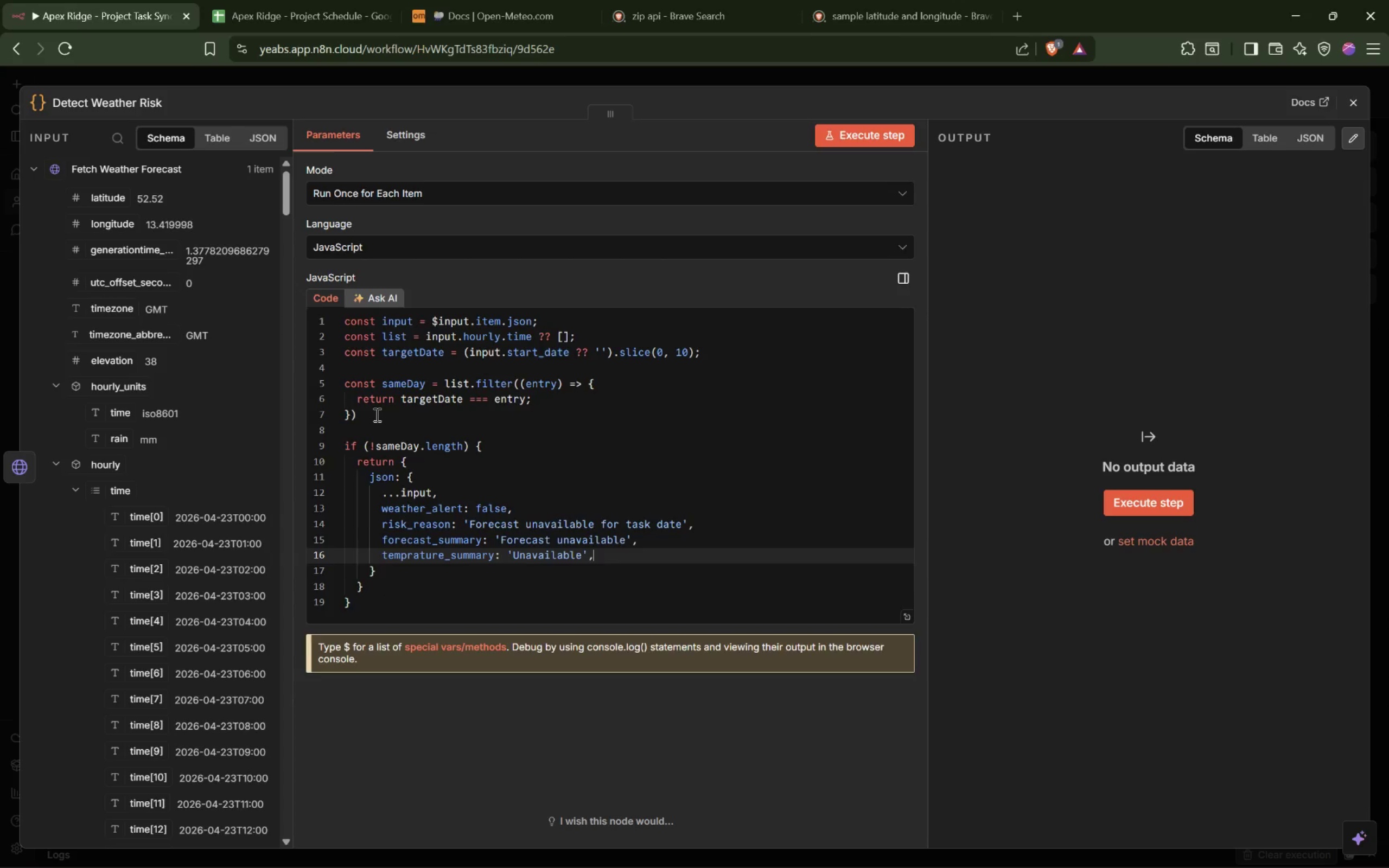 
key(Enter)
 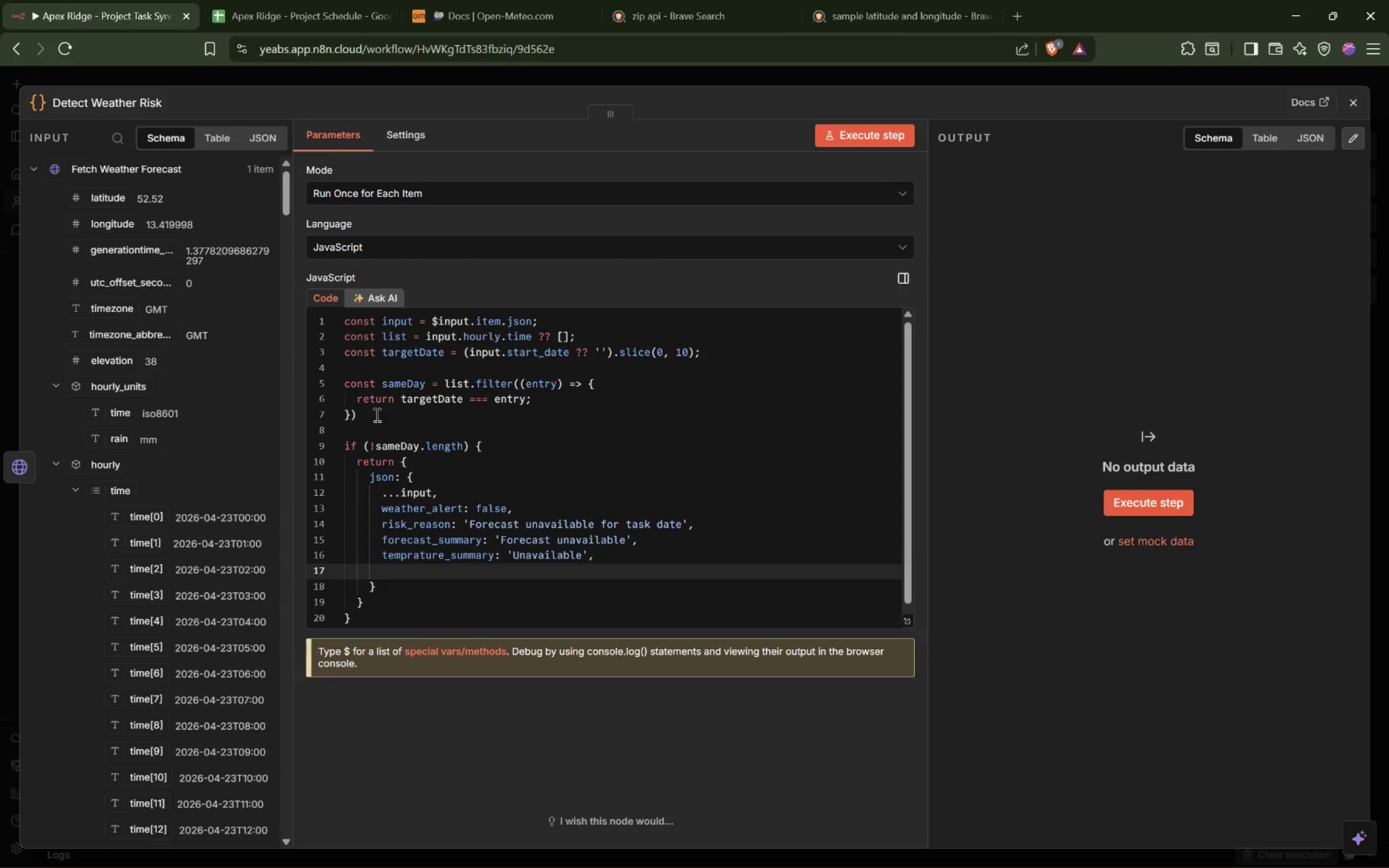 
type('R)
key(Backspace)
type(rain)
key(Backspace)
key(Backspace)
key(Backspace)
key(Backspace)
key(Backspace)
type(rain_chance: '0)
 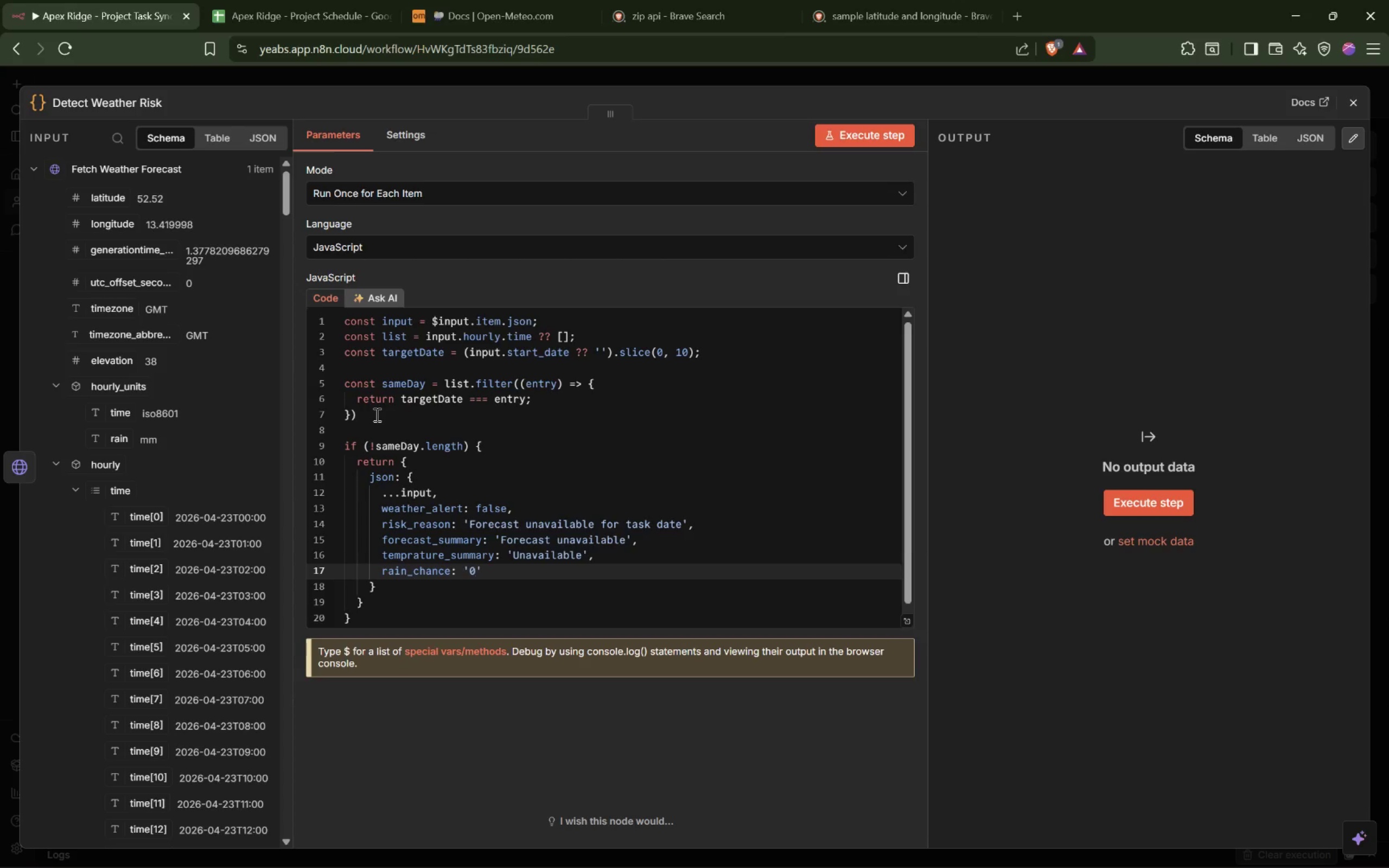 
key(ArrowRight)
 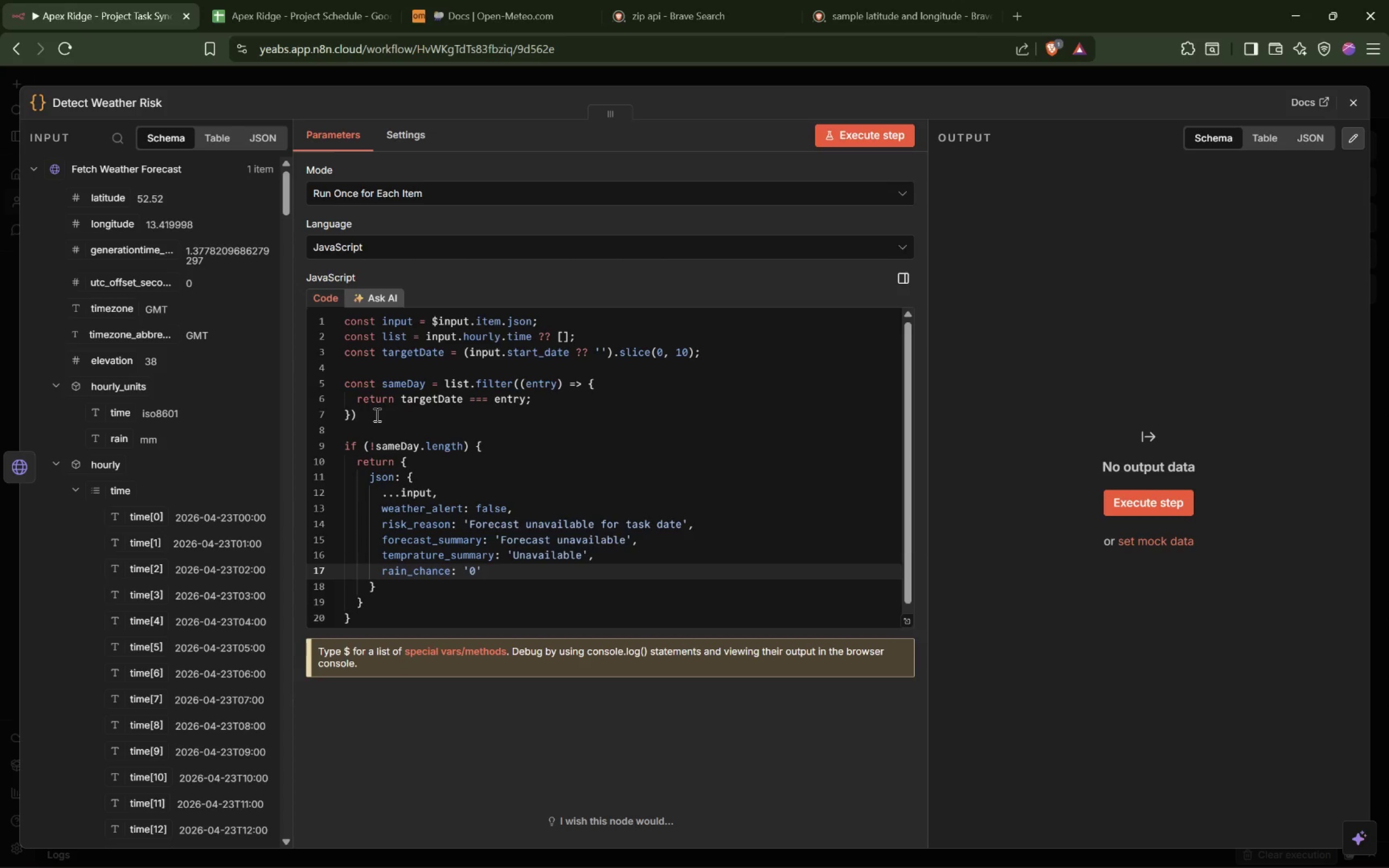 
key(Comma)
 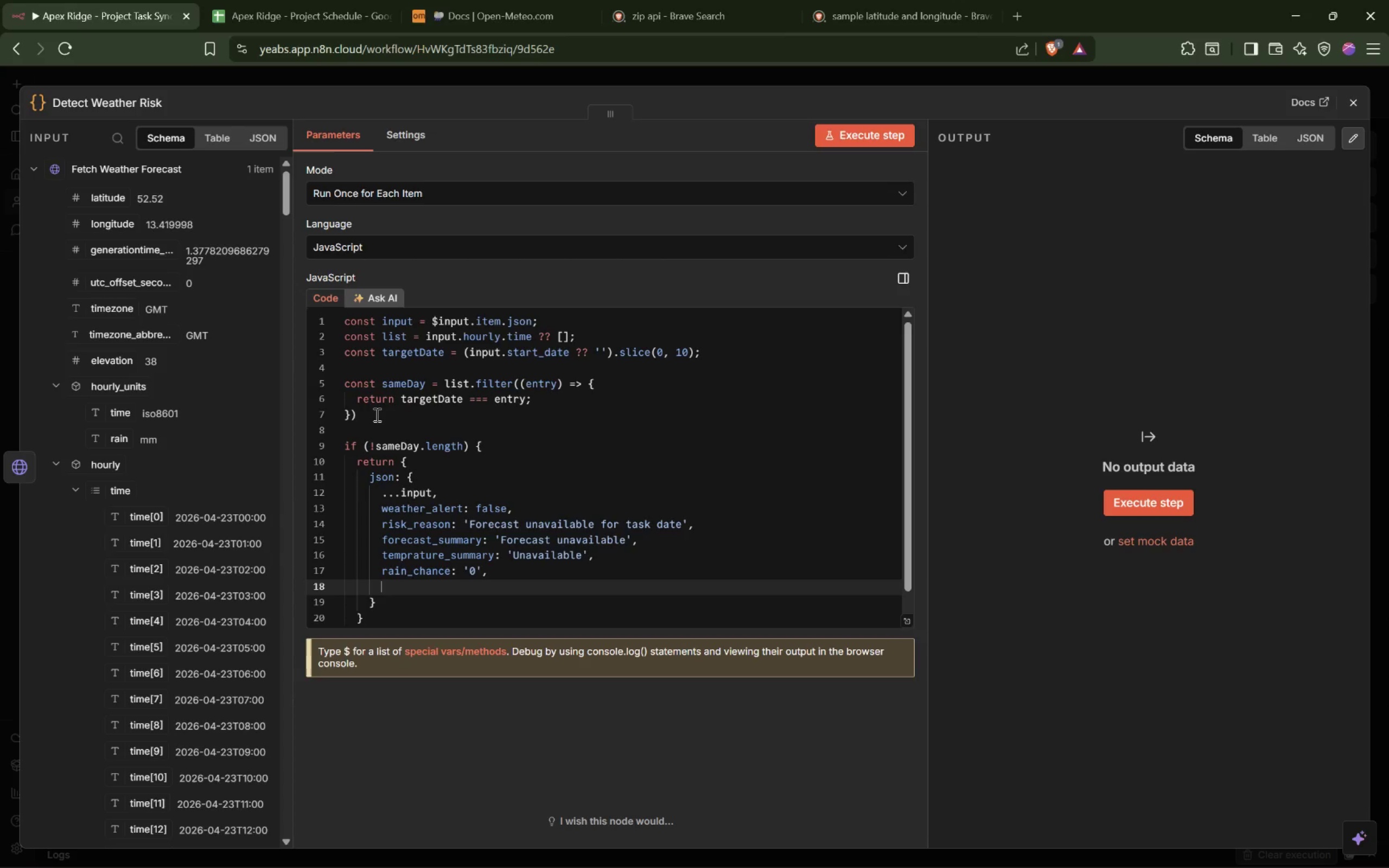 
key(Enter)
 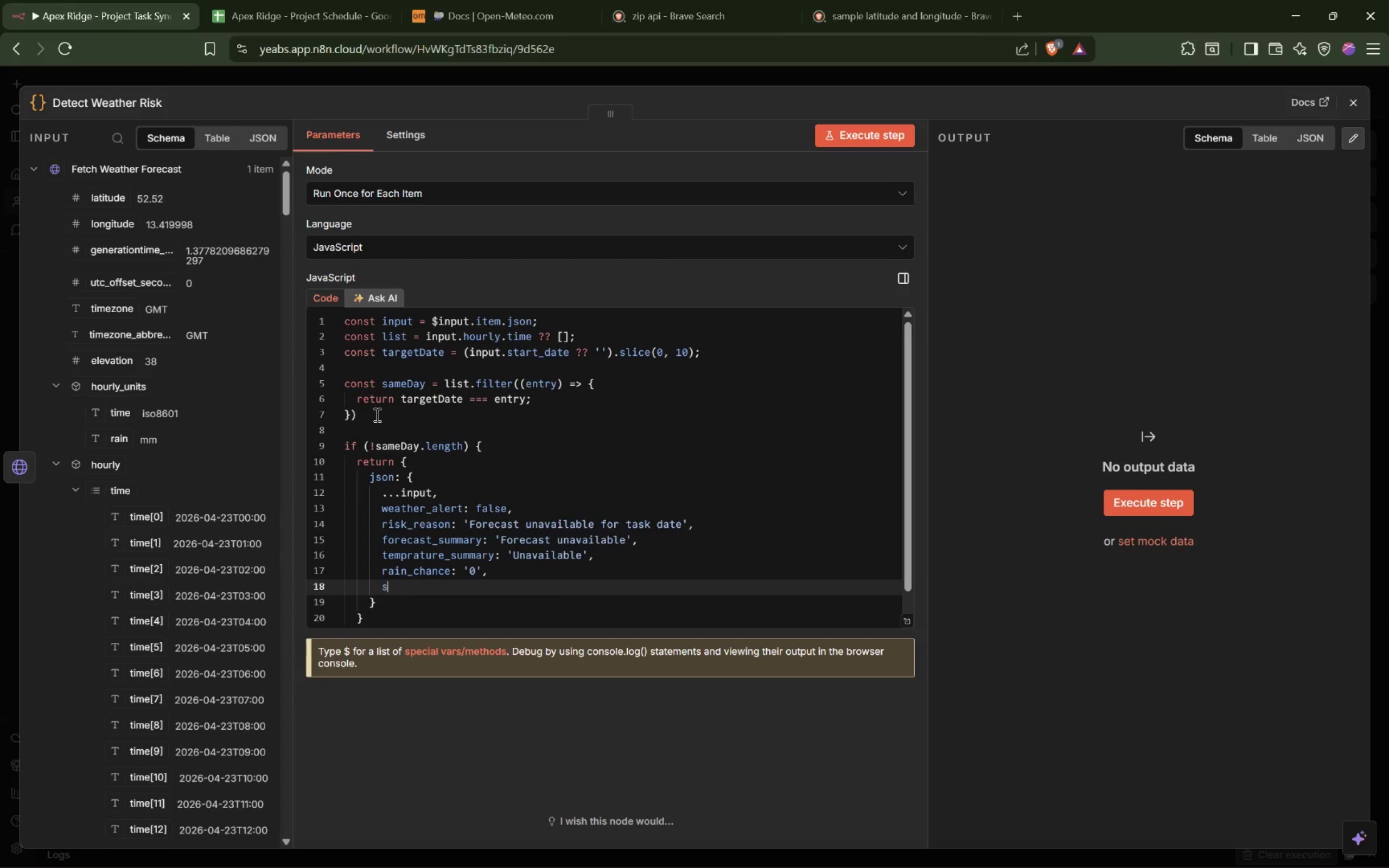 
type(sync _)
key(Backspace)
key(Backspace)
type(_status: 'Forcast Unavailable)
 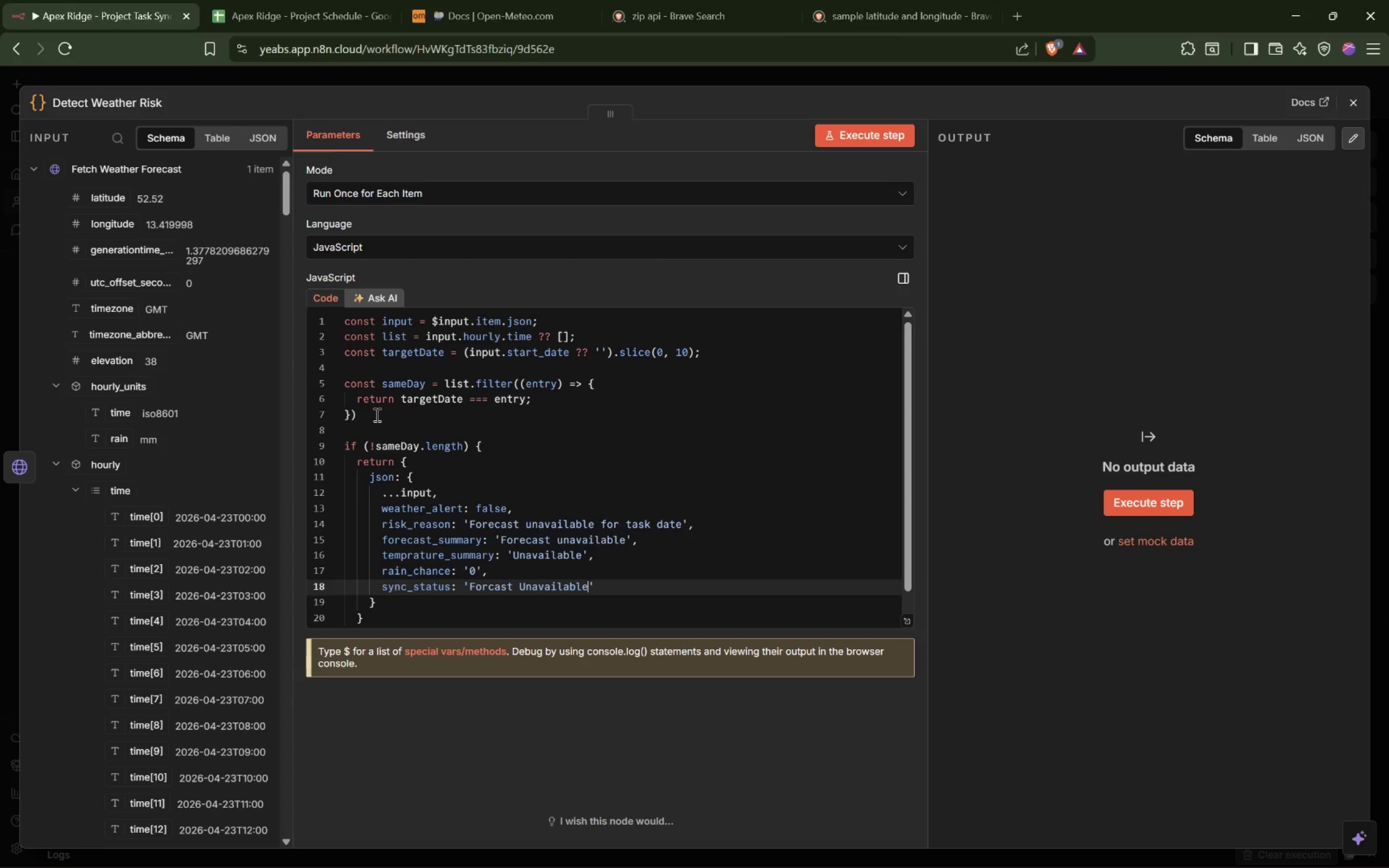 
key(ArrowRight)
 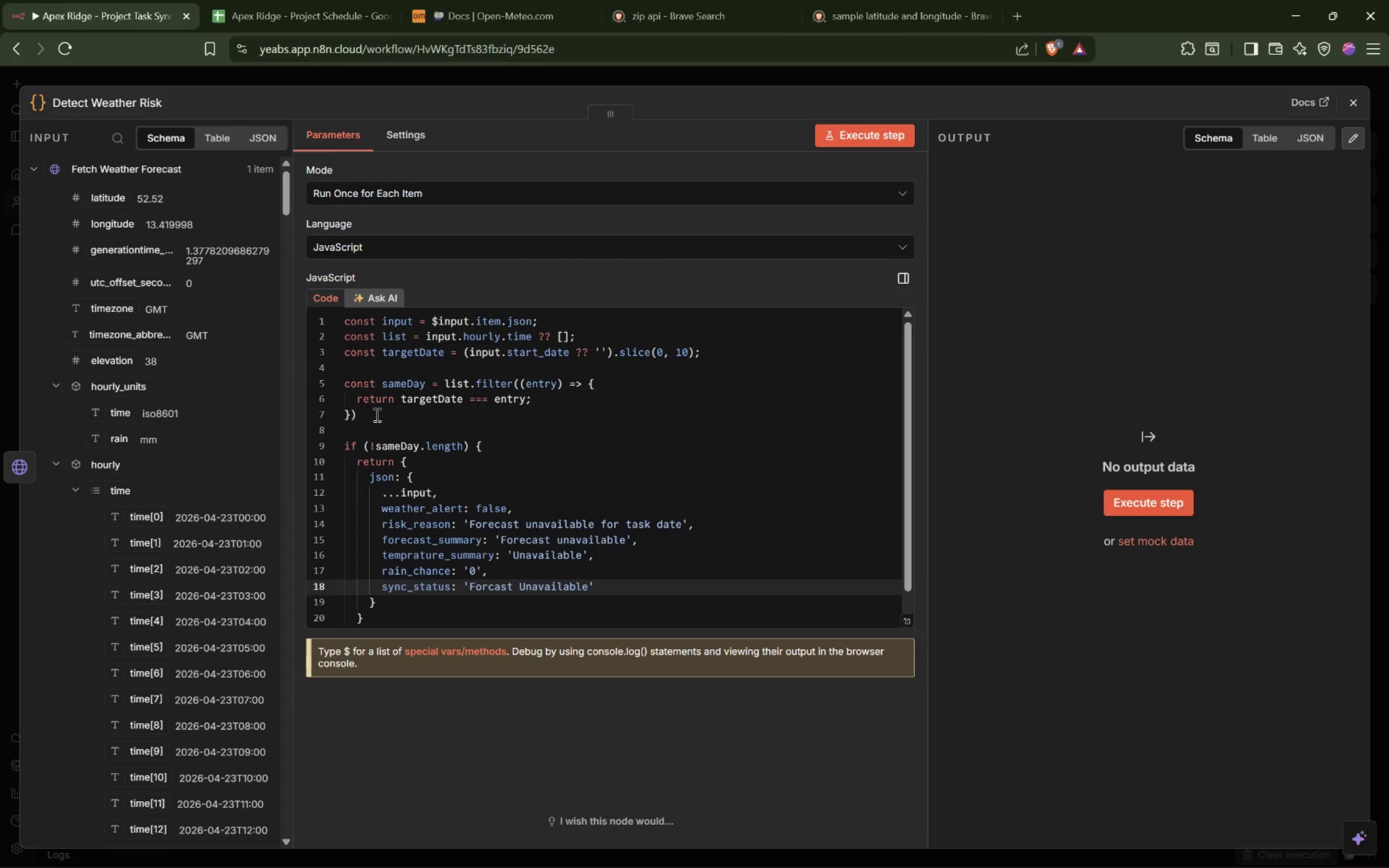 
key(Comma)
 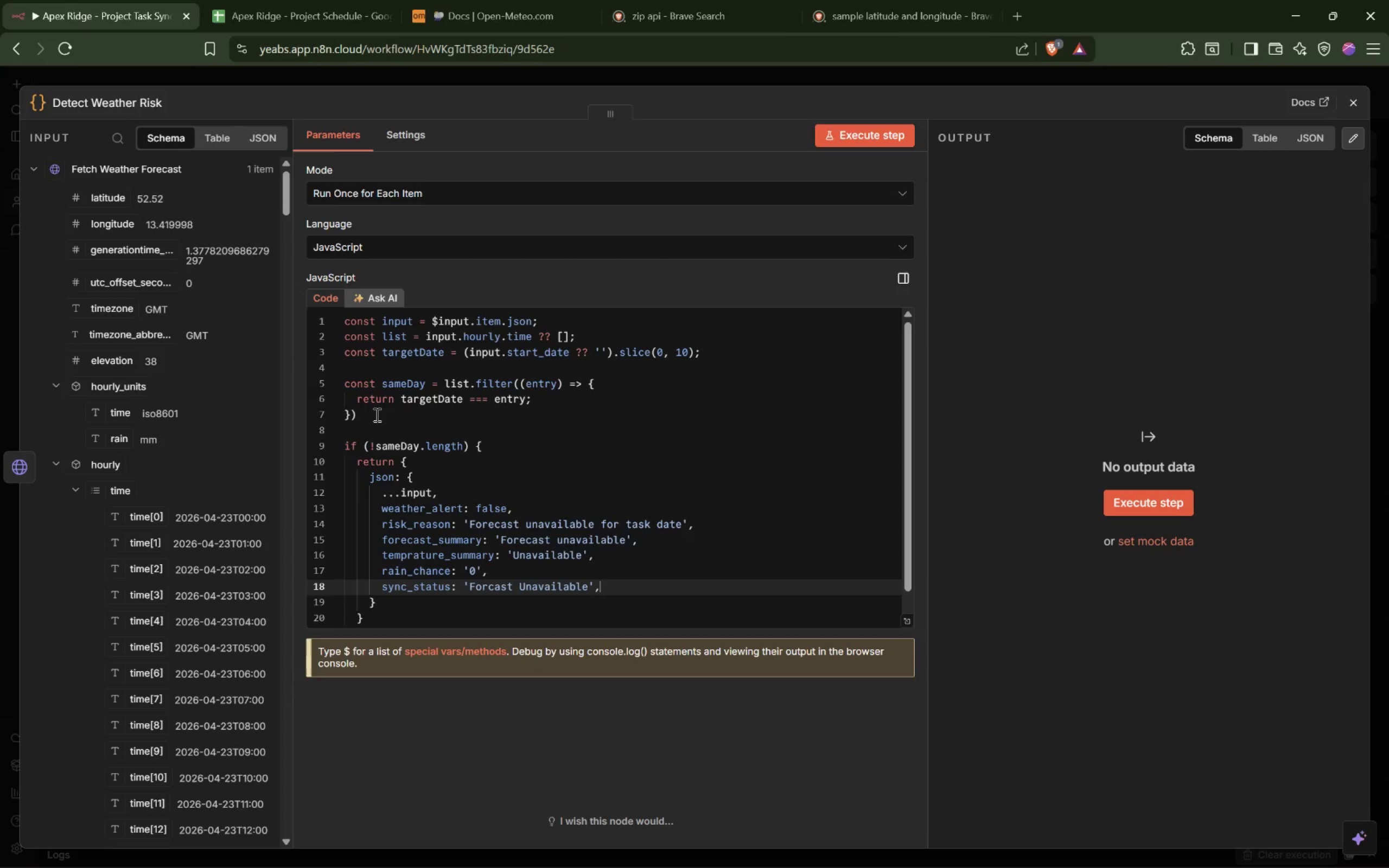 
key(ArrowLeft)
 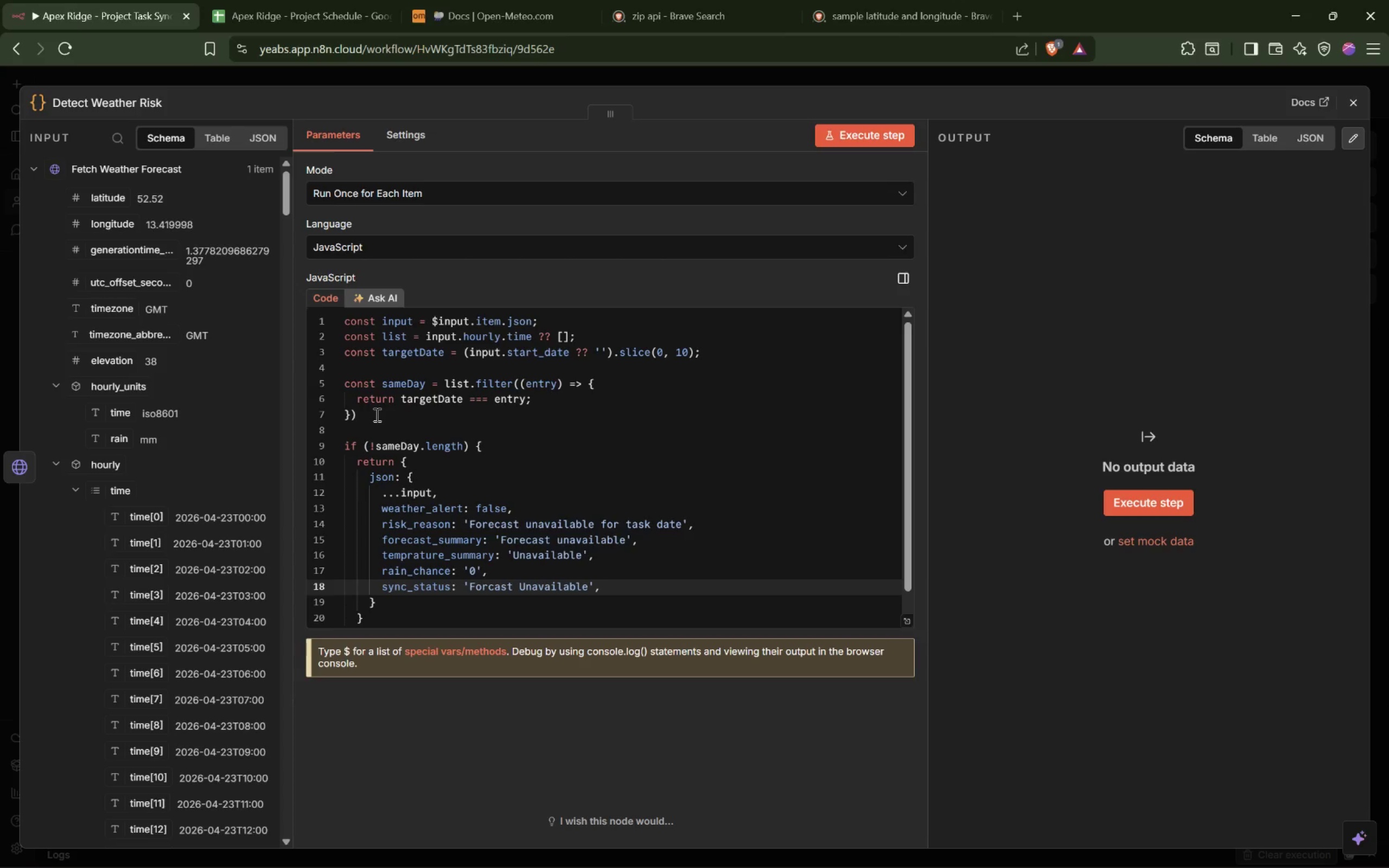 
key(ArrowDown)
 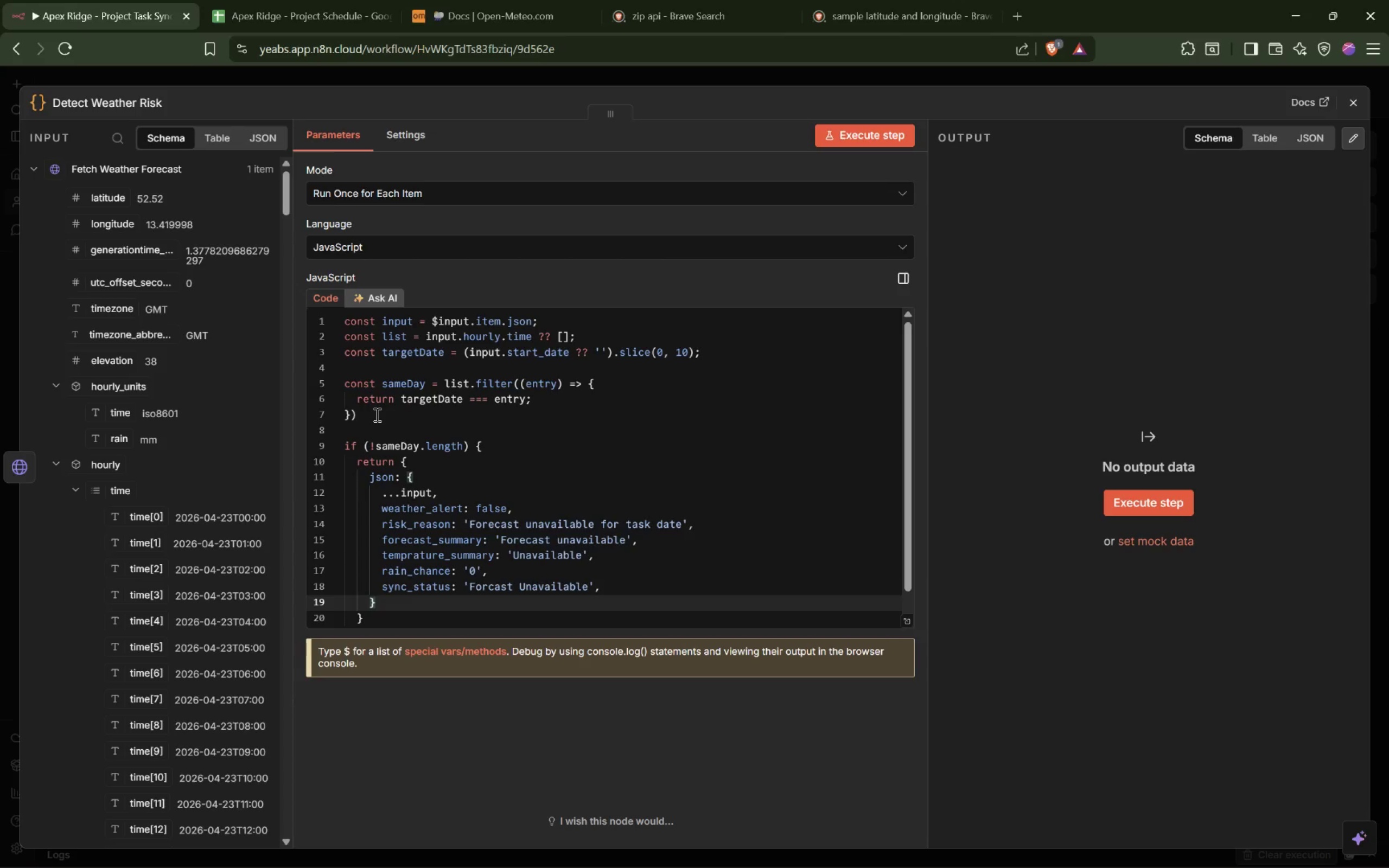 
key(Comma)
 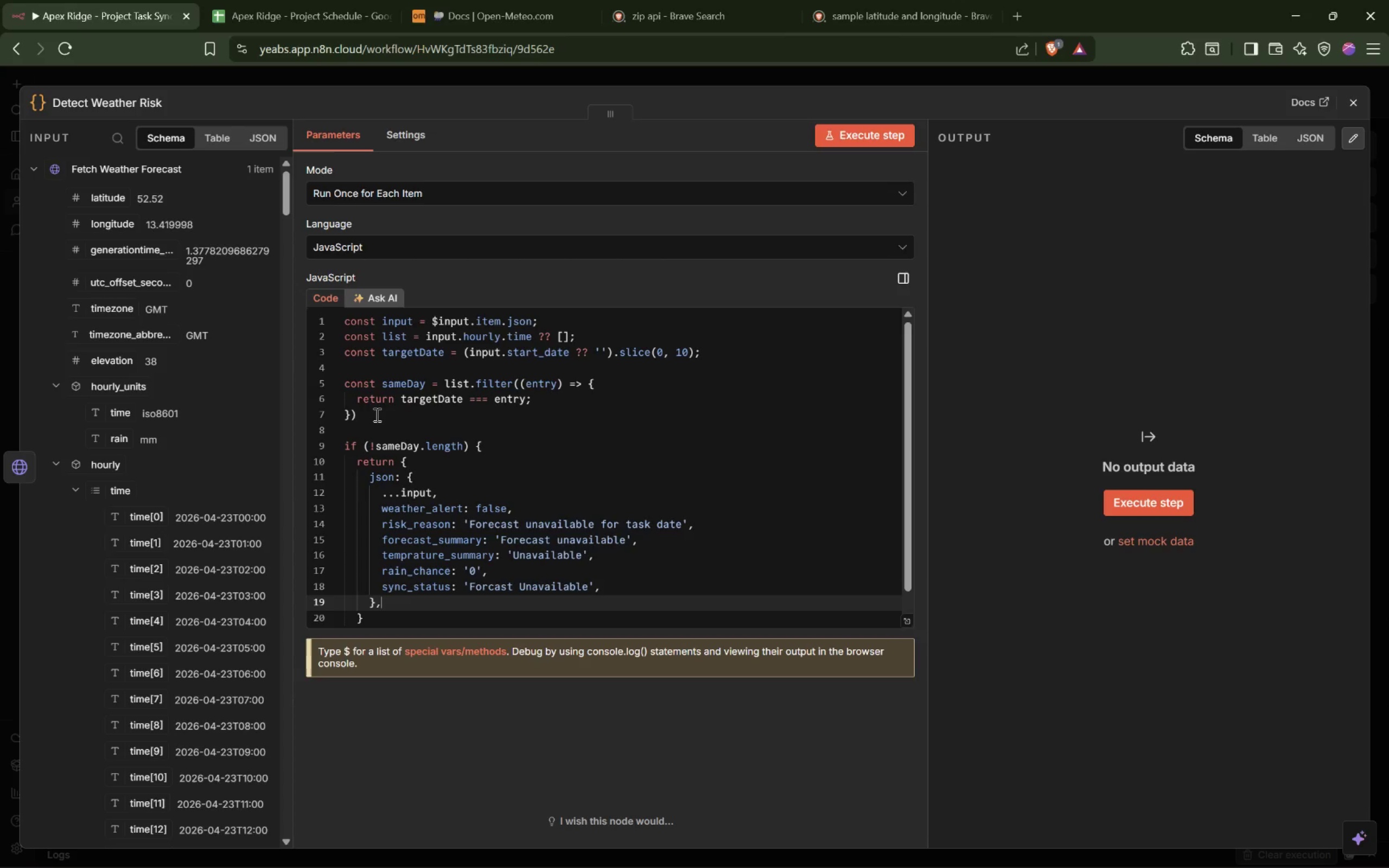 
key(ArrowLeft)
 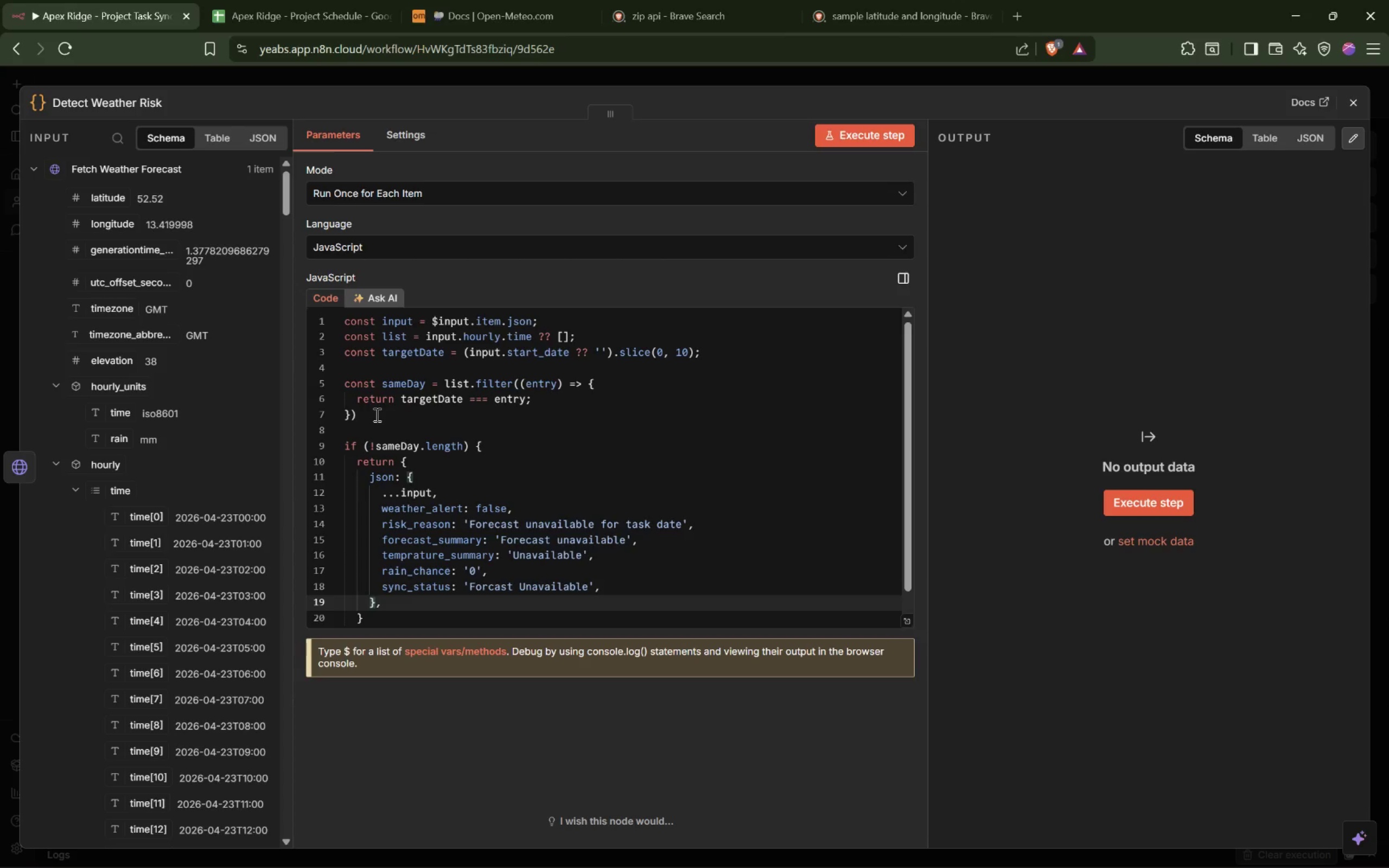 
key(ArrowDown)
 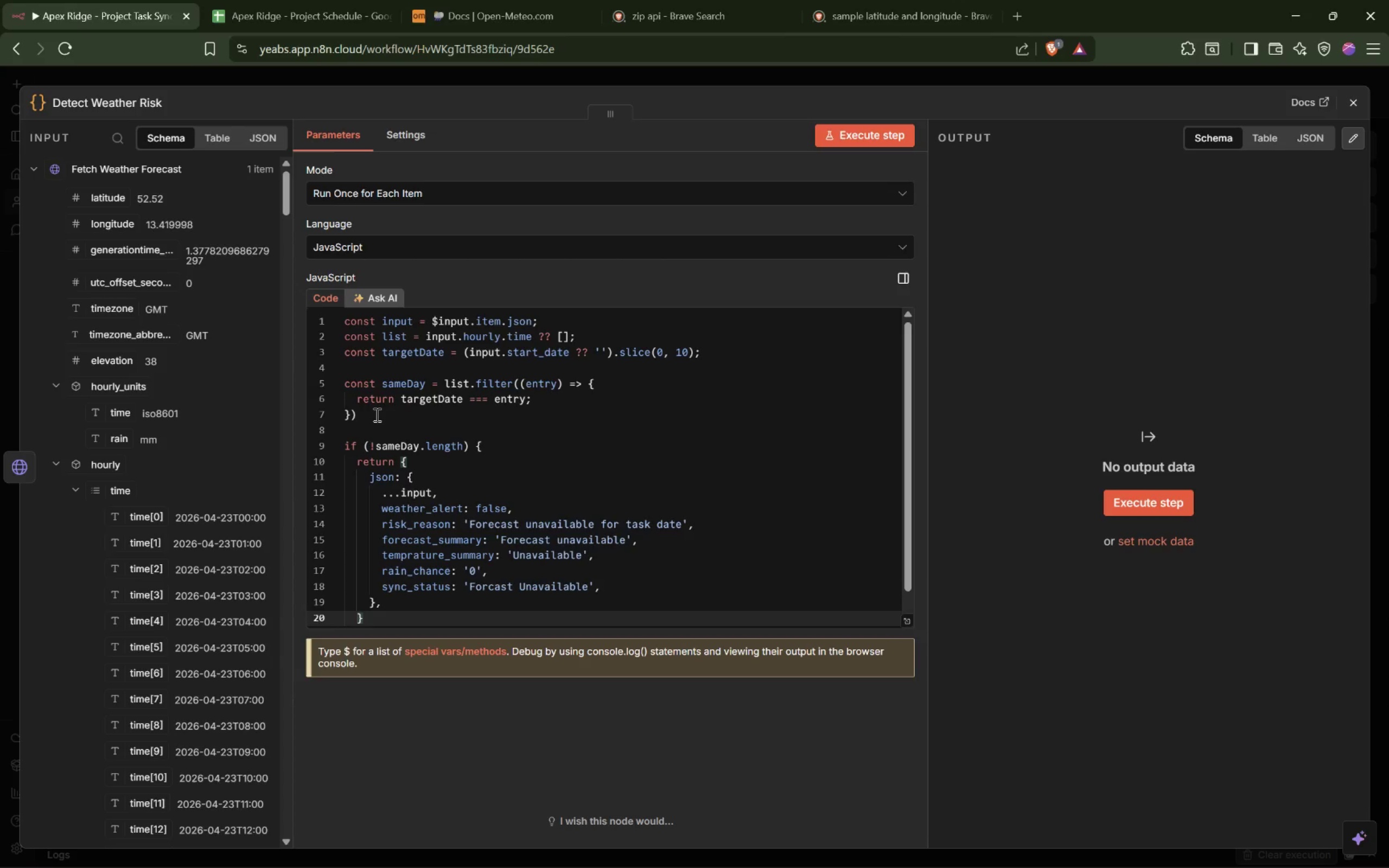 
key(Semicolon)
 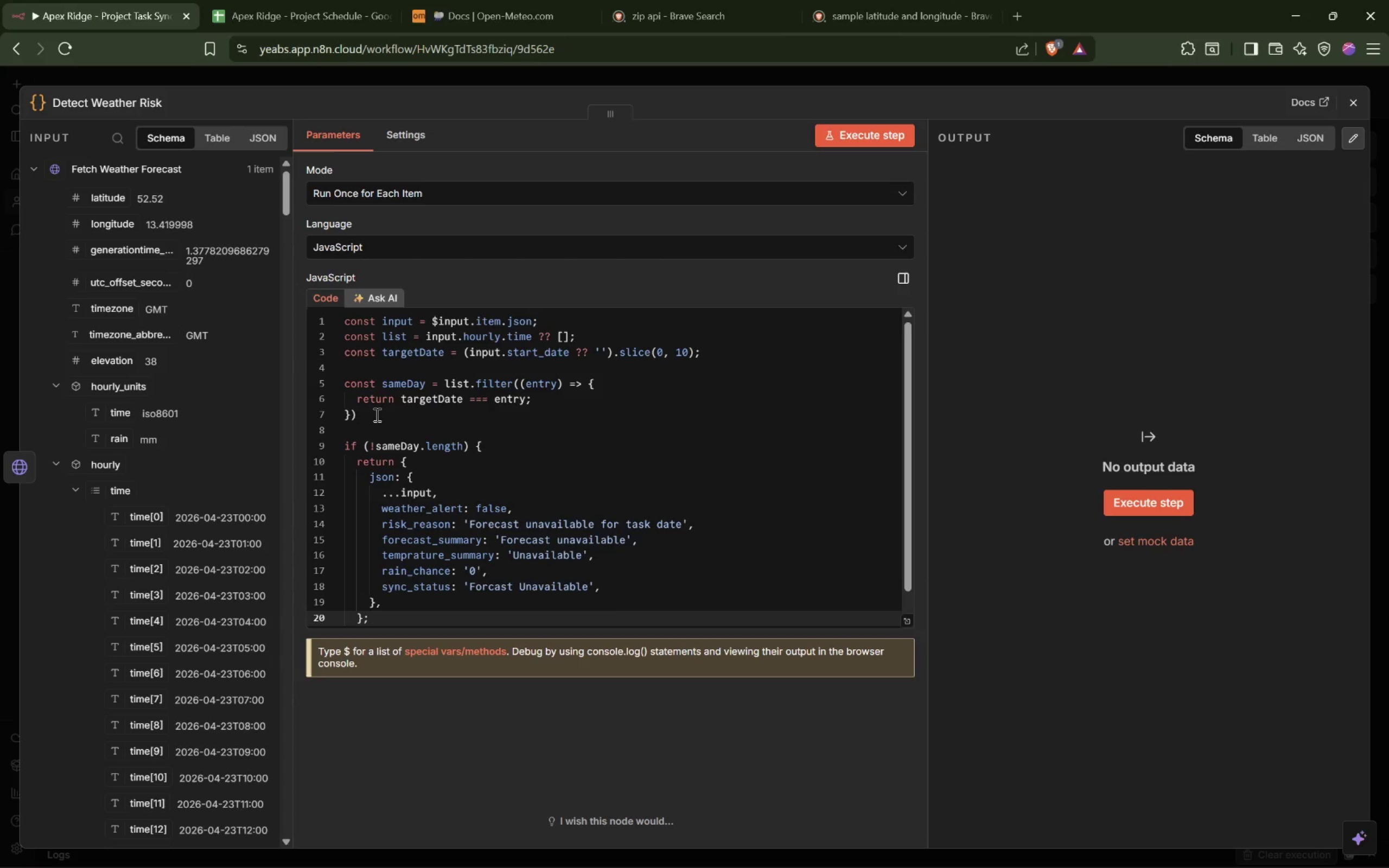 
key(ArrowDown)
 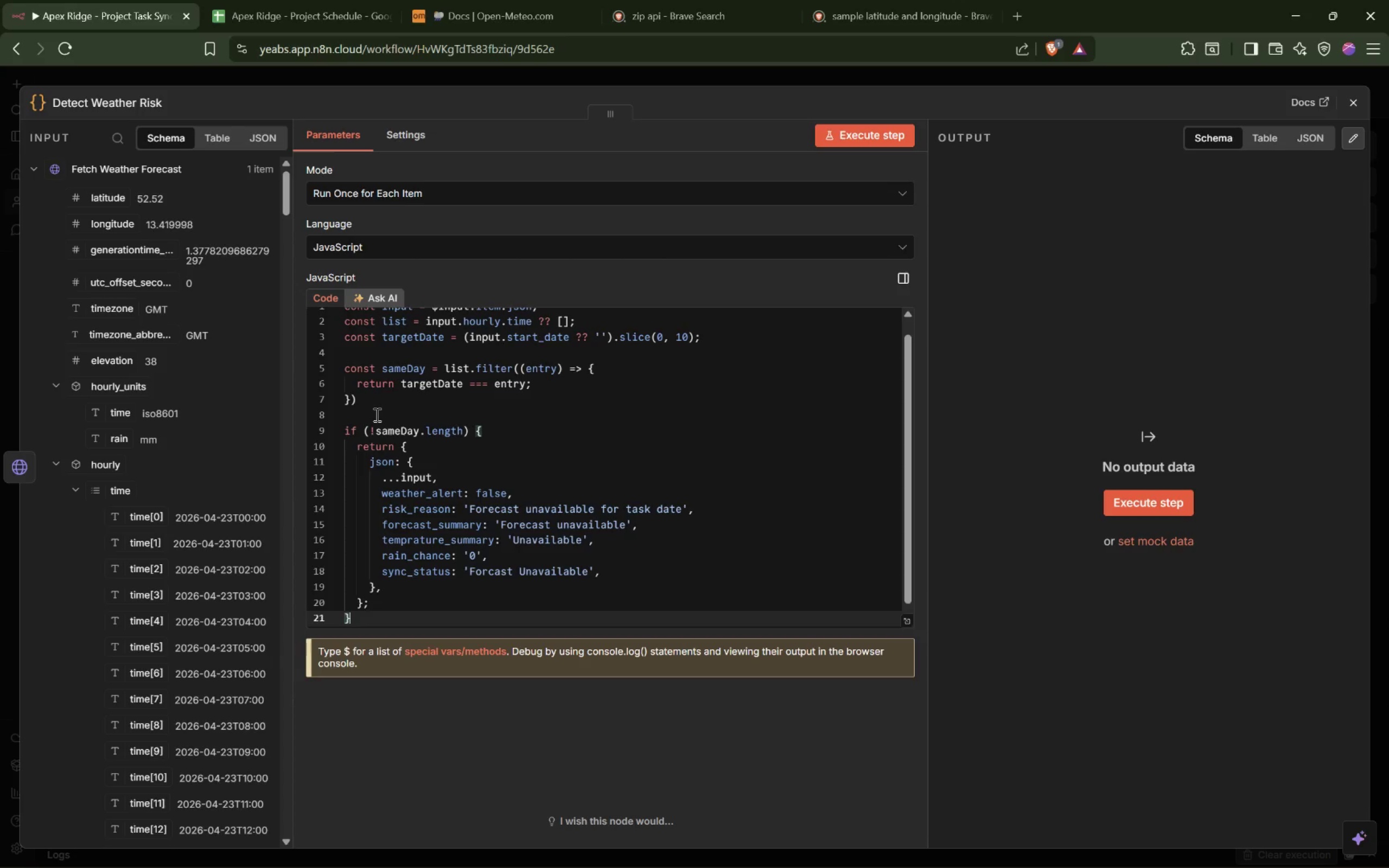 
key(ArrowDown)
 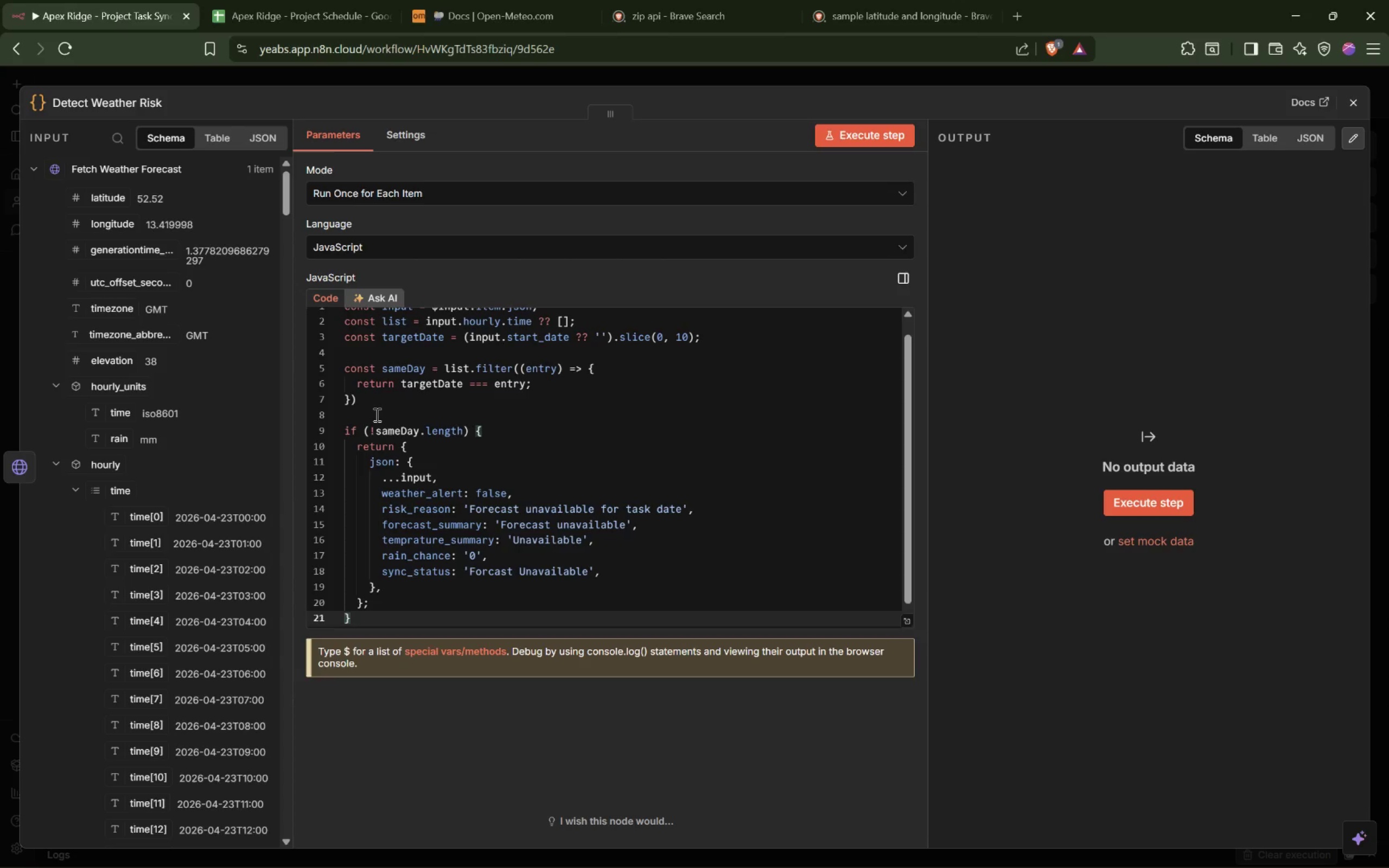 
key(ArrowDown)
 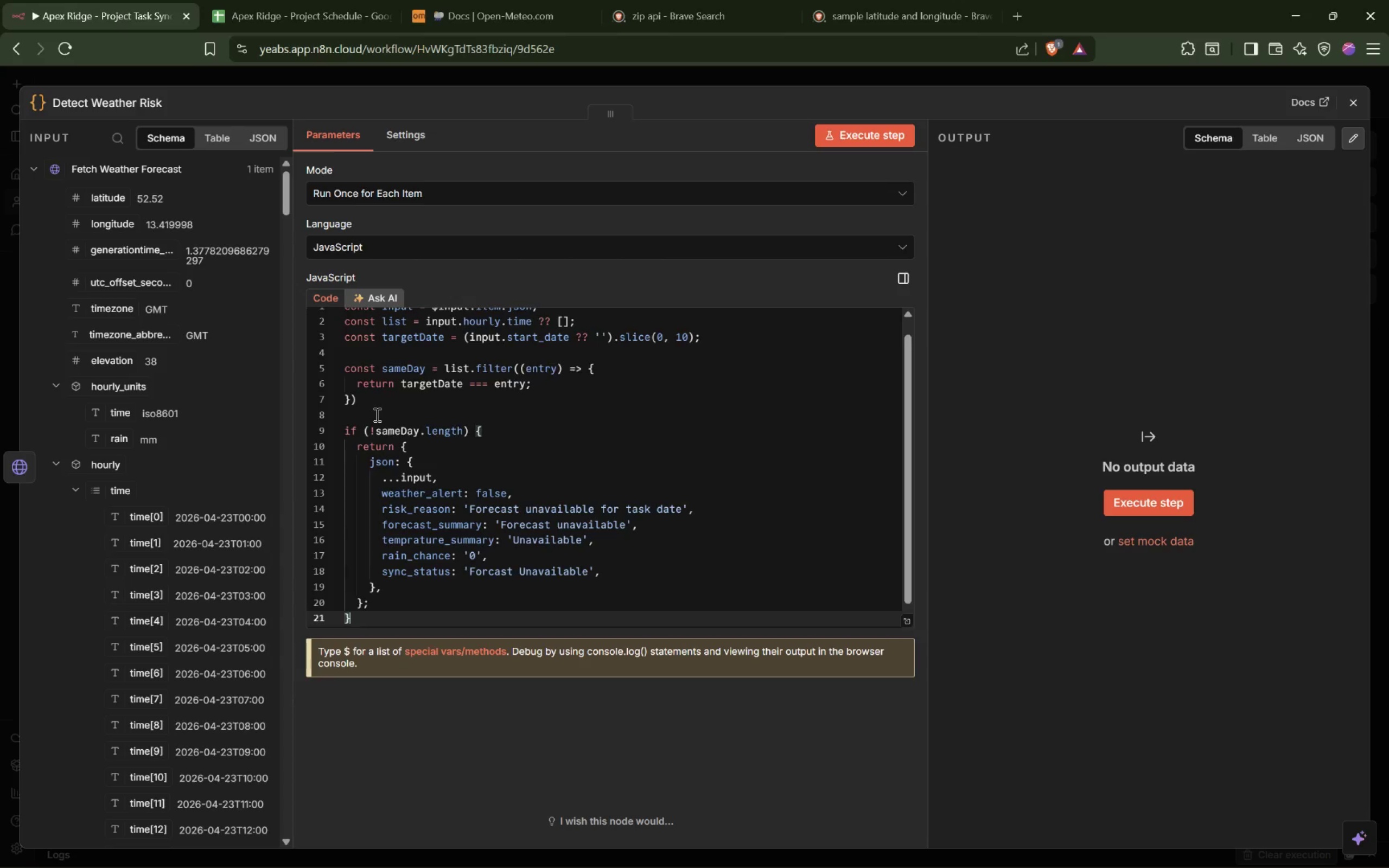 
key(Backslash)
 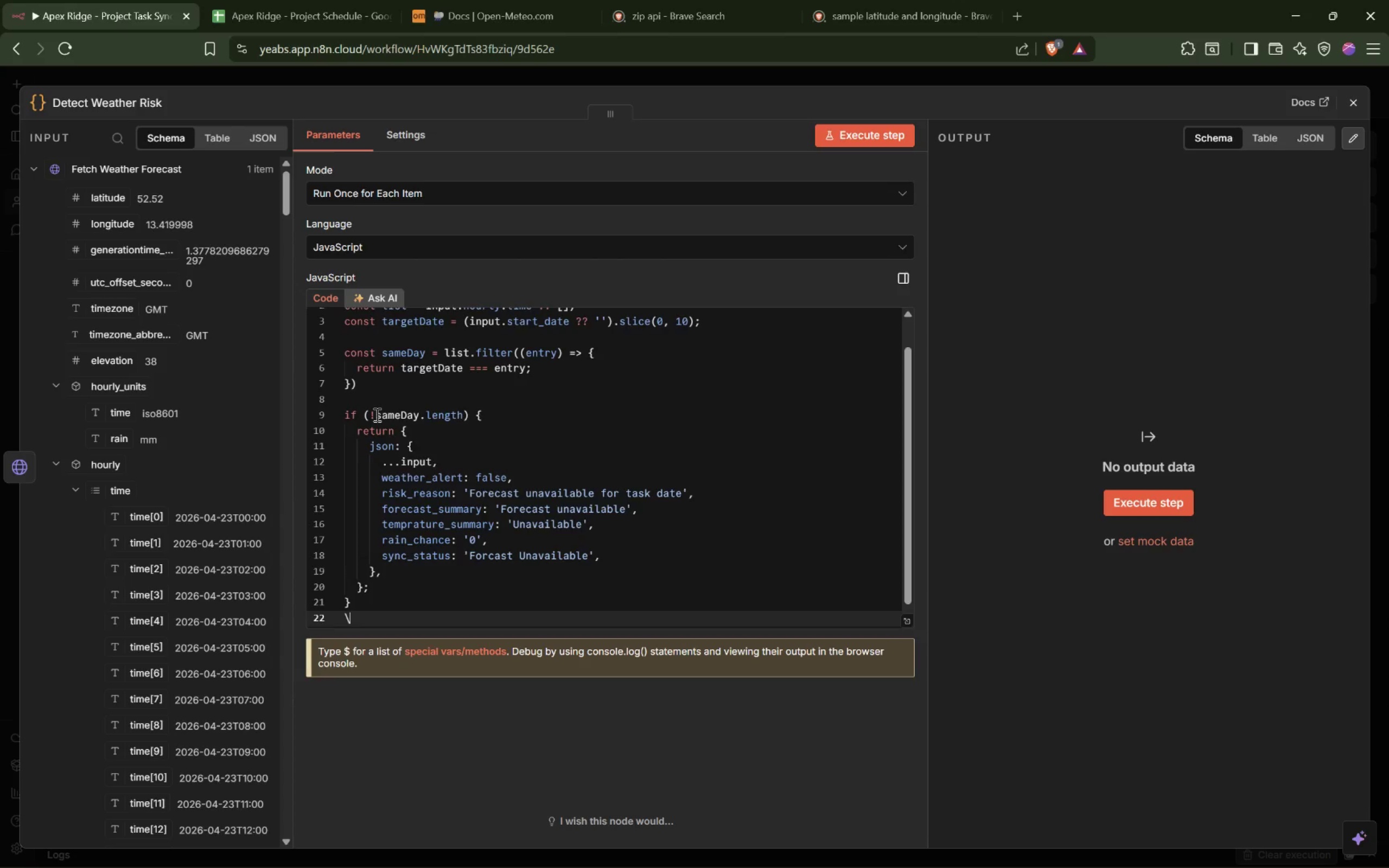 
key(Enter)
 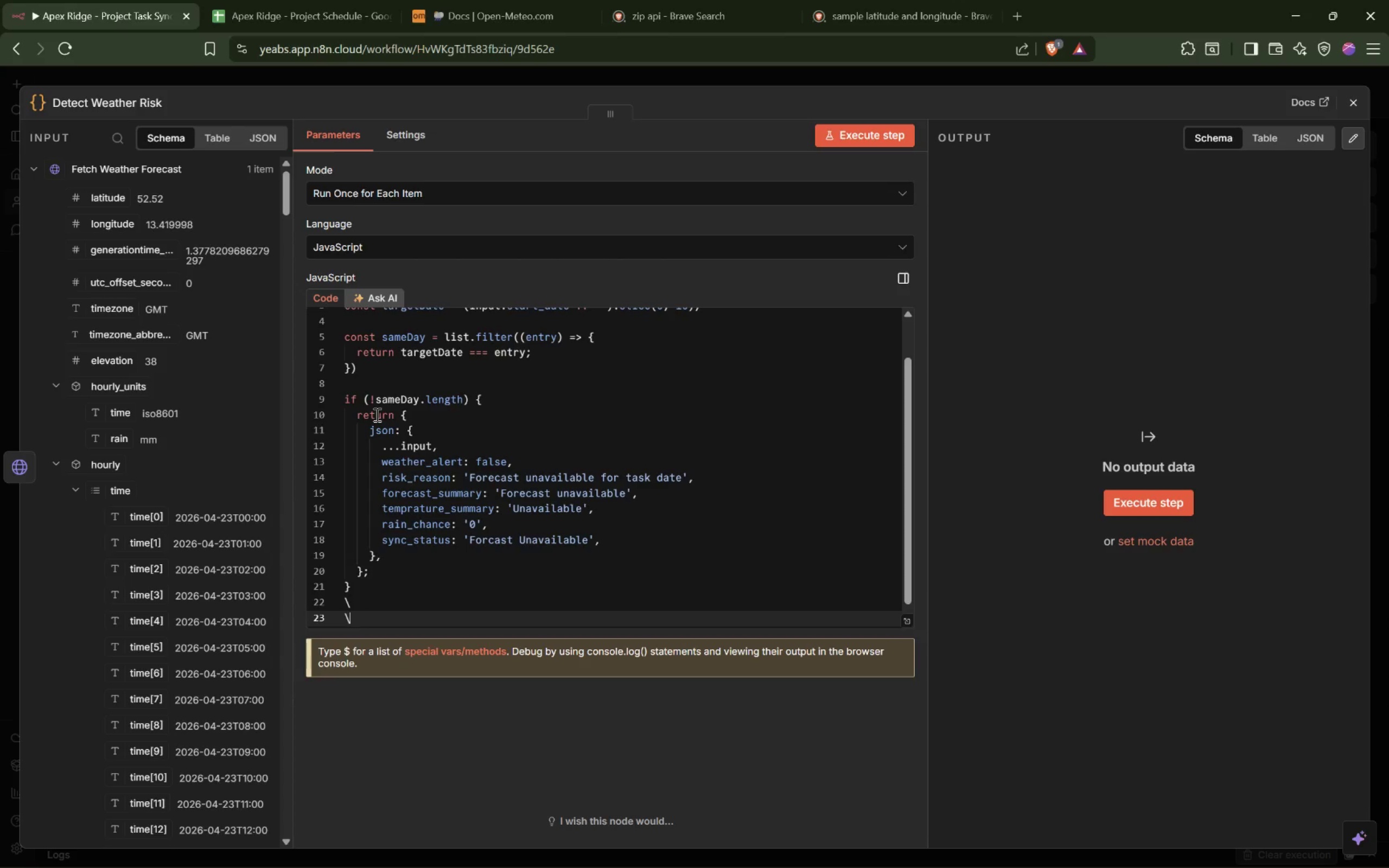 
key(Backslash)
 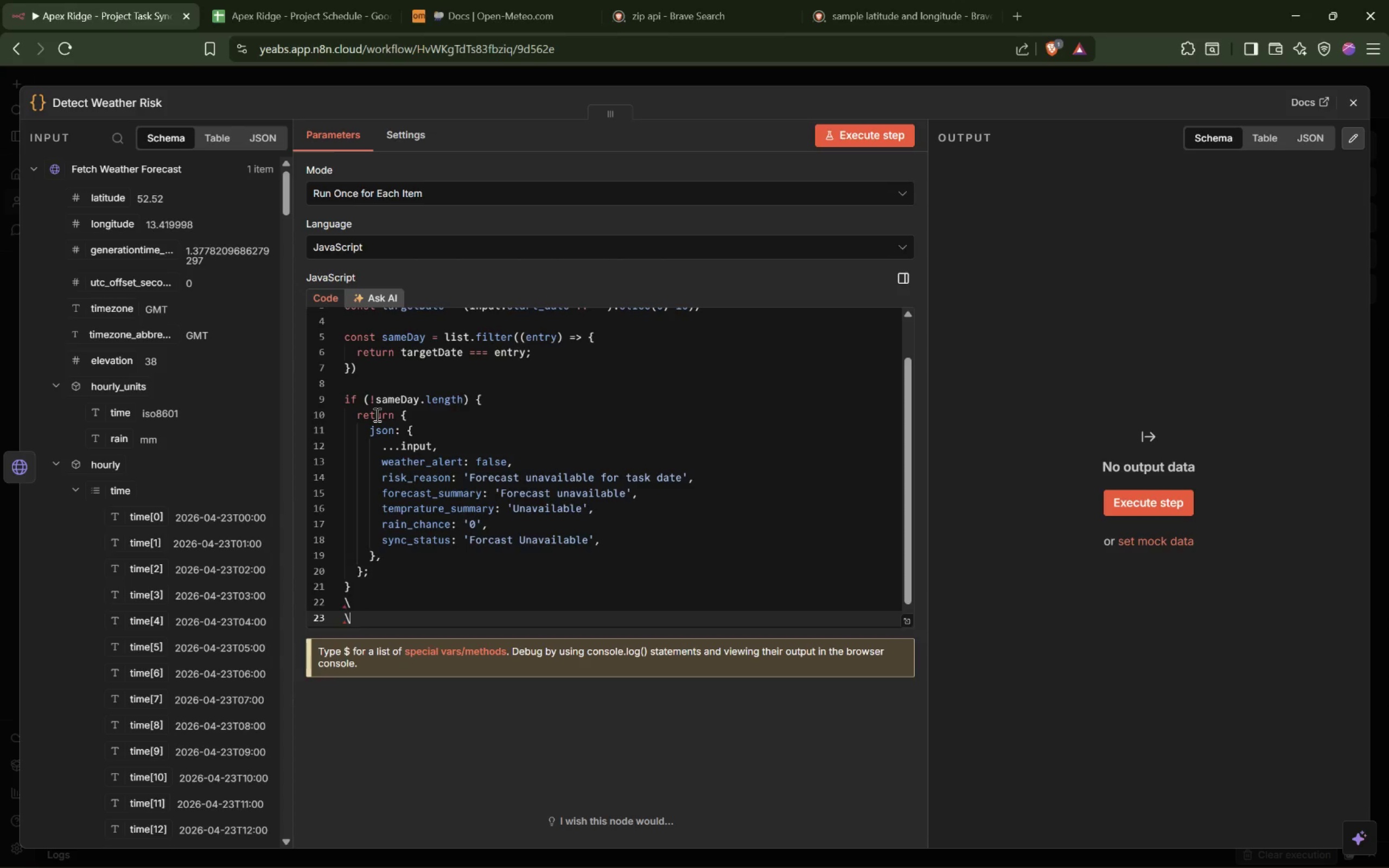 
key(Enter)
 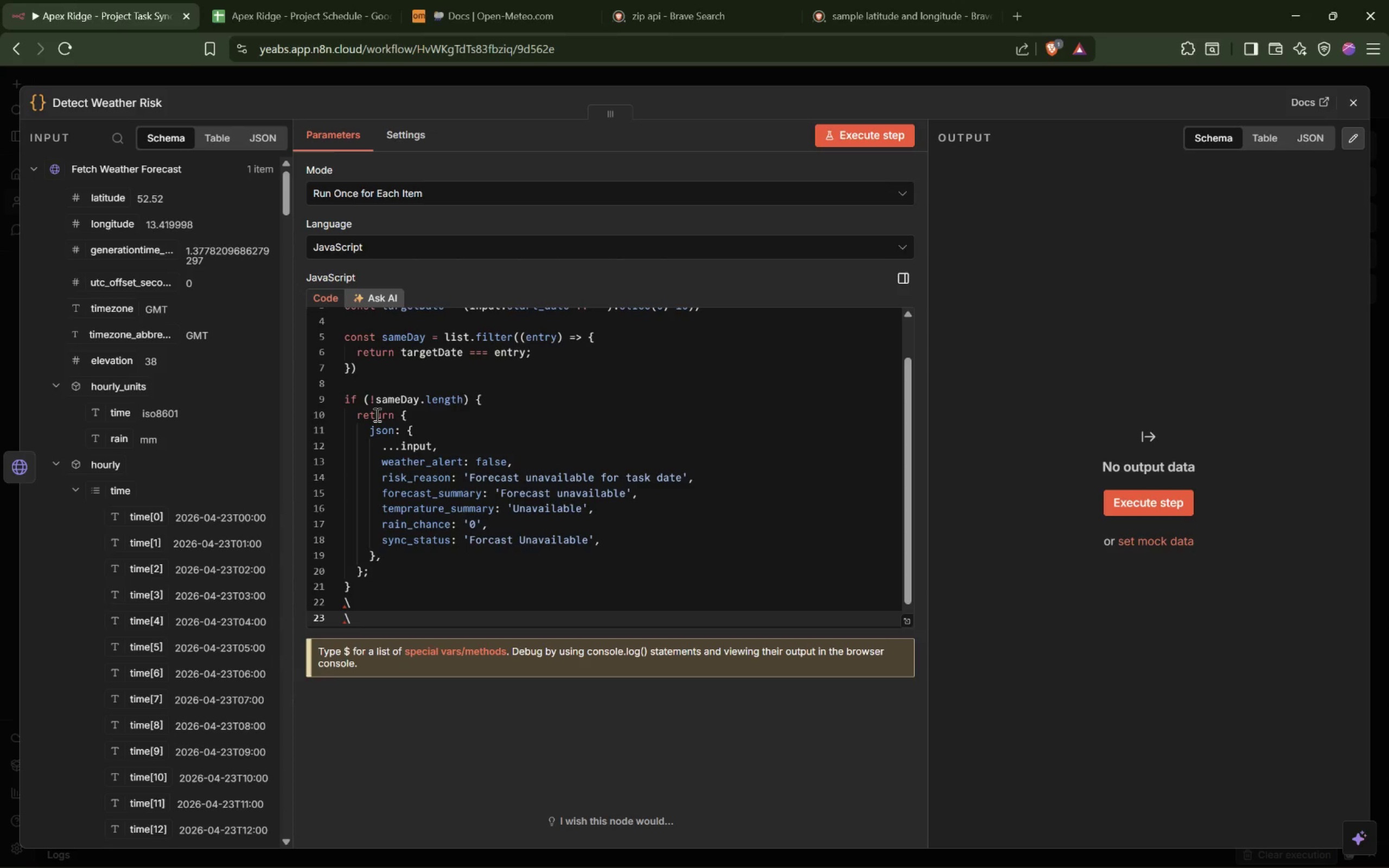 
key(Backspace)
 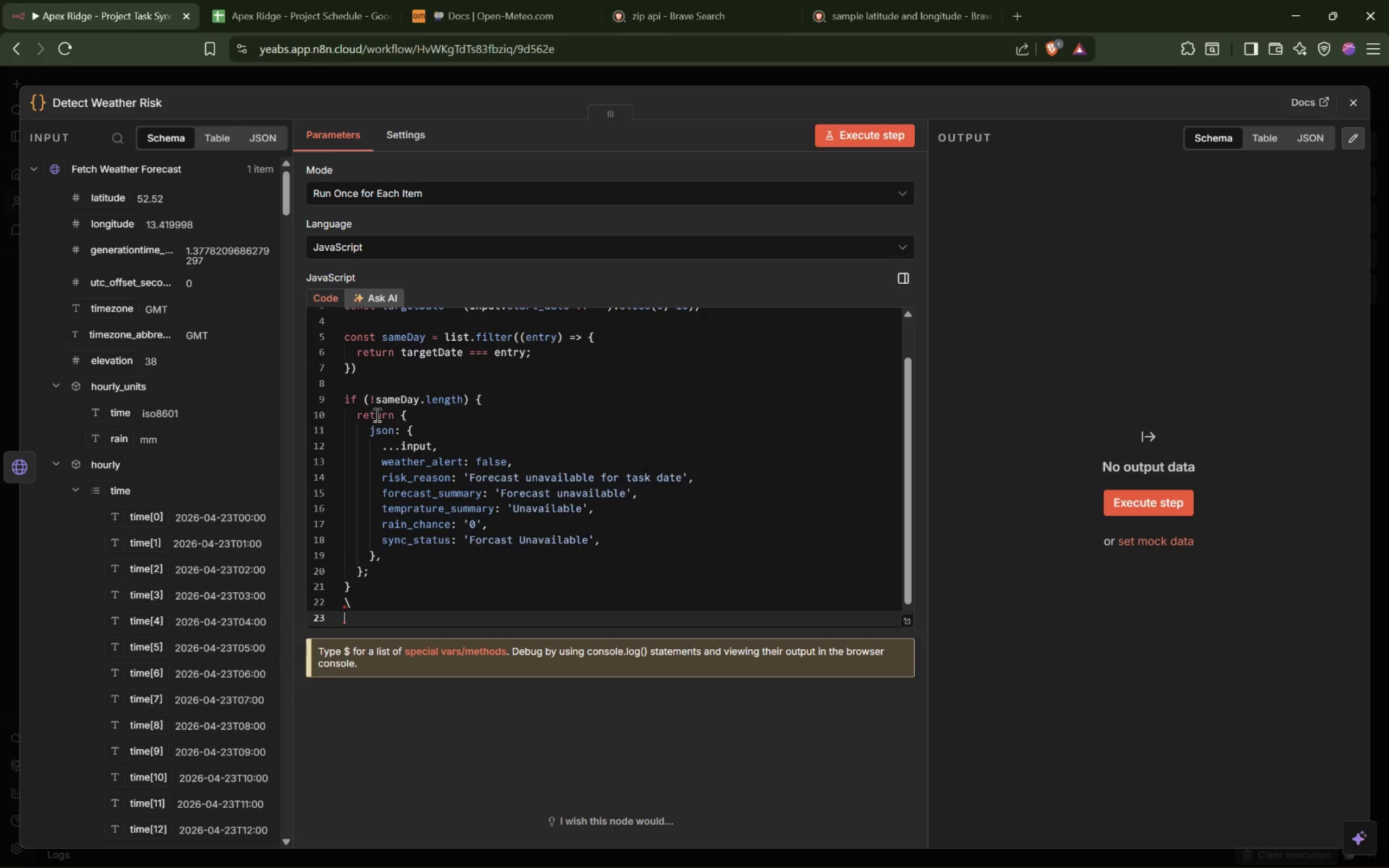 
key(Backspace)
 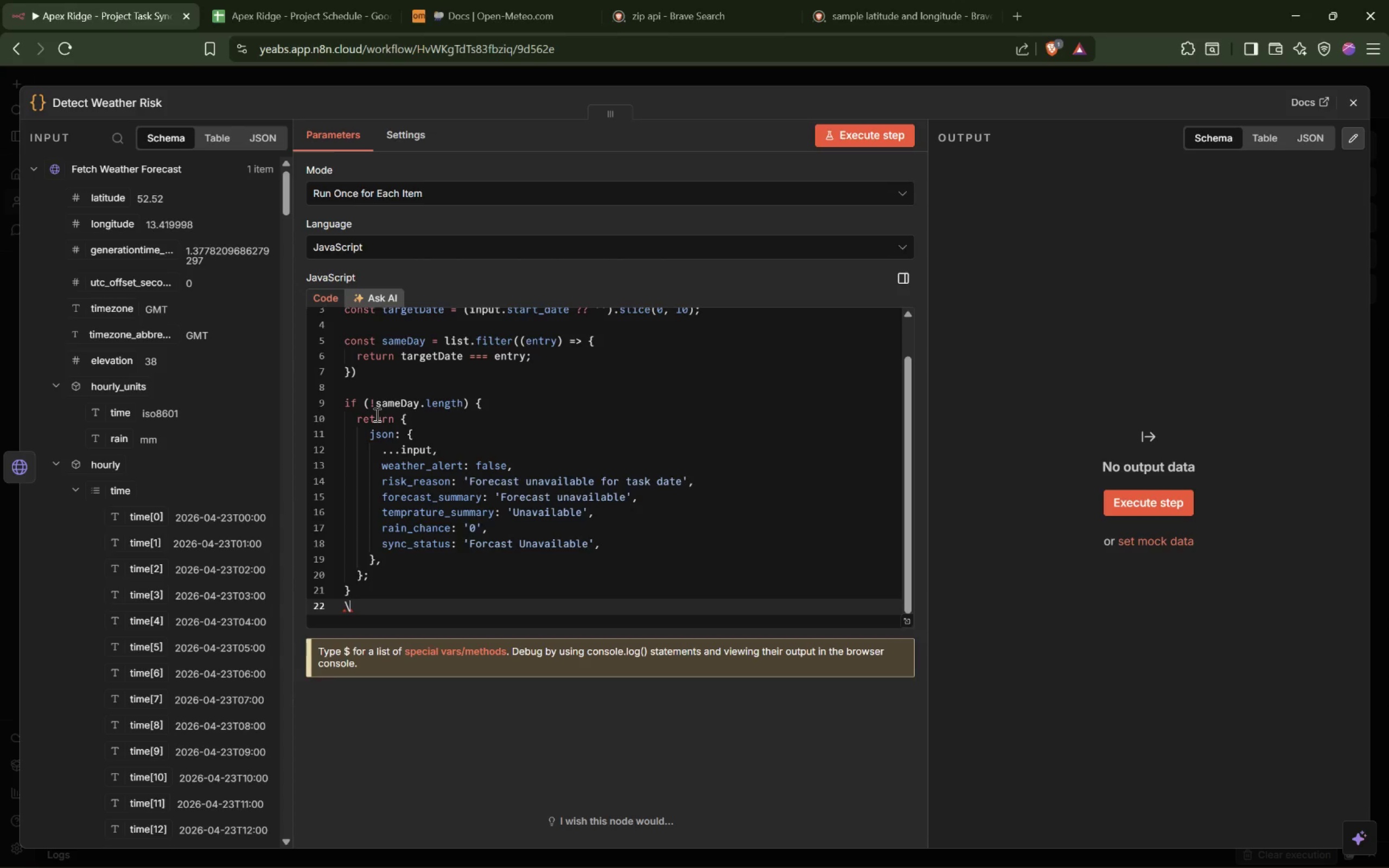 
key(Backspace)
 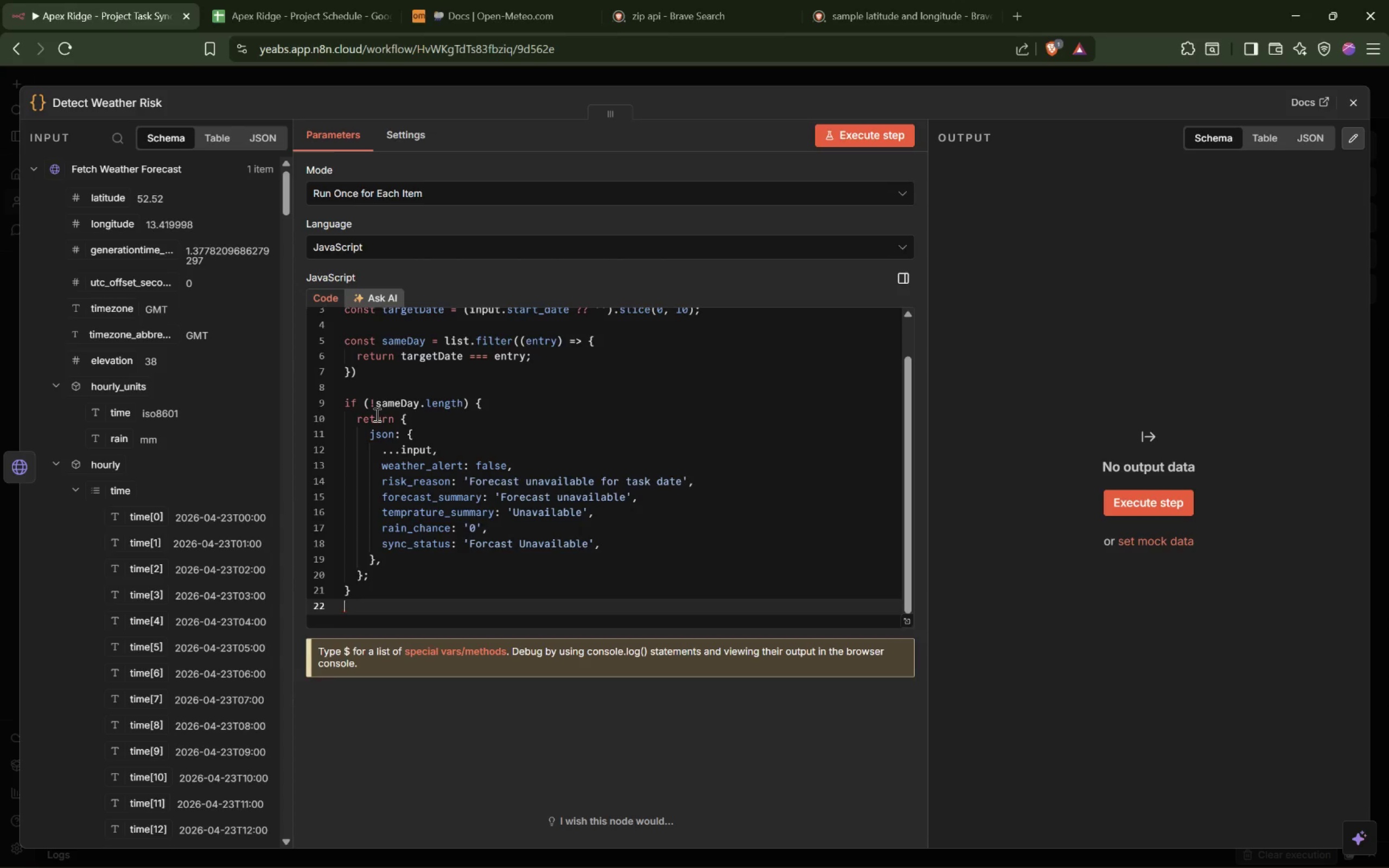 
key(Enter)
 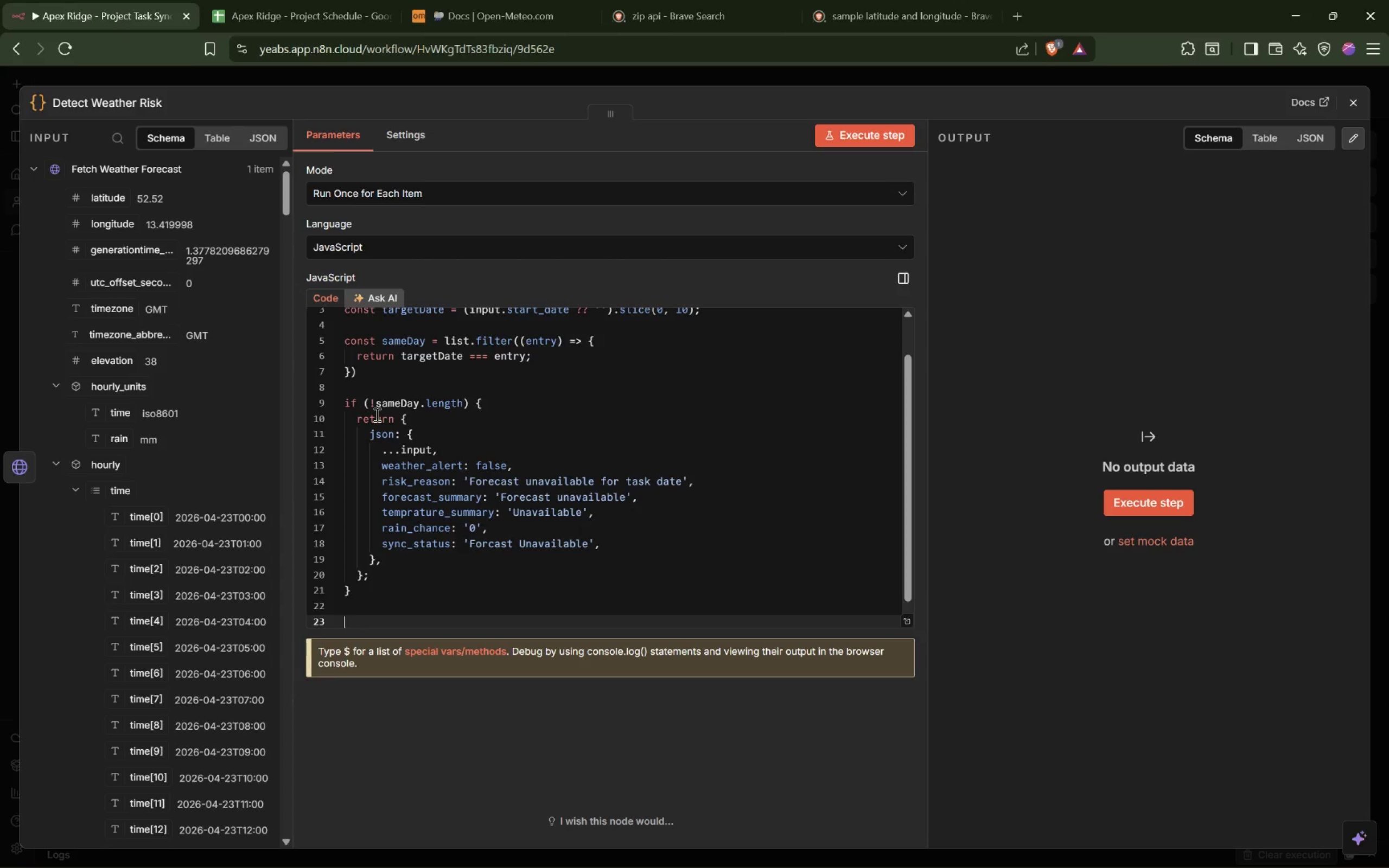 
key(ArrowUp)
 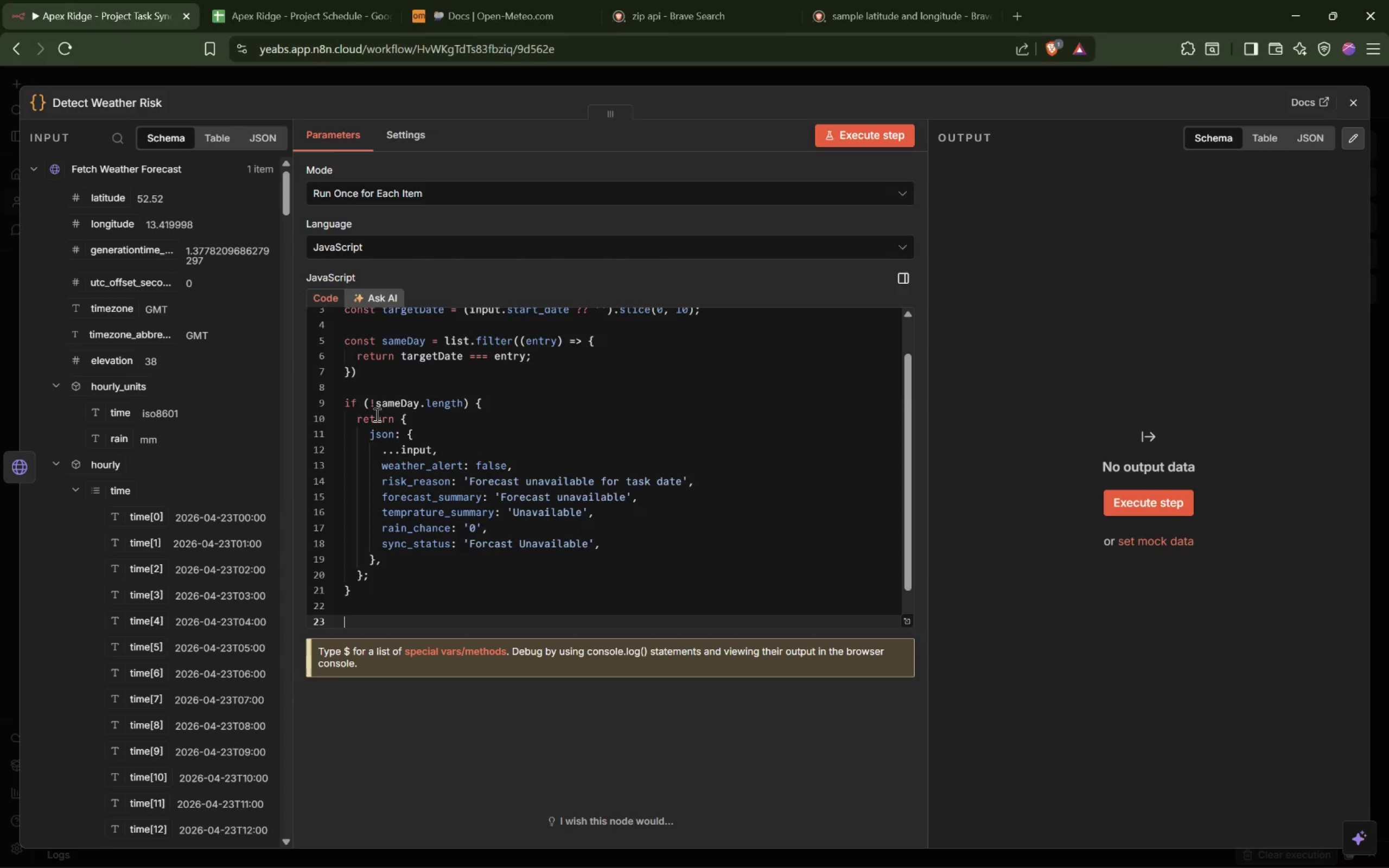 
key(Enter)
 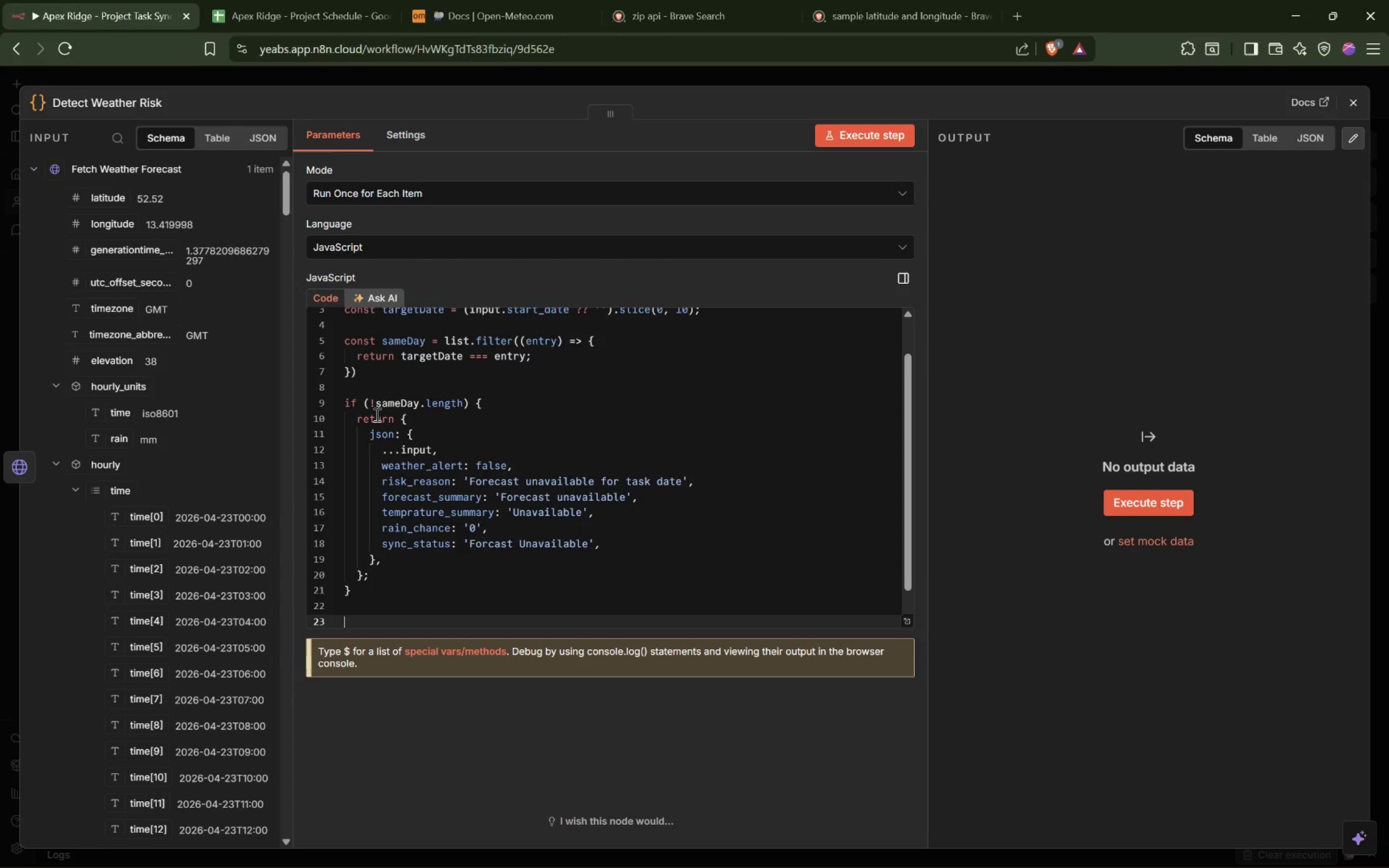 
type(const scr)
key(Backspace)
type(ored = sameDay.map((entry)
 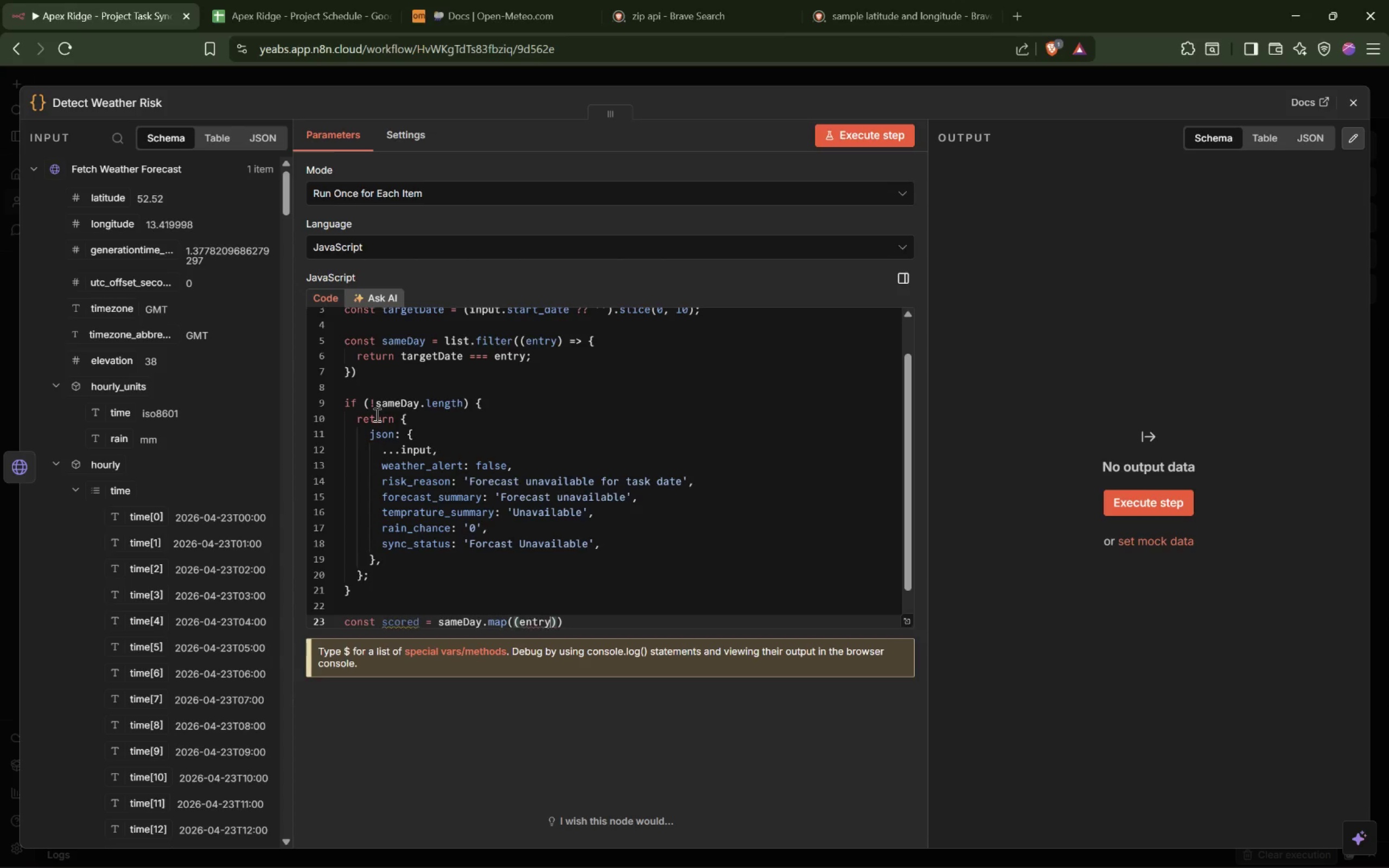 
key(ArrowRight)
 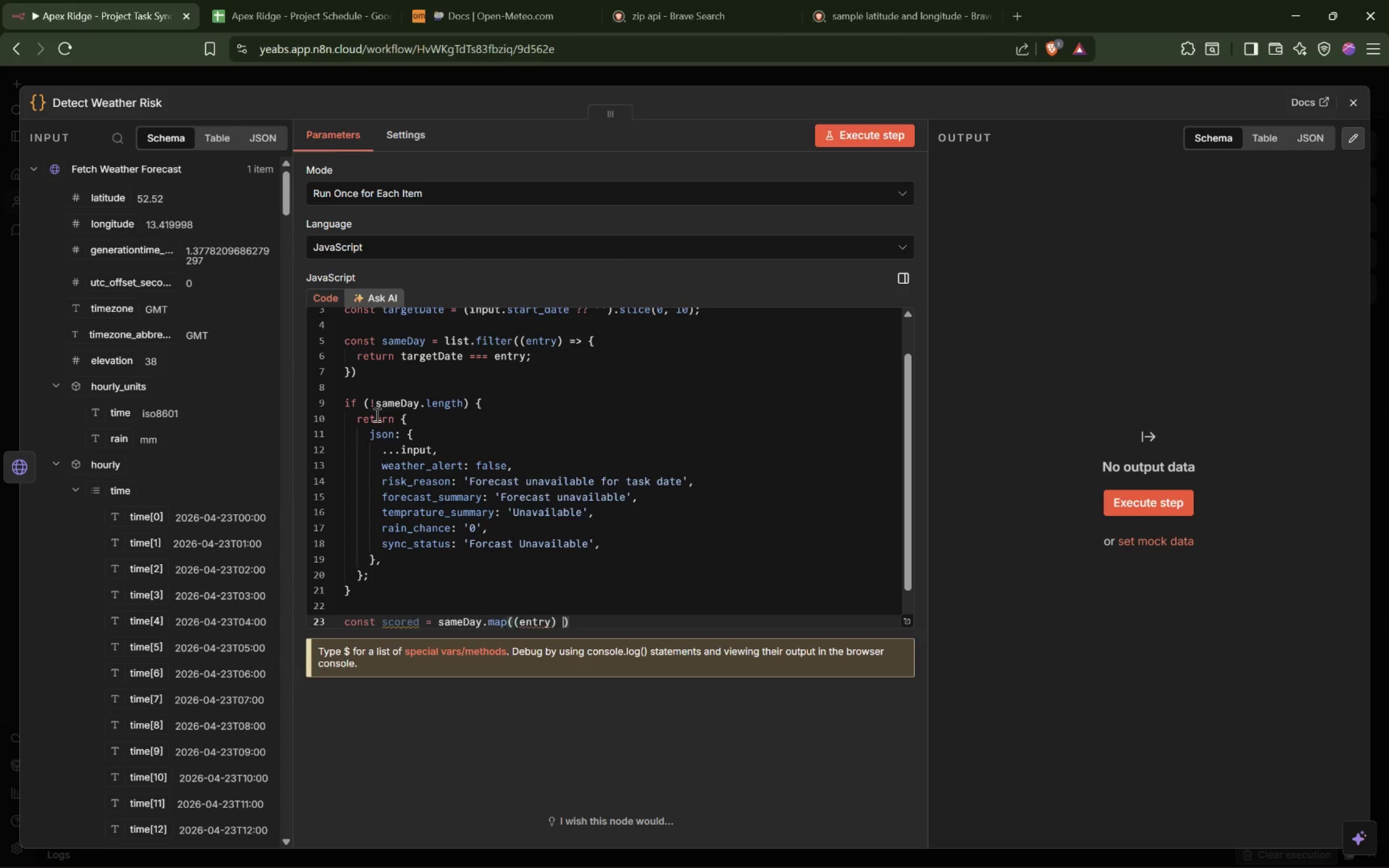 
key(Space)
 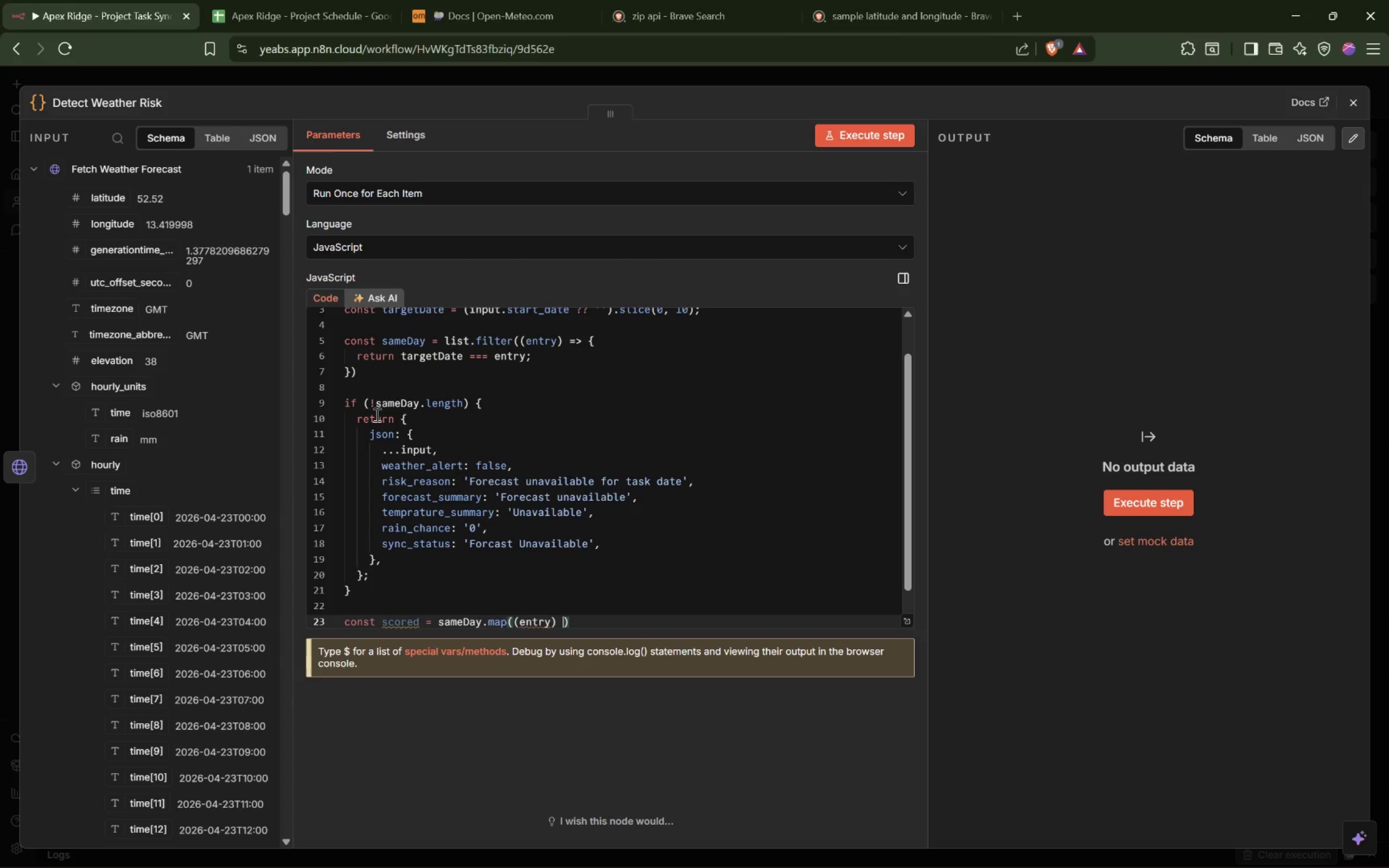 
key(Equal)
 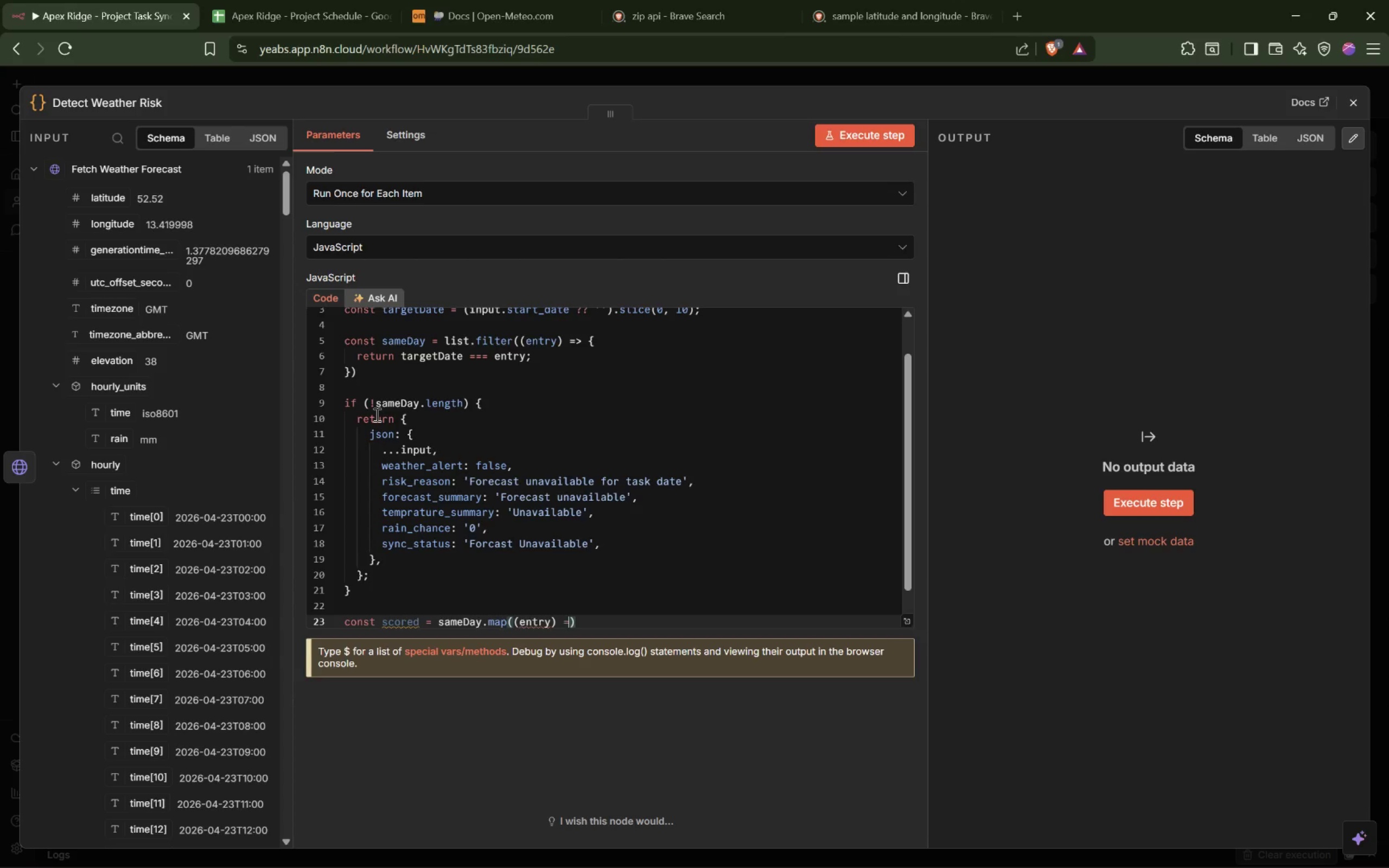 
key(Shift+Period)
 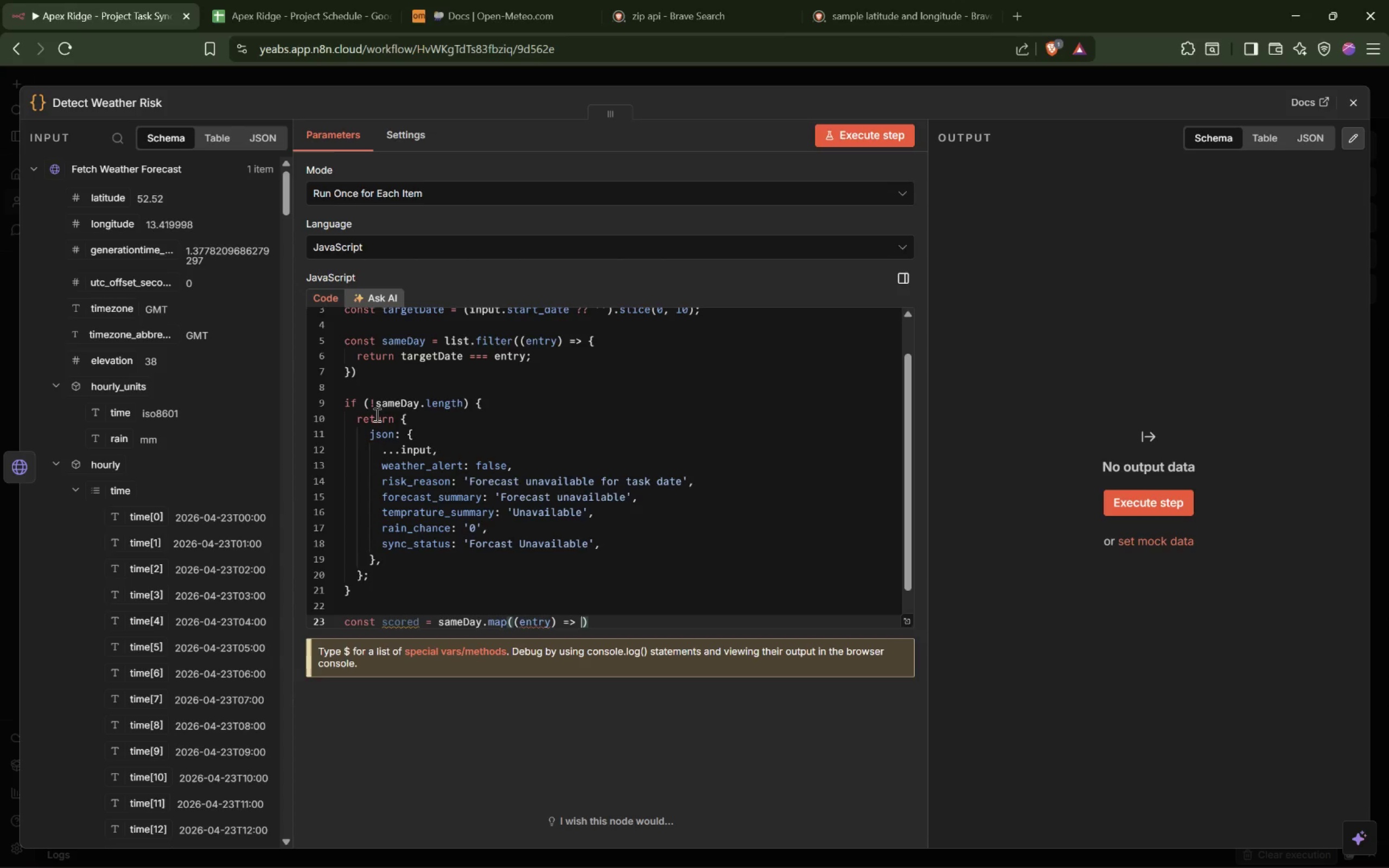 
key(Space)
 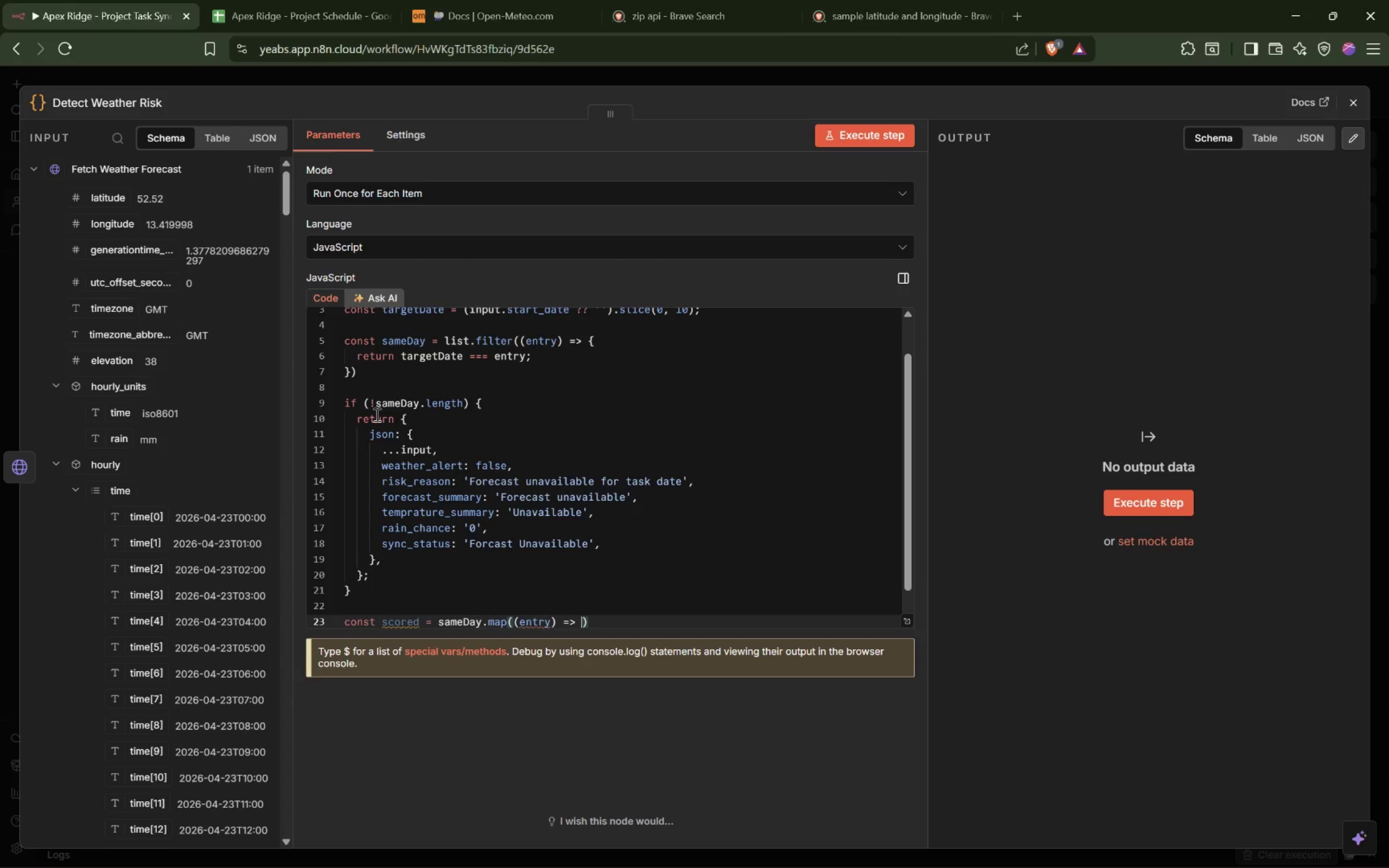 
key(Shift+BracketLeft)
 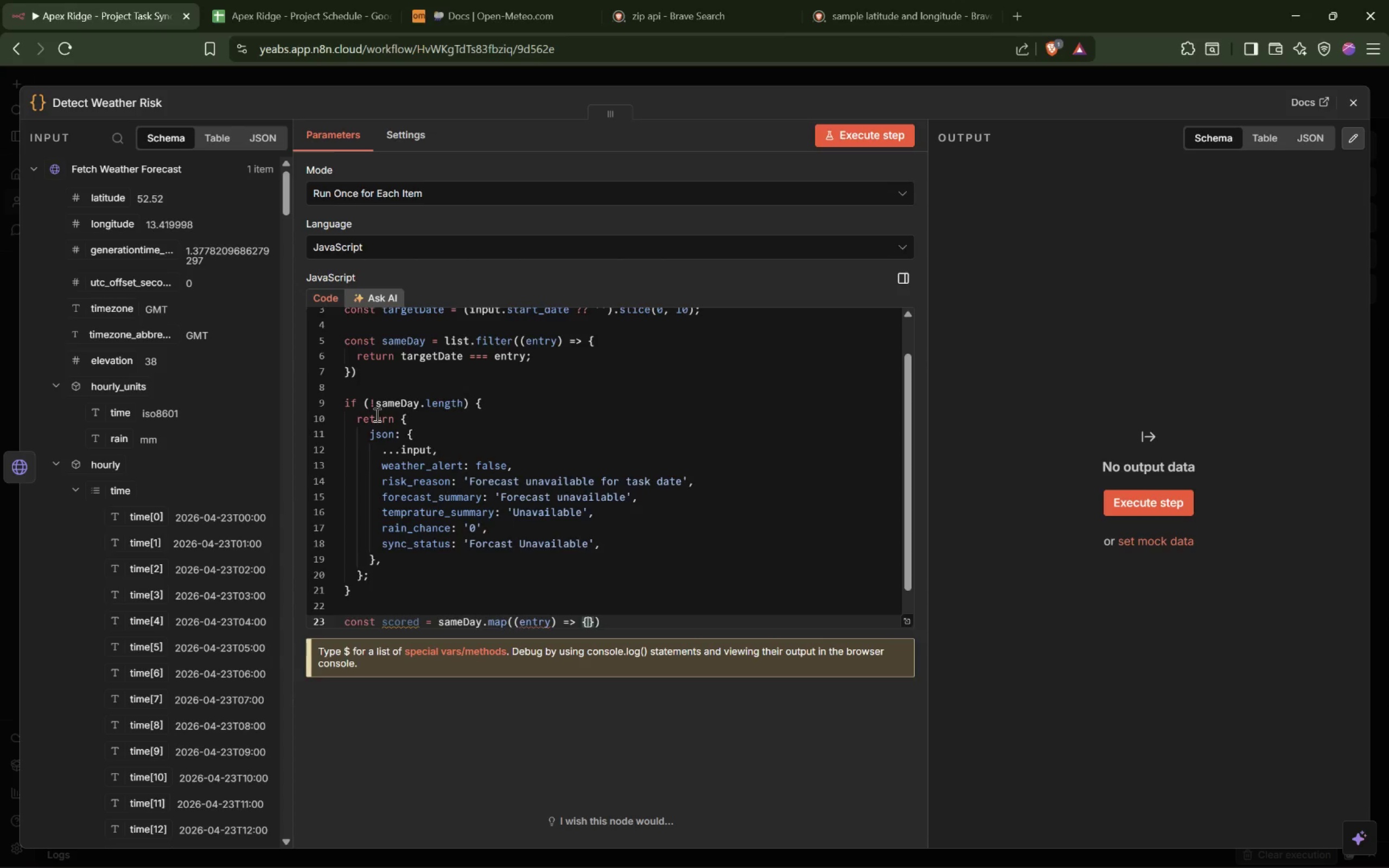 
key(Enter)
 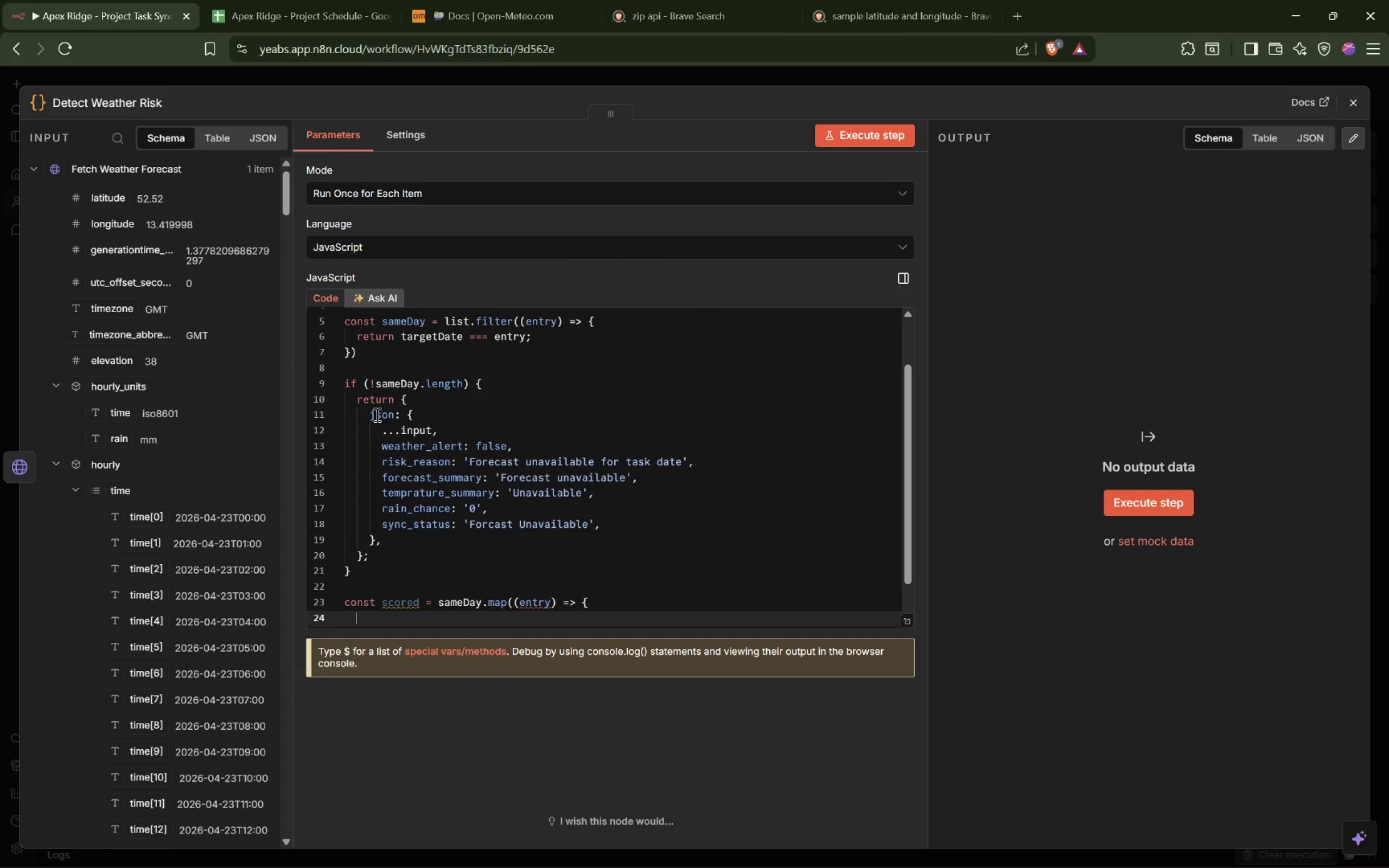 
type(const a)
key(Backspace)
type(eatherText = ()
 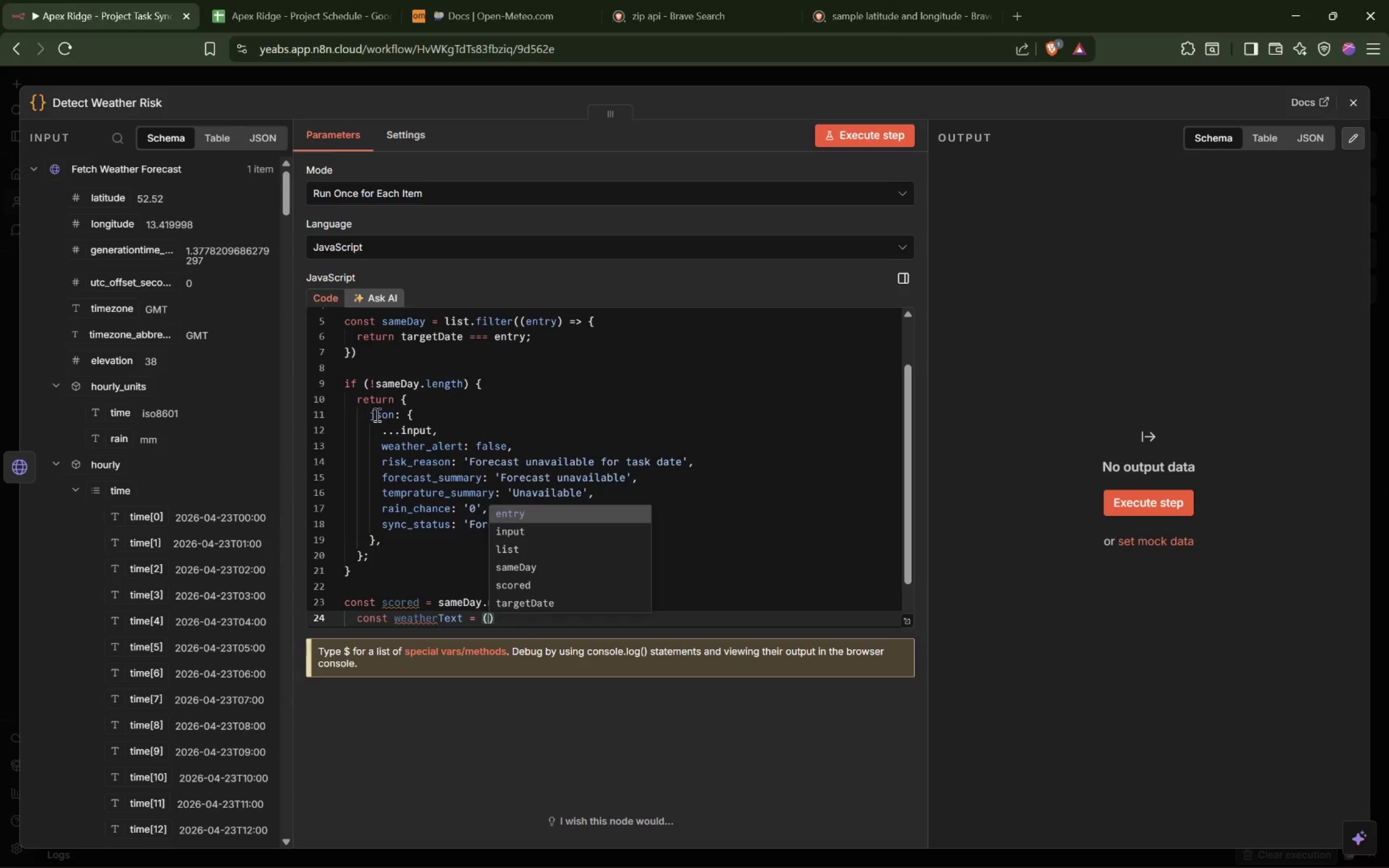 
hold_key(key=W, duration=0.31)
 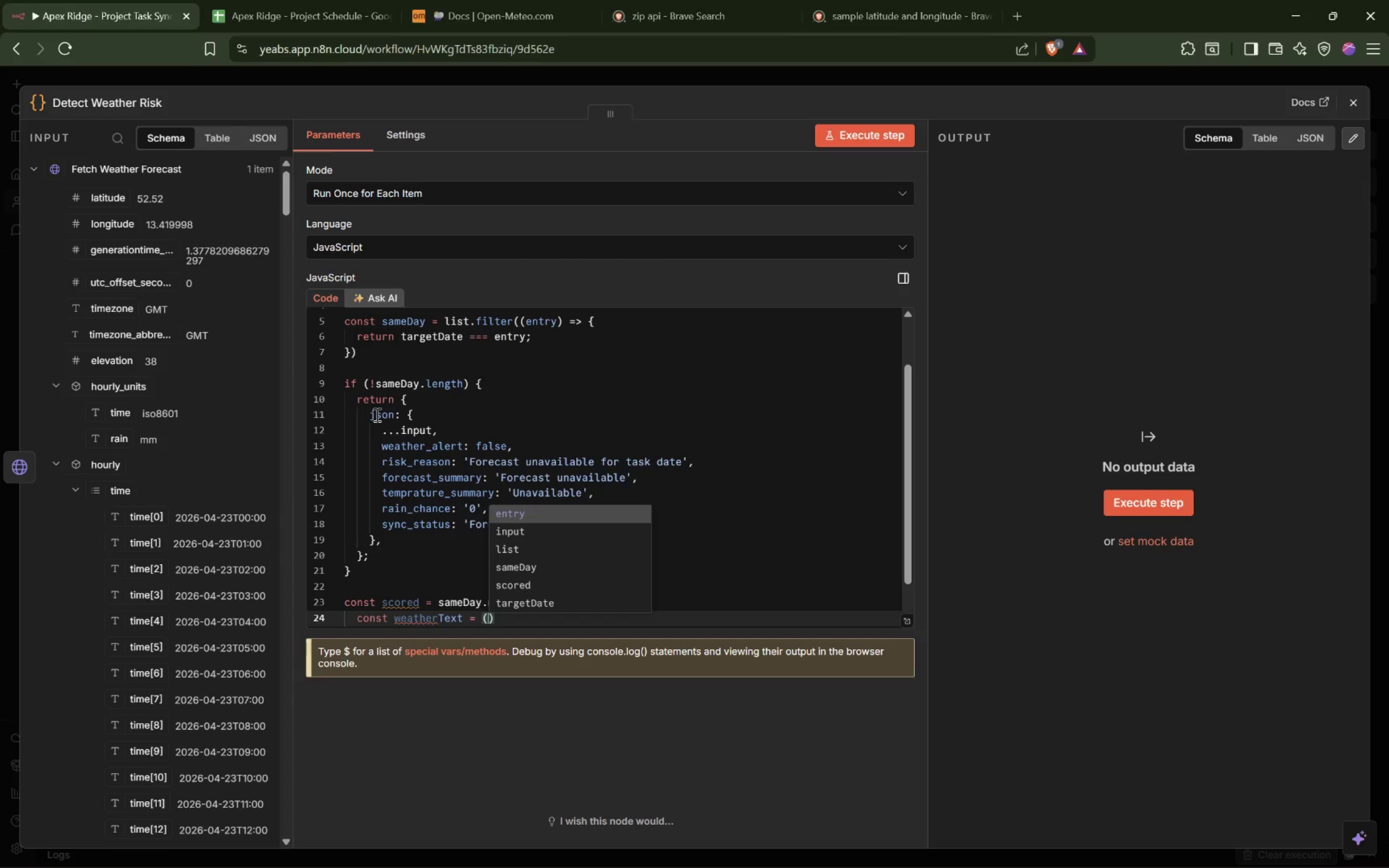 
key(Enter)
 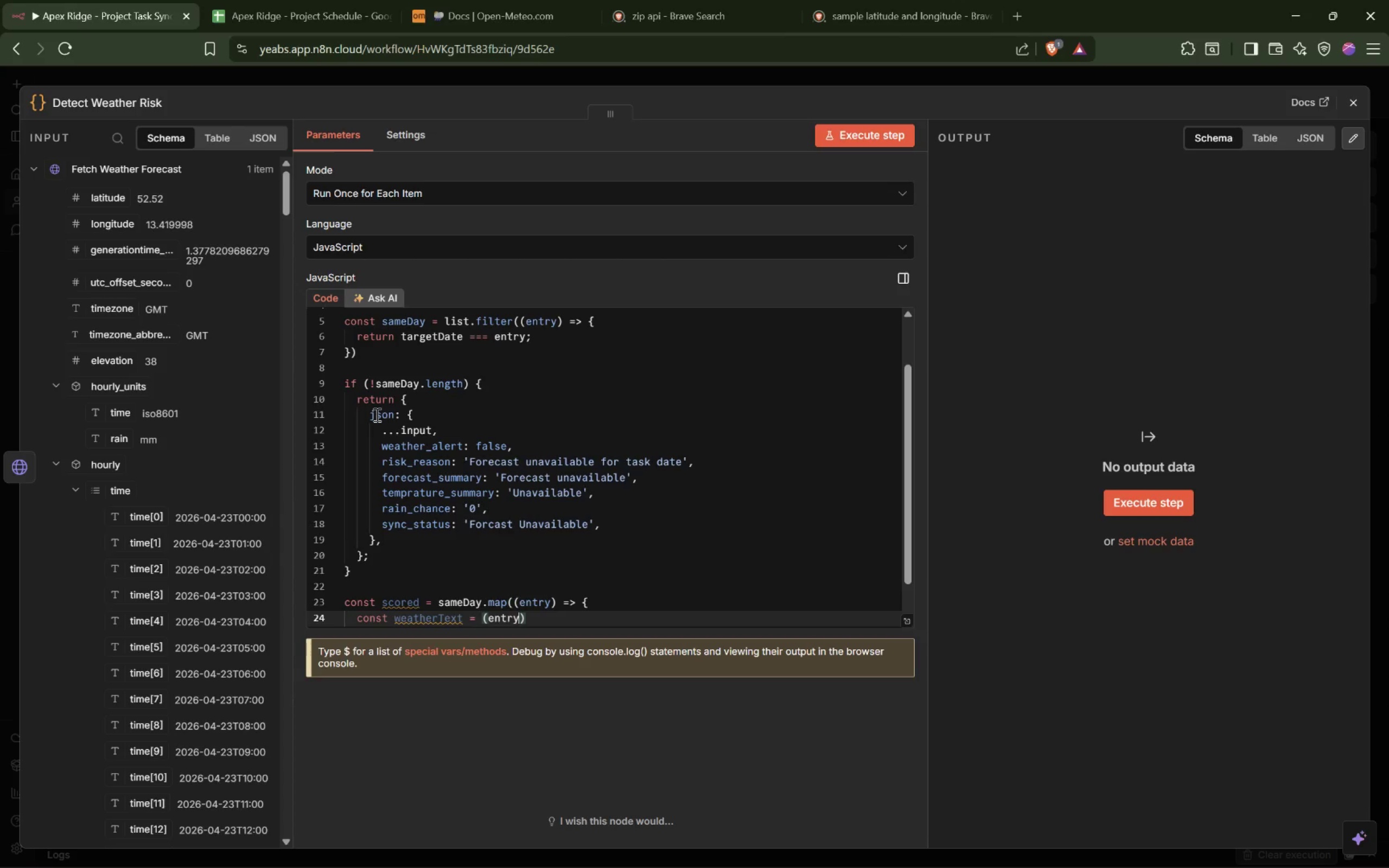 
type(.weathe)
key(Backspace)
key(Backspace)
key(Backspace)
key(Backspace)
 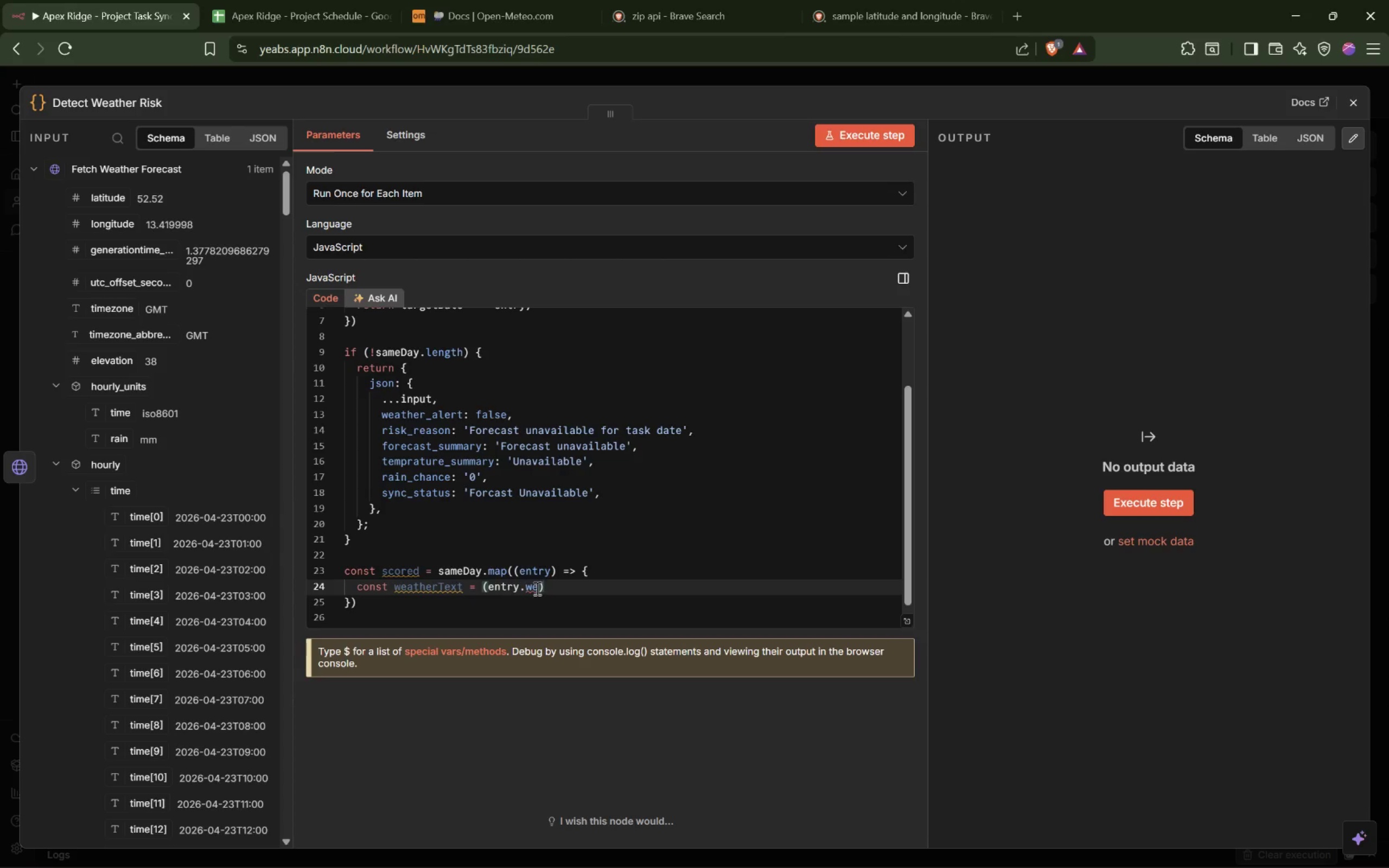 
wait(25.16)
 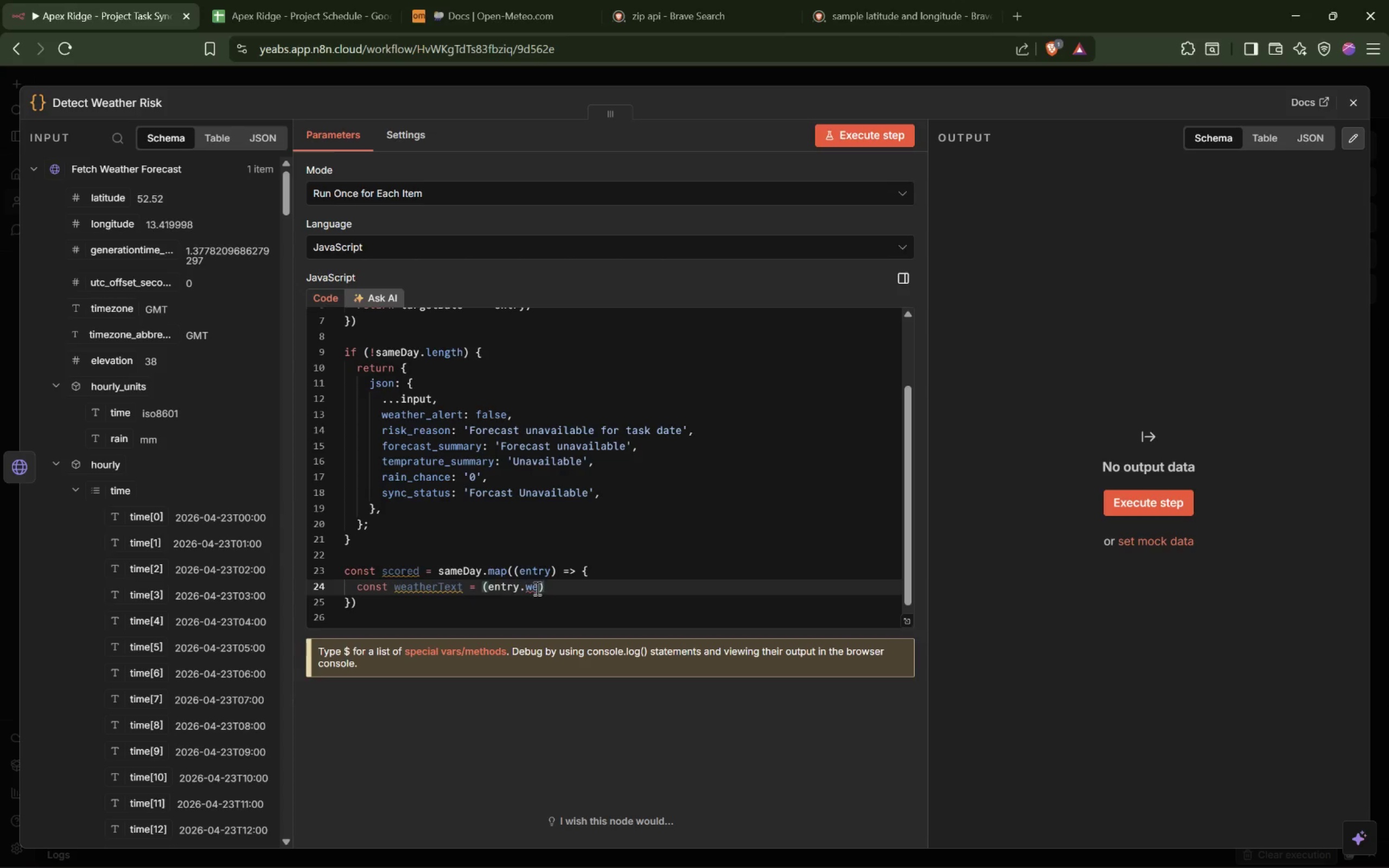 
type(ther)
key(Backspace)
key(Backspace)
key(Backspace)
key(Backspace)
type(ather?.[0)
 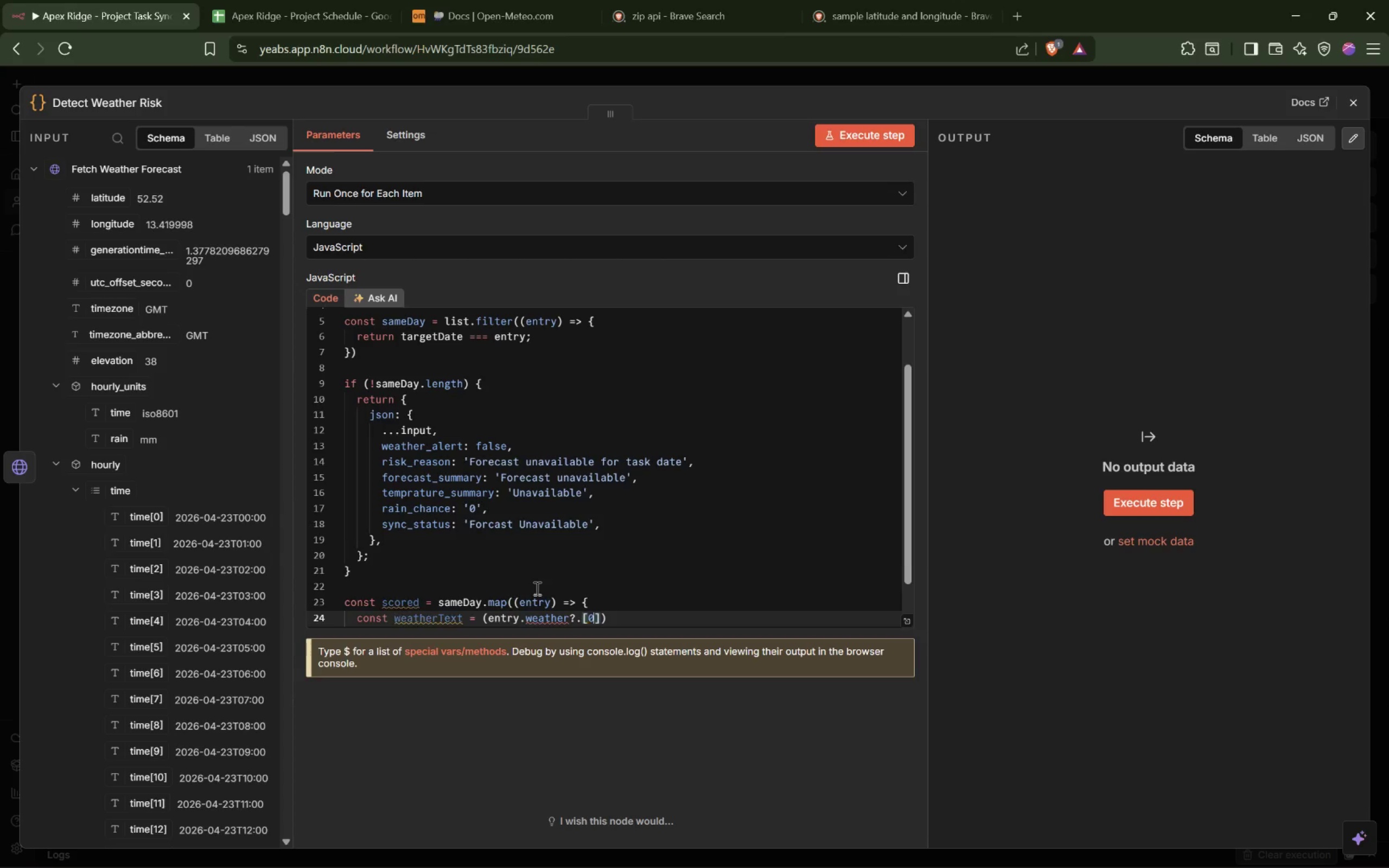 
key(ArrowRight)
 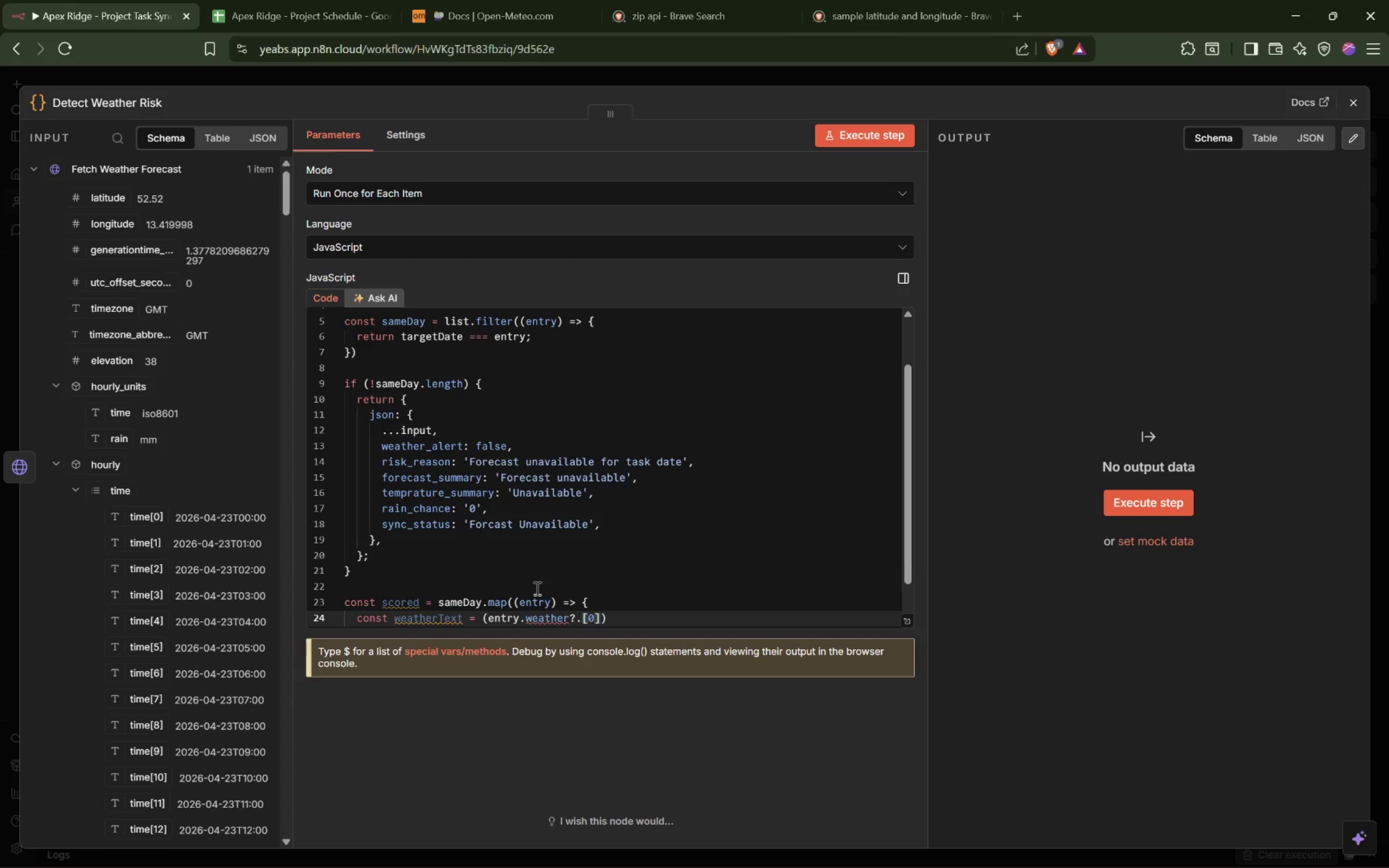 
type(.description)
 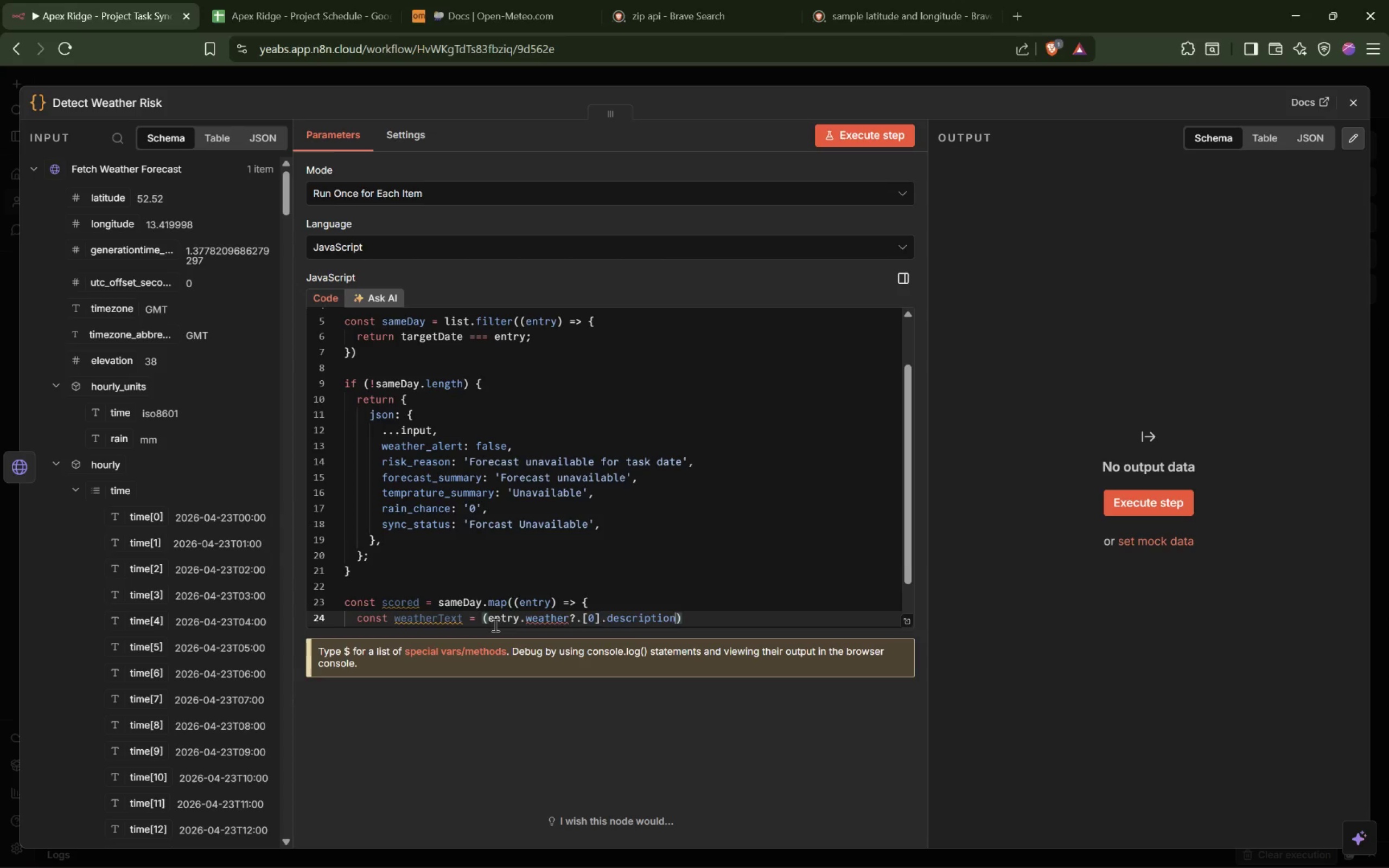 
mouse_move([518, 607])
 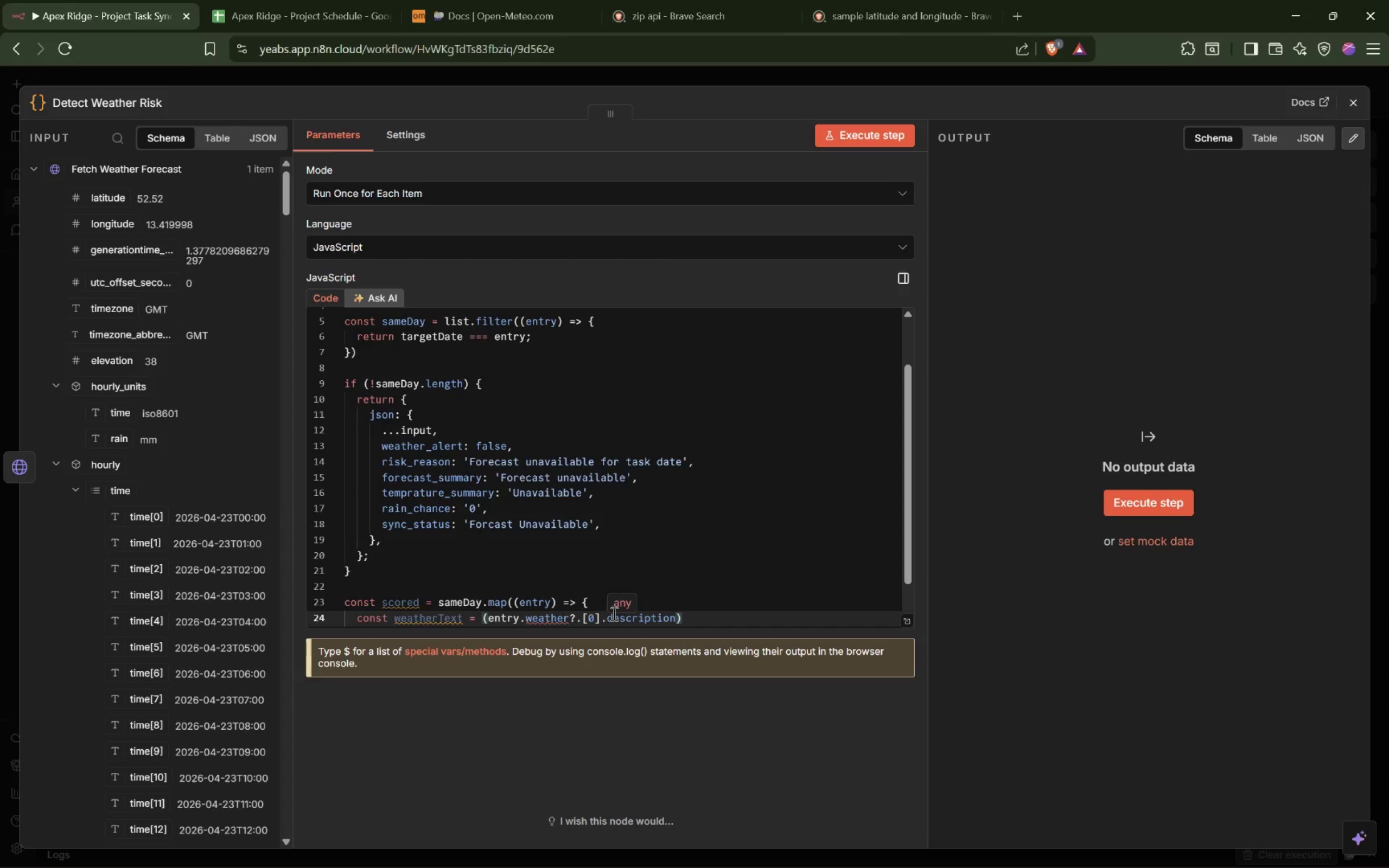 
wait(6.98)
 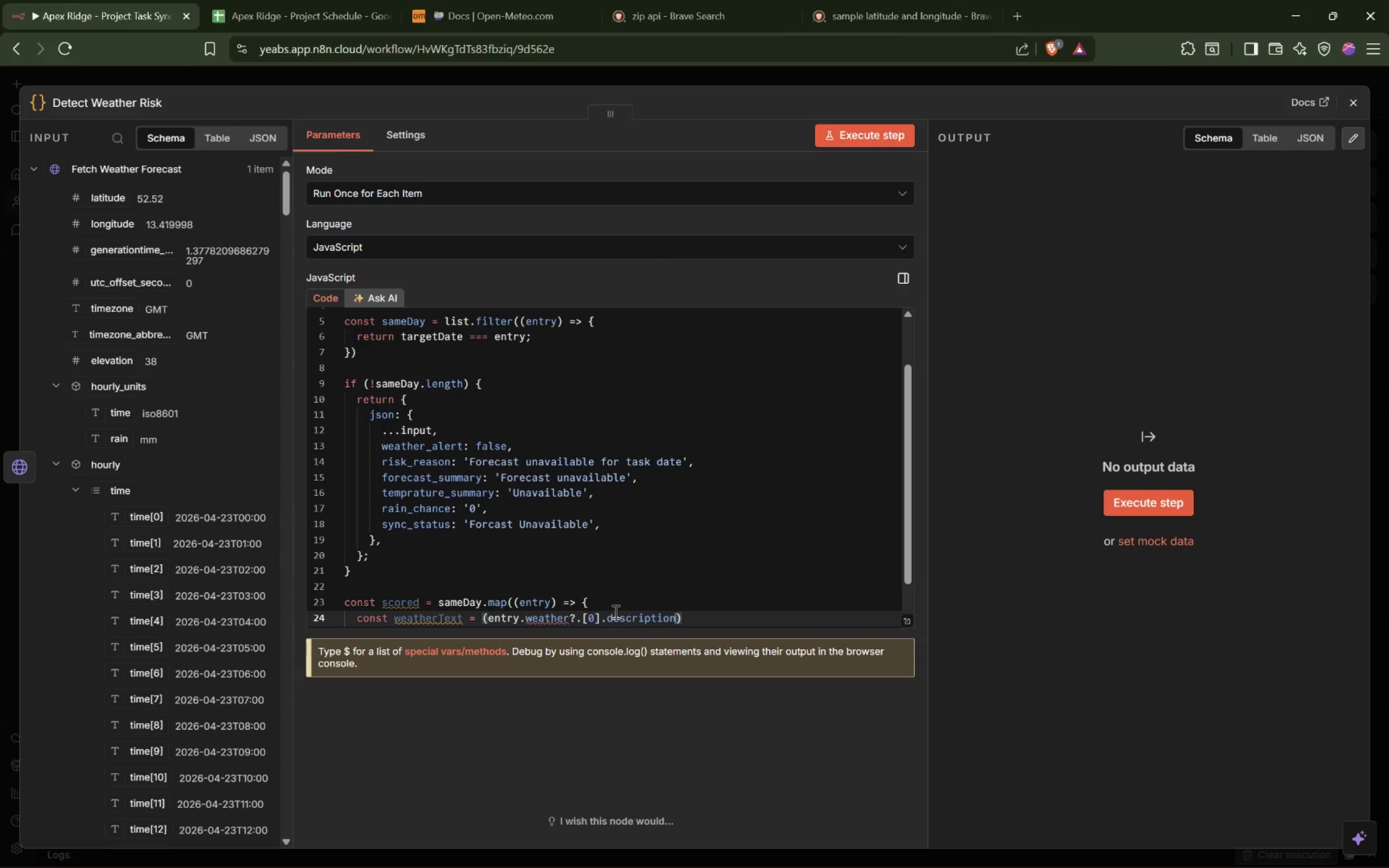 
scroll: coordinate [138, 347], scroll_direction: down, amount: 64.0
 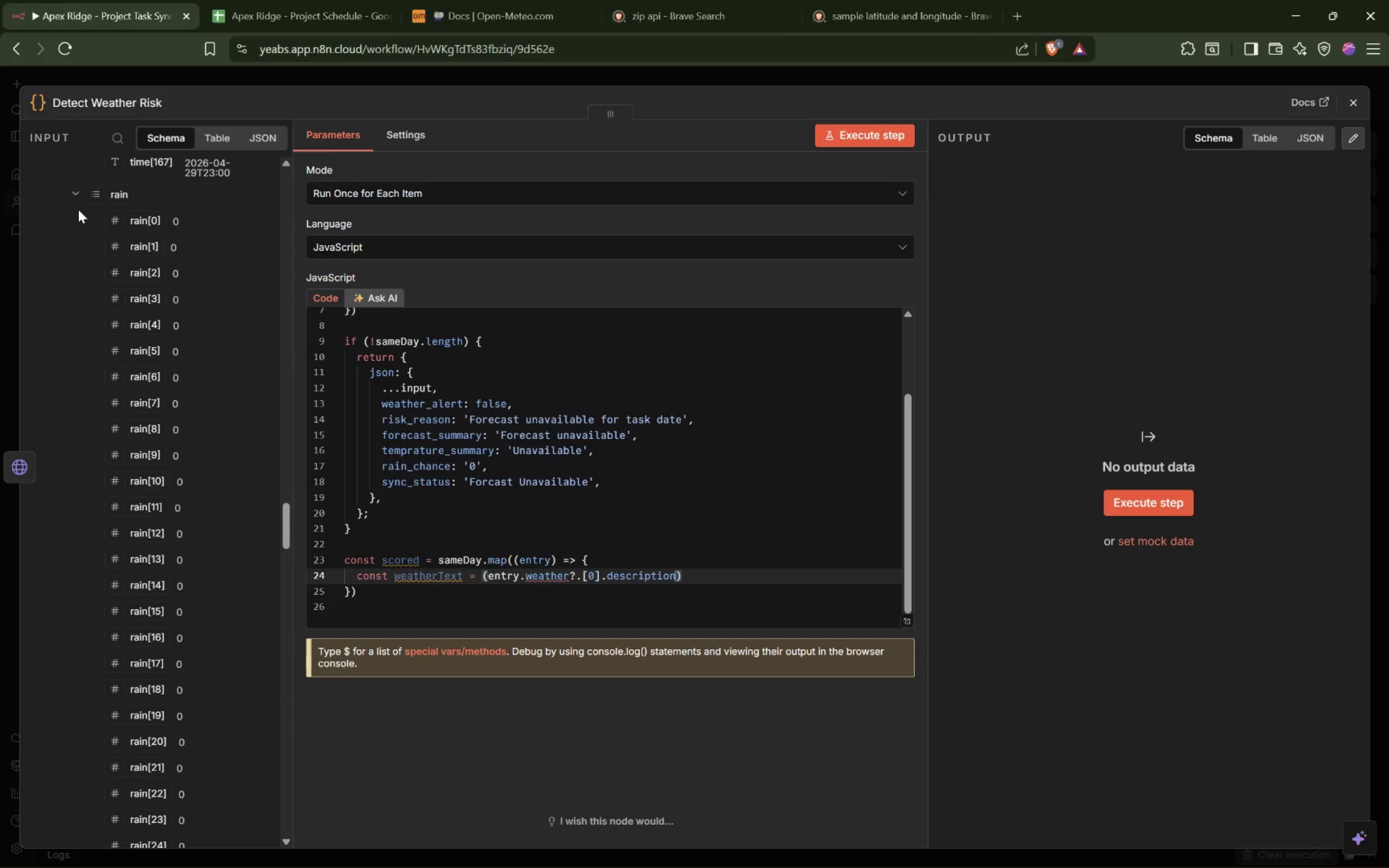 
left_click([79, 197])
 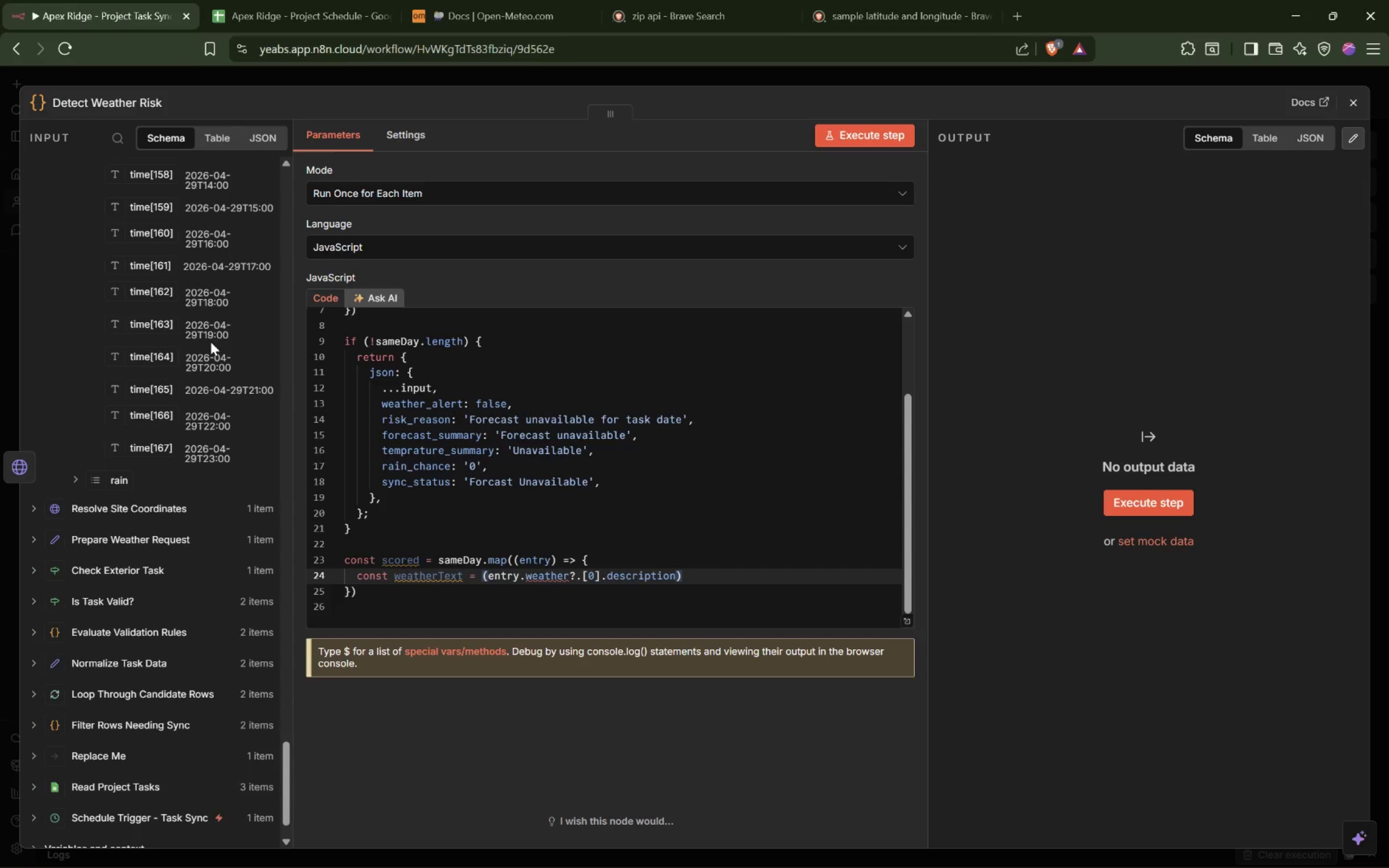 
scroll: coordinate [211, 342], scroll_direction: up, amount: 54.0
 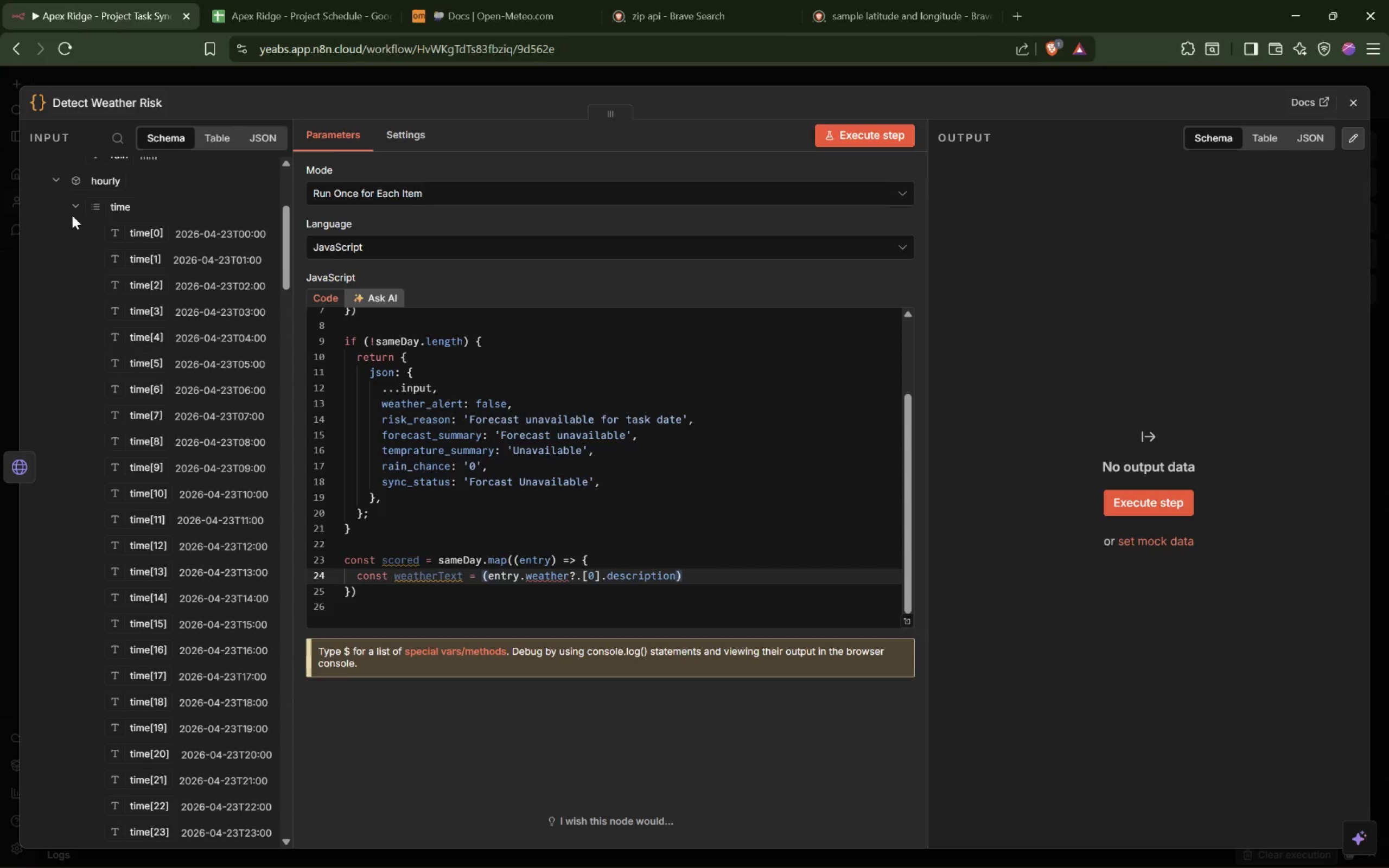 
left_click([78, 210])
 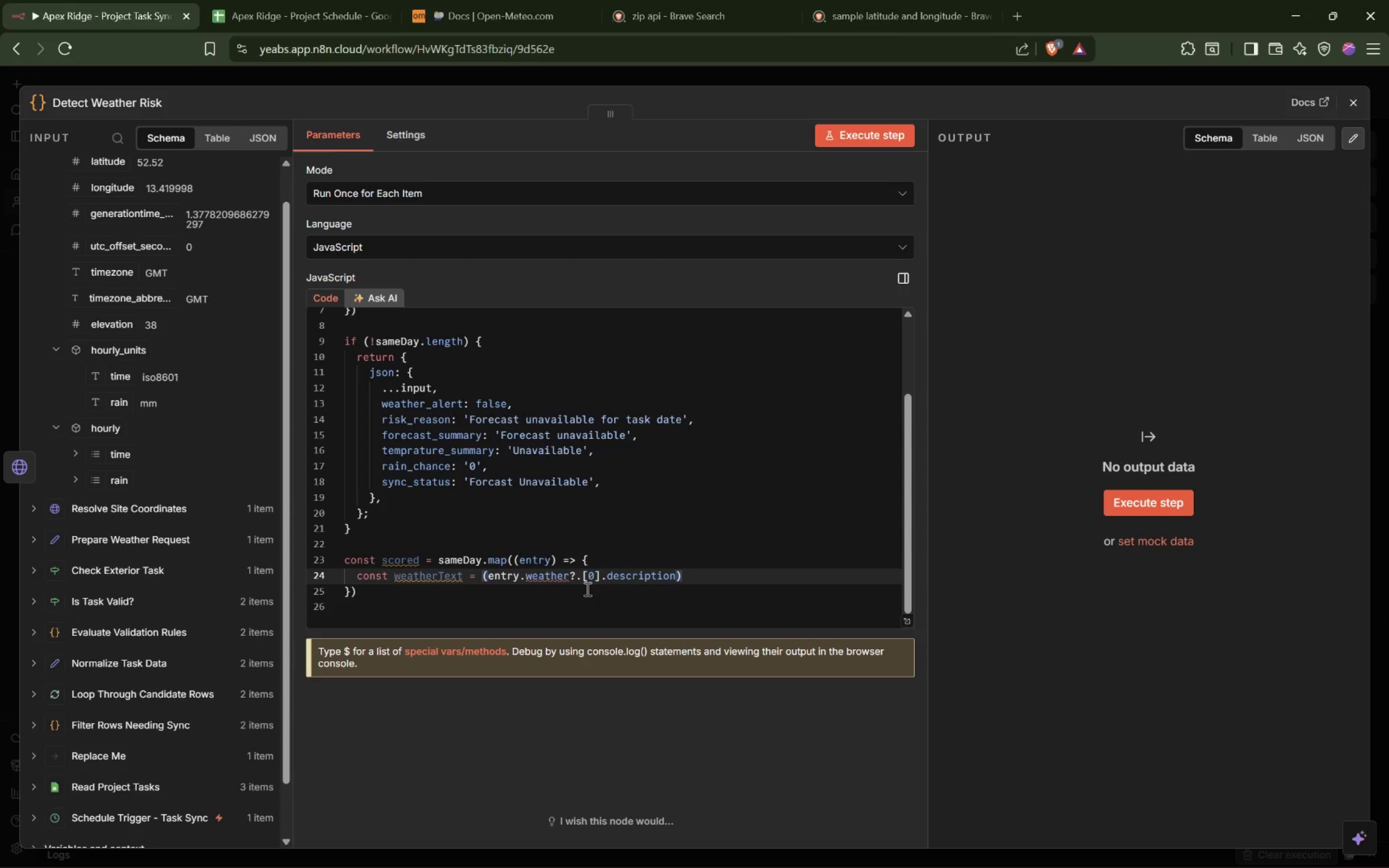 
wait(22.03)
 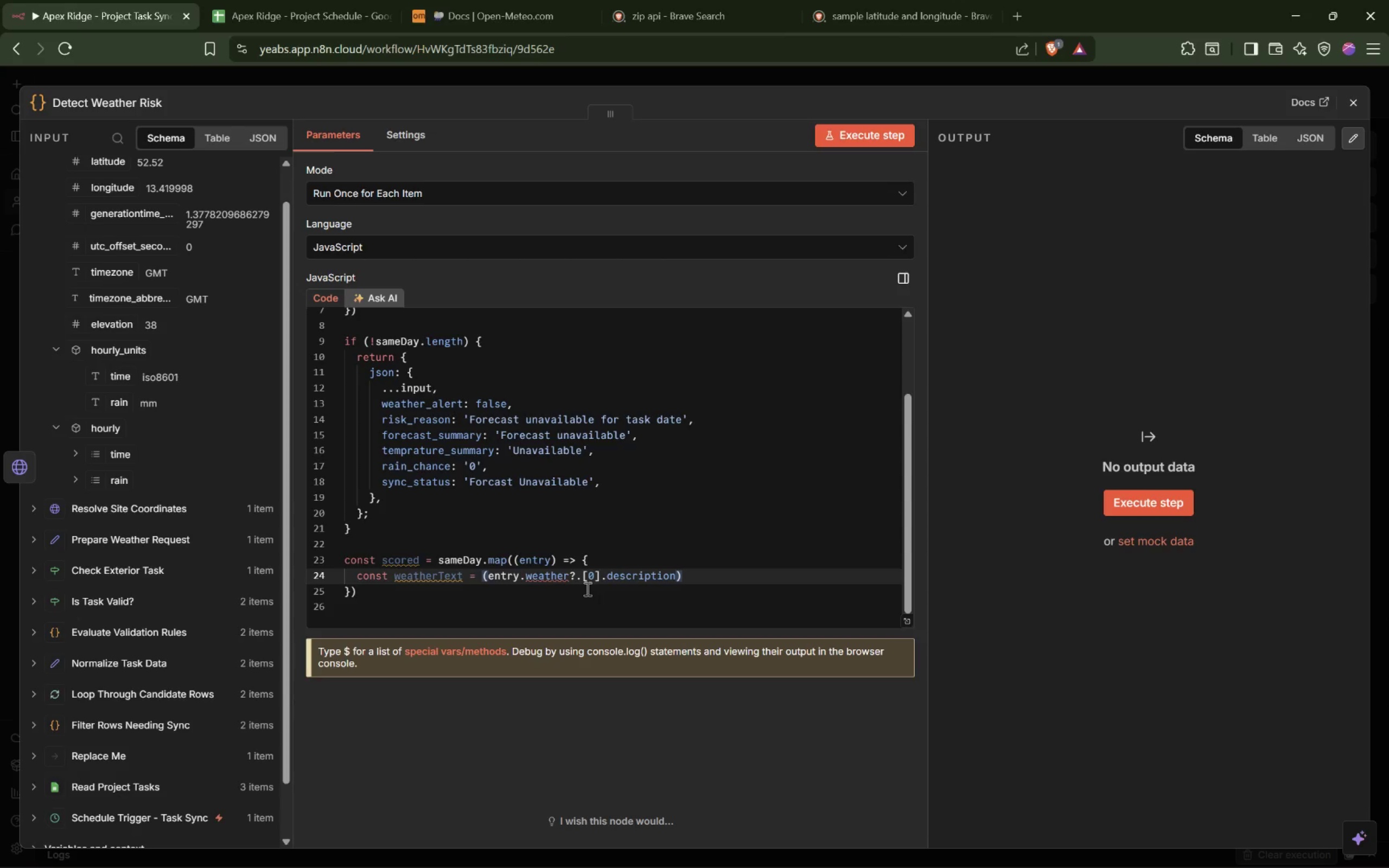 
left_click([452, 11])
 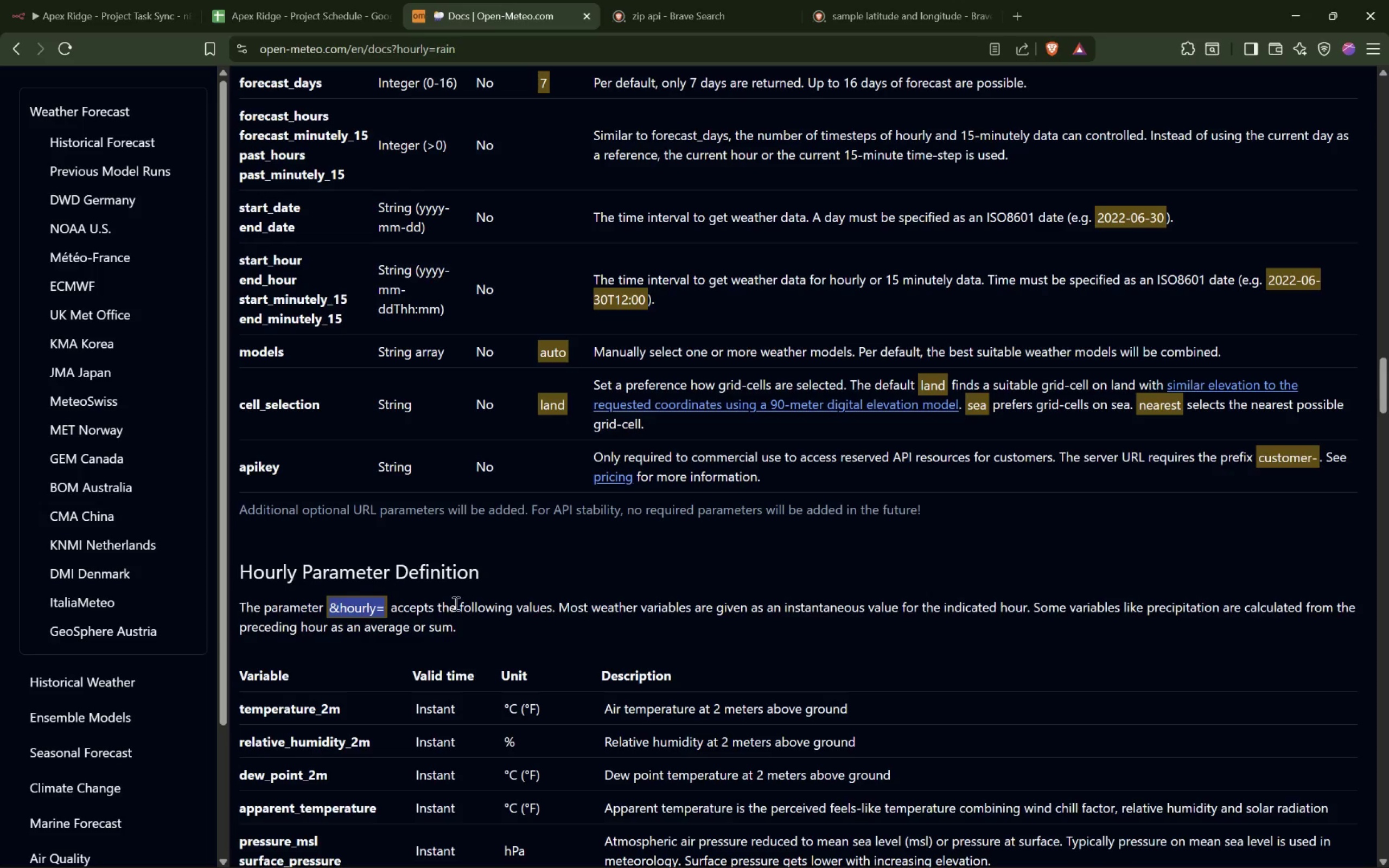 
left_click([405, 590])
 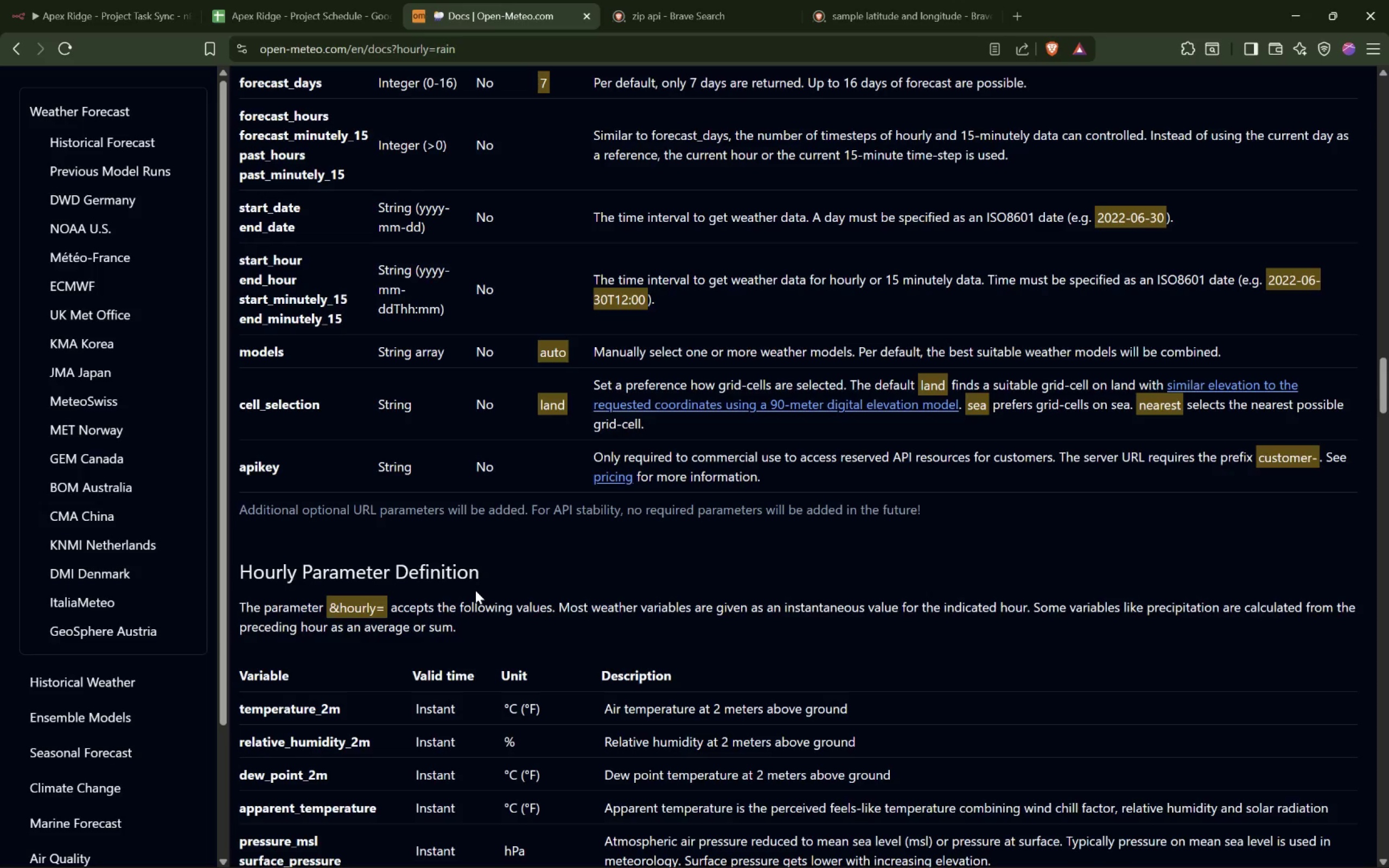 
scroll: coordinate [476, 590], scroll_direction: up, amount: 2.0
 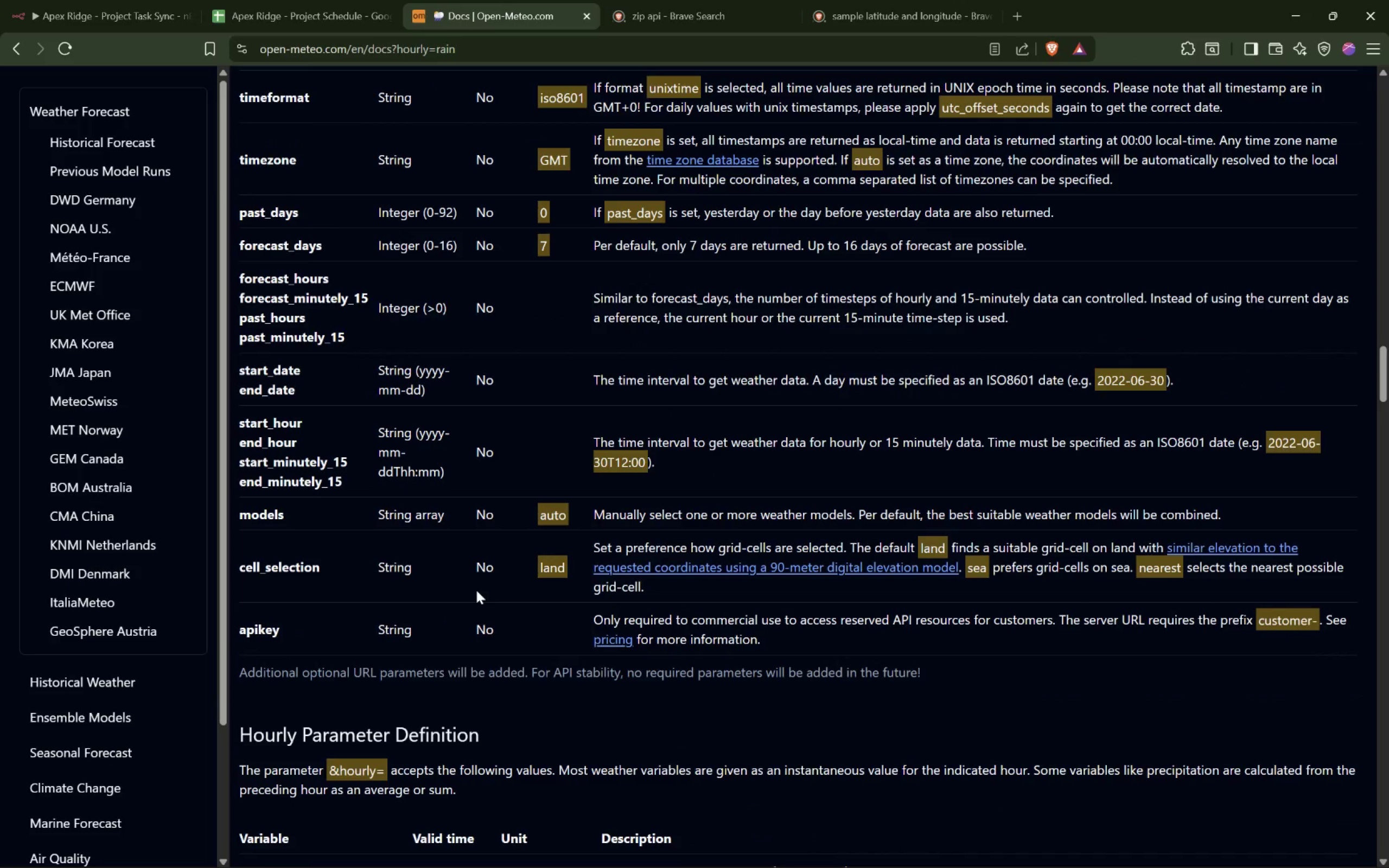 
scroll: coordinate [476, 590], scroll_direction: down, amount: 10.0
 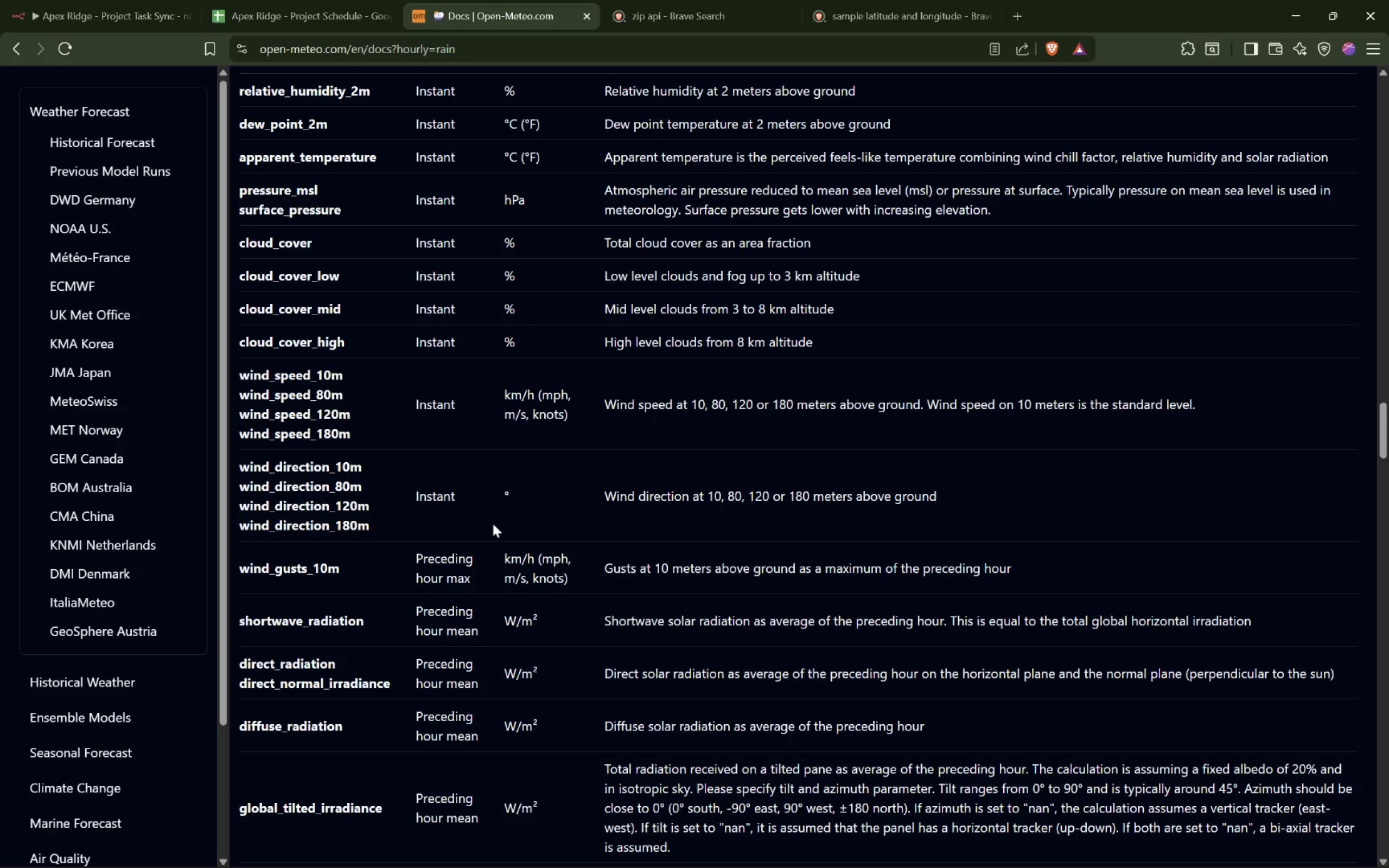 
key(Control+F)
 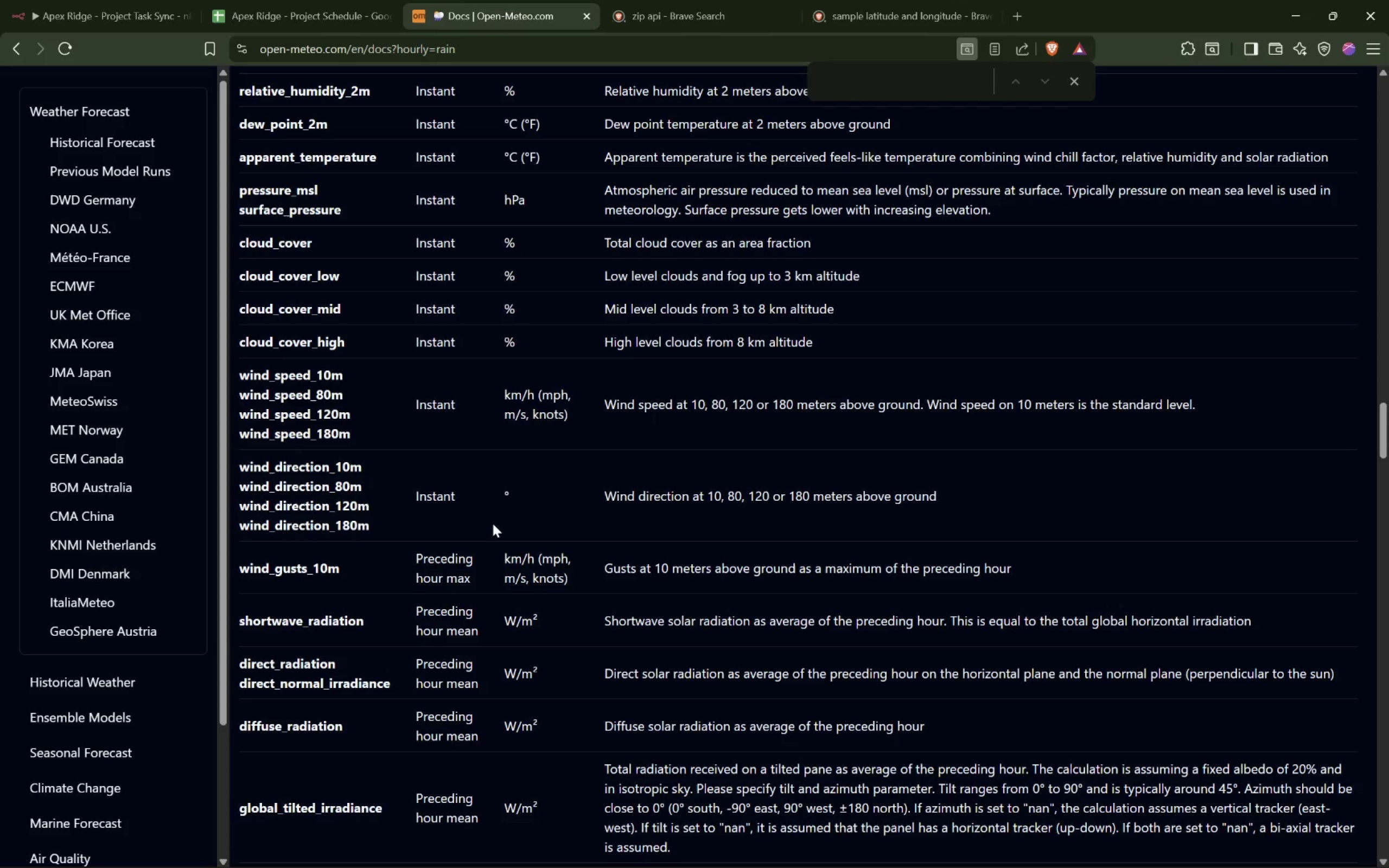 
type(rain)
key(Backspace)
key(Backspace)
key(Backspace)
key(Backspace)
type(thunder)
 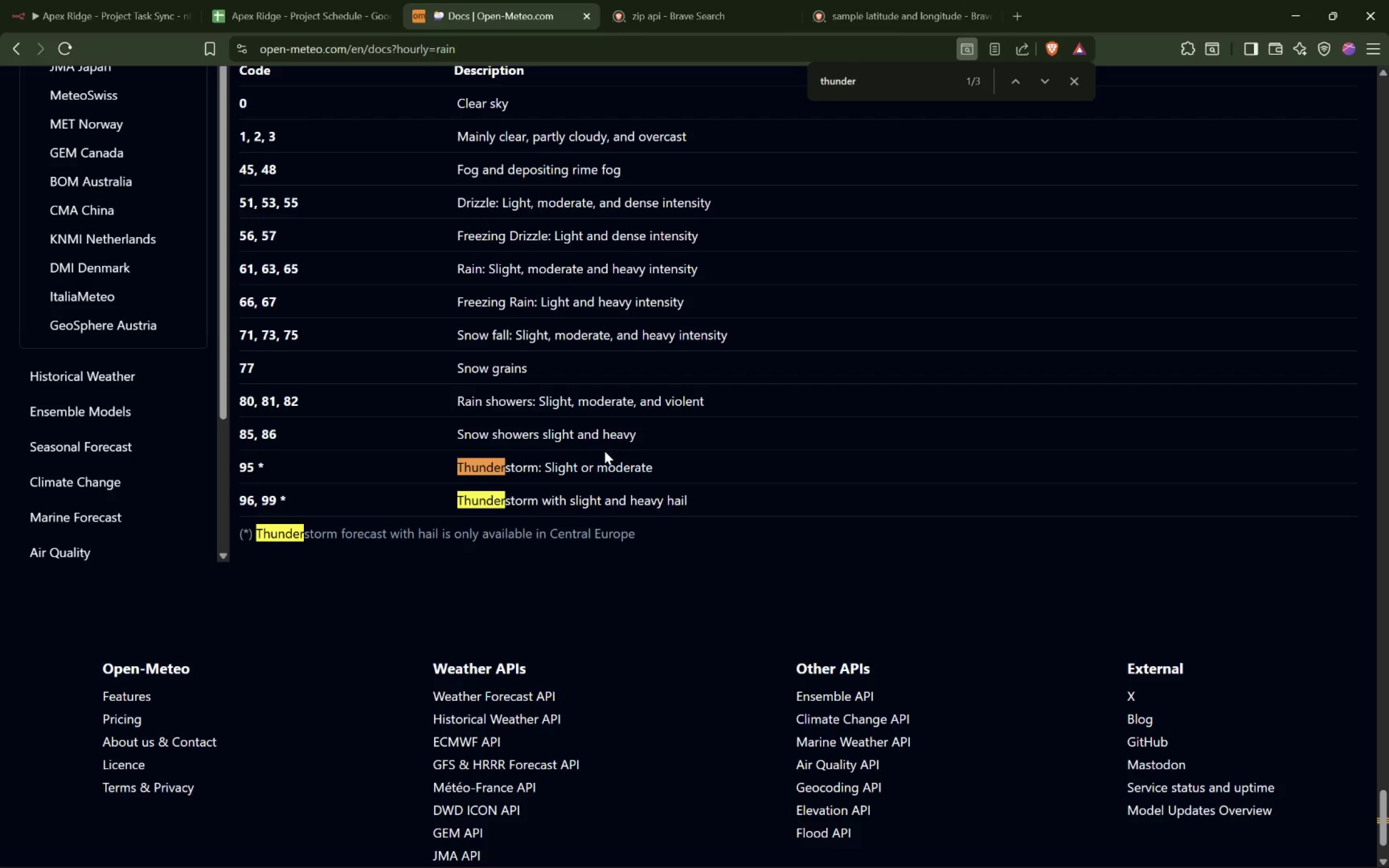 
scroll: coordinate [604, 451], scroll_direction: up, amount: 5.0
 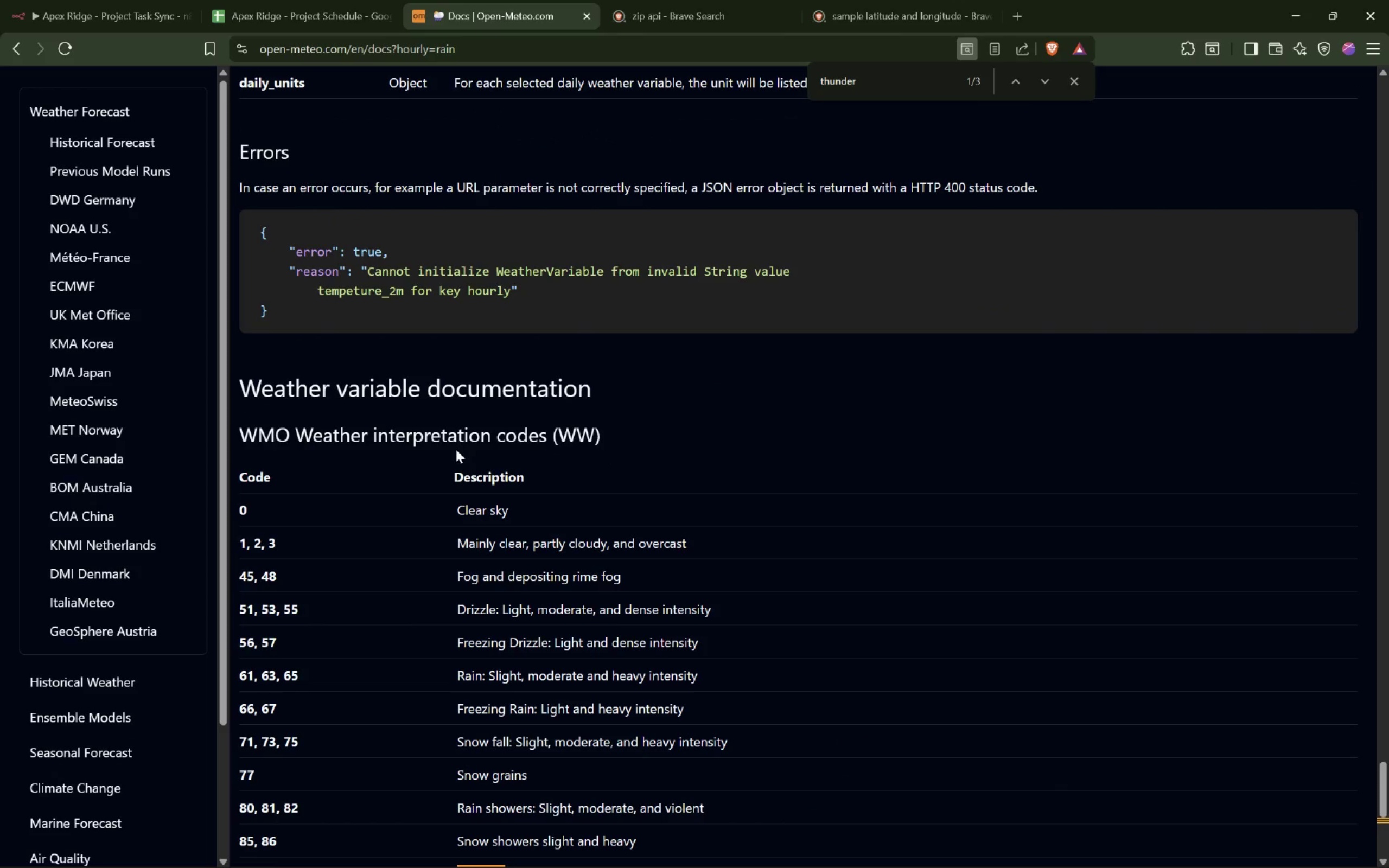 
scroll: coordinate [456, 449], scroll_direction: down, amount: 2.0
 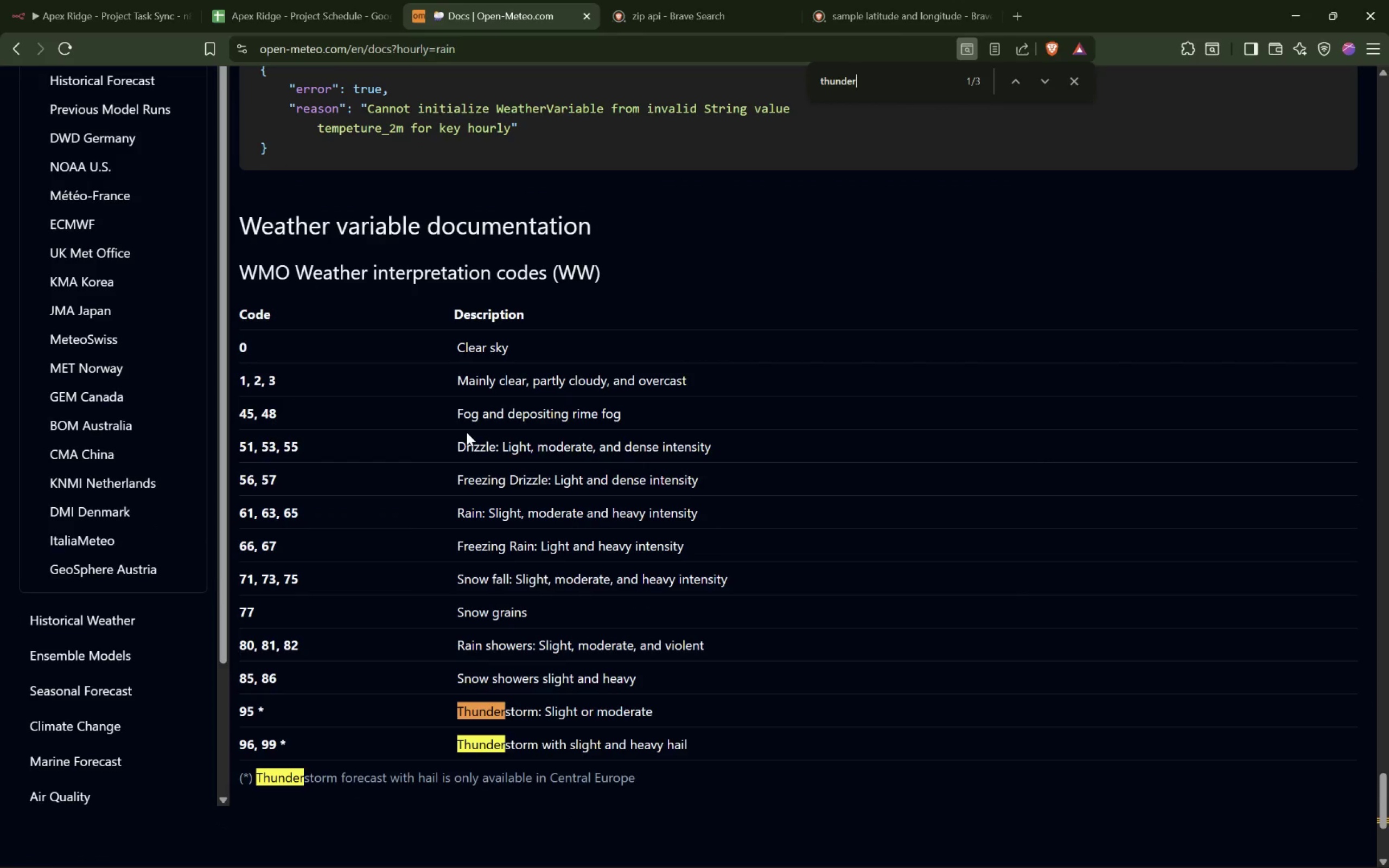 
scroll: coordinate [457, 433], scroll_direction: up, amount: 4.0
 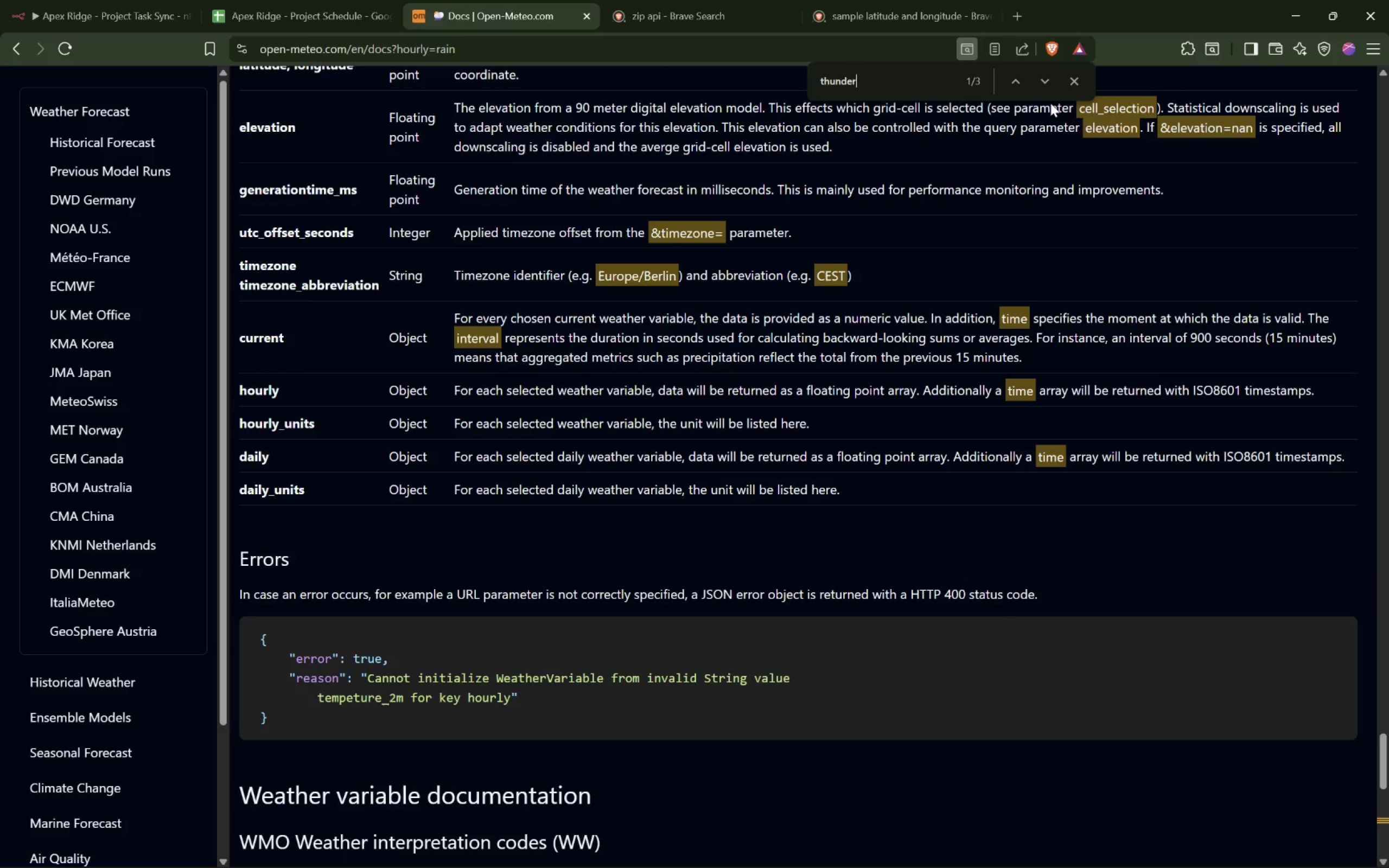 
left_click([1043, 77])
 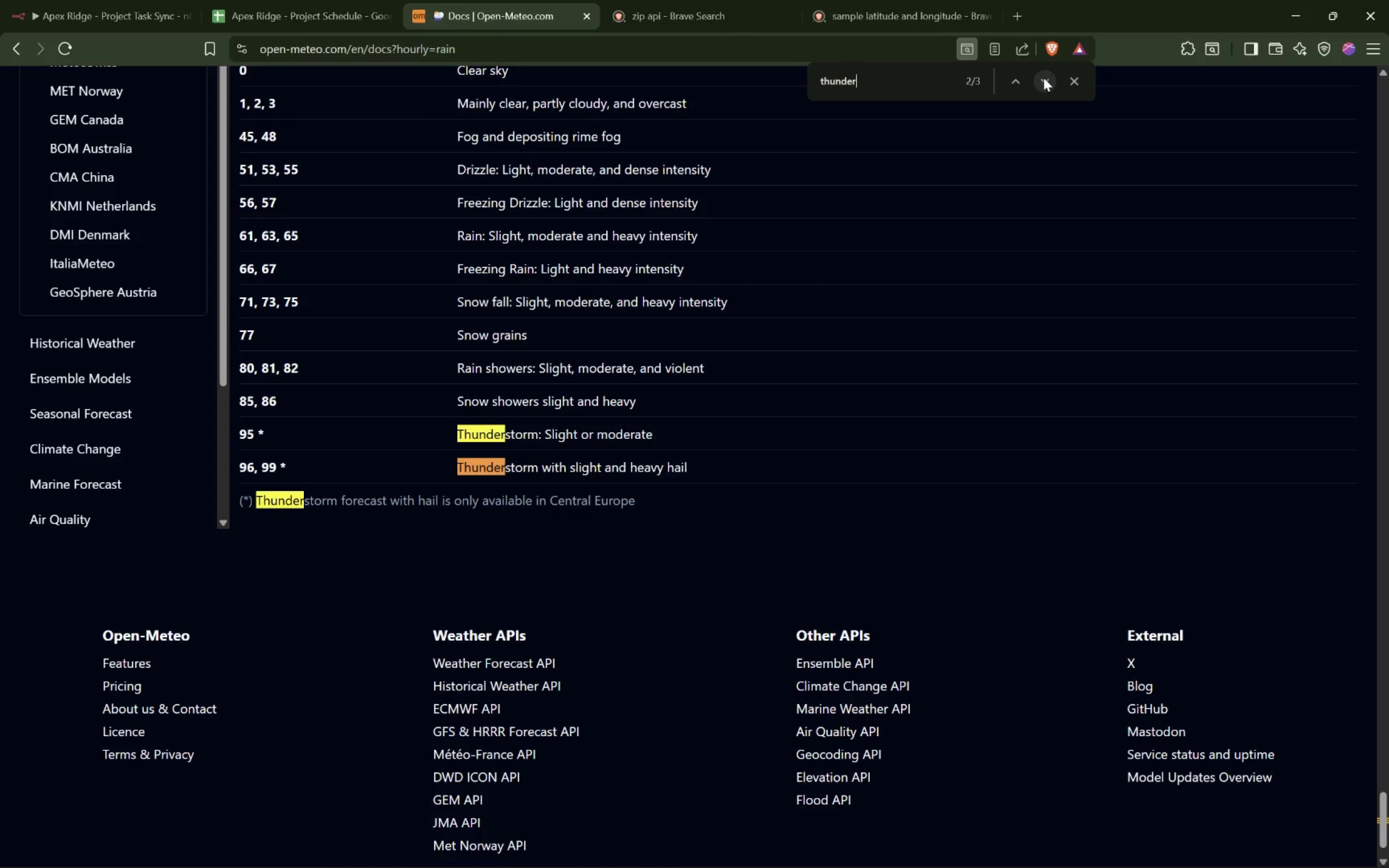 
double_click([1043, 78])
 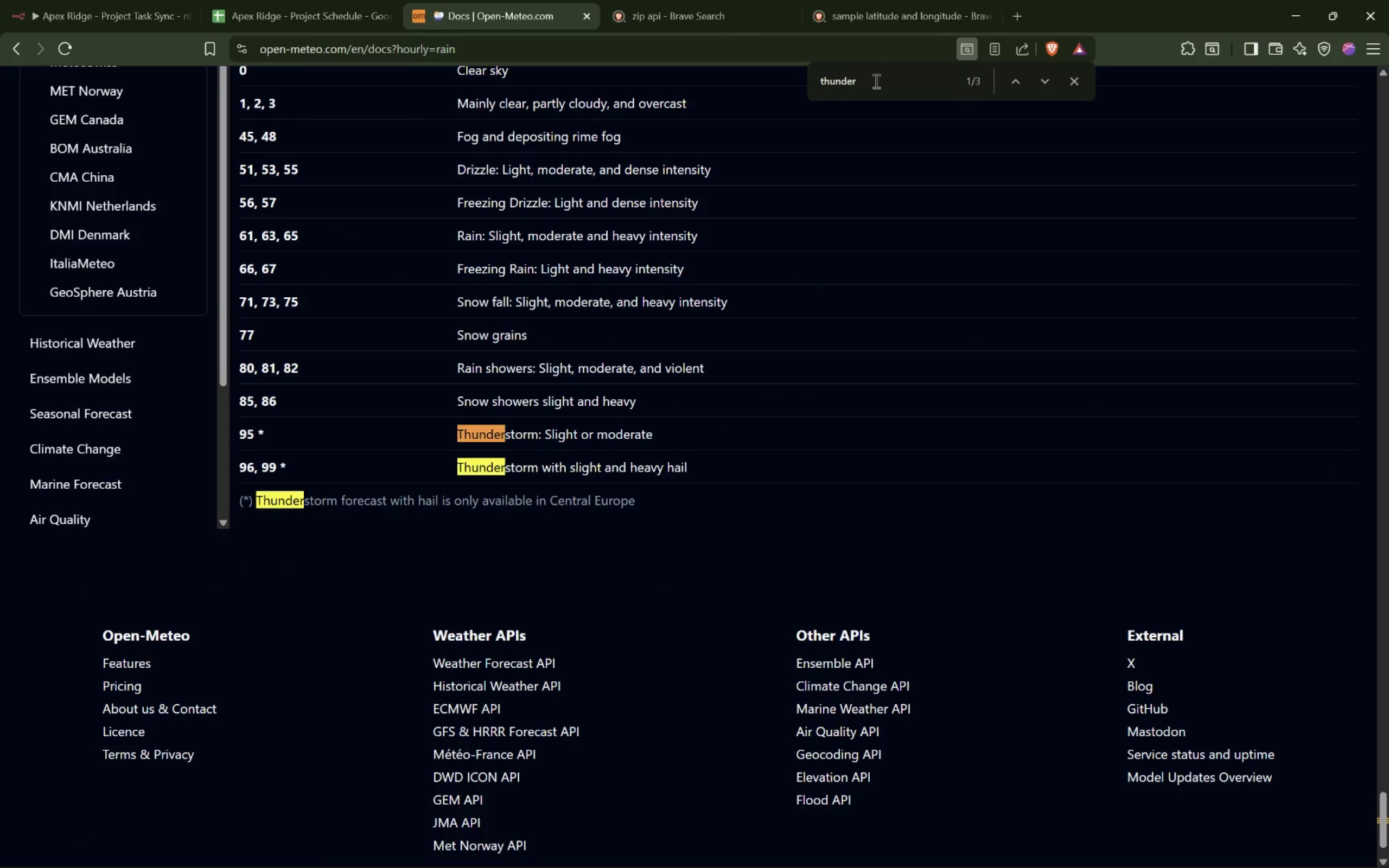 
double_click([838, 81])
 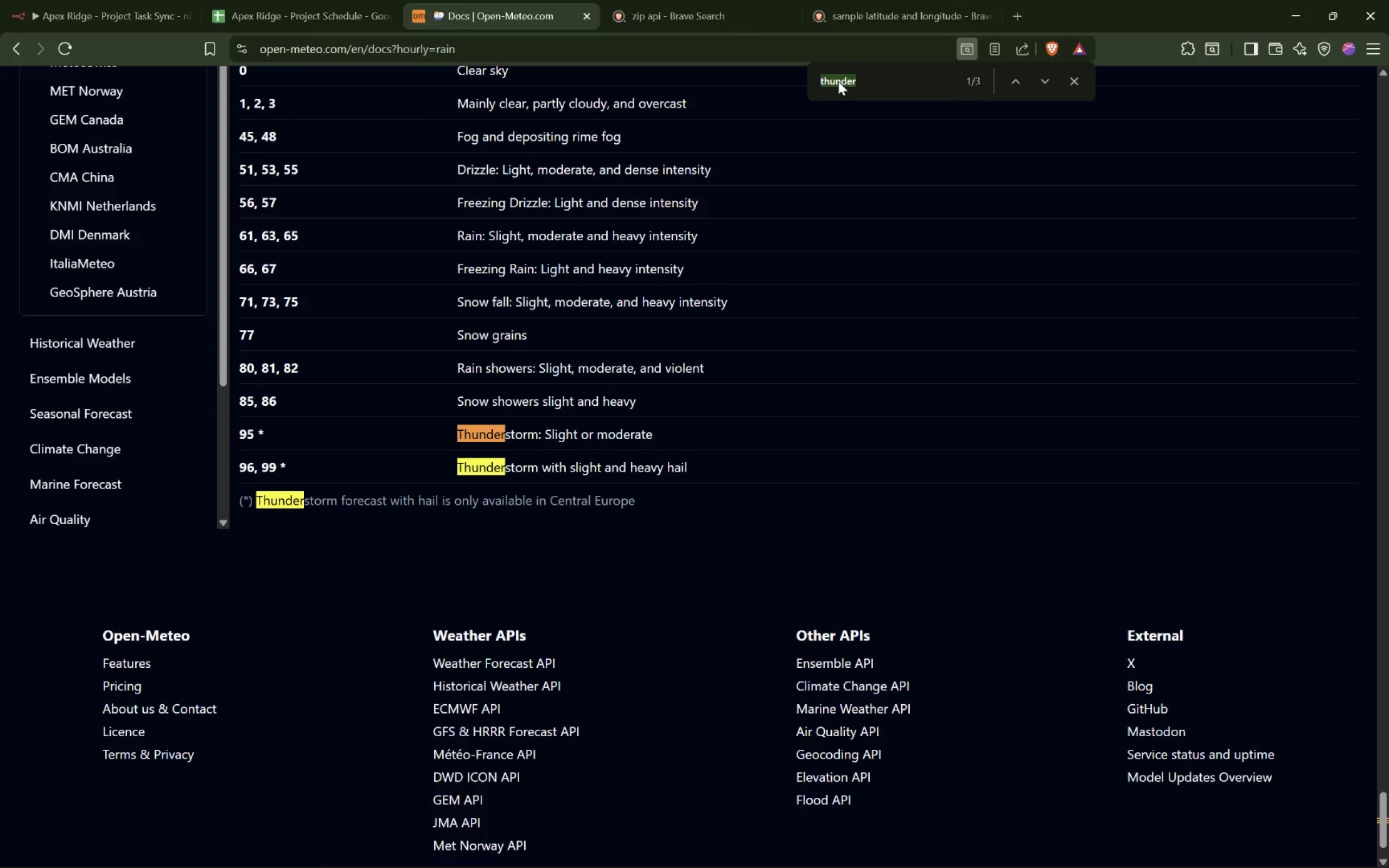 
type(snow)
 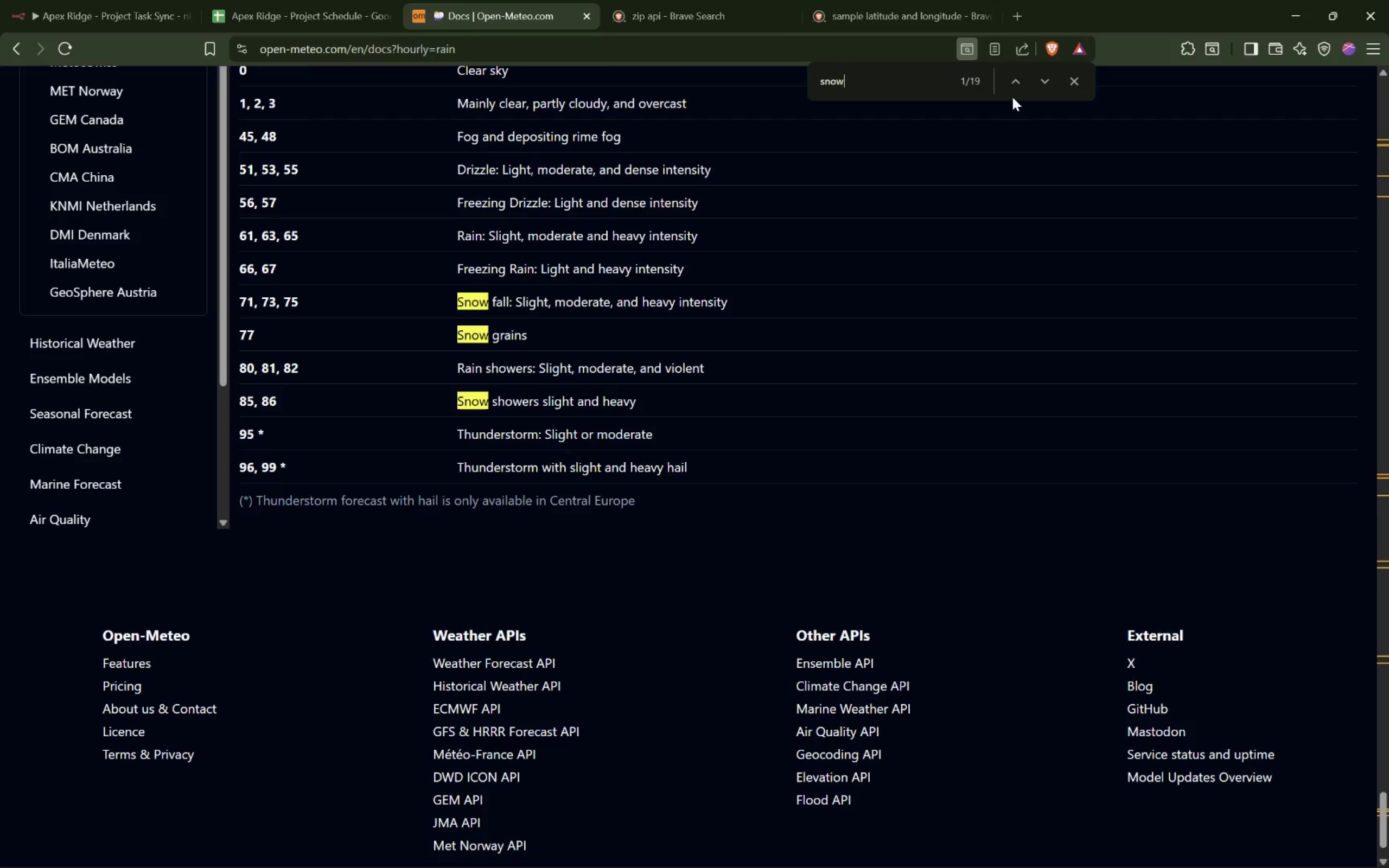 
double_click([1015, 80])
 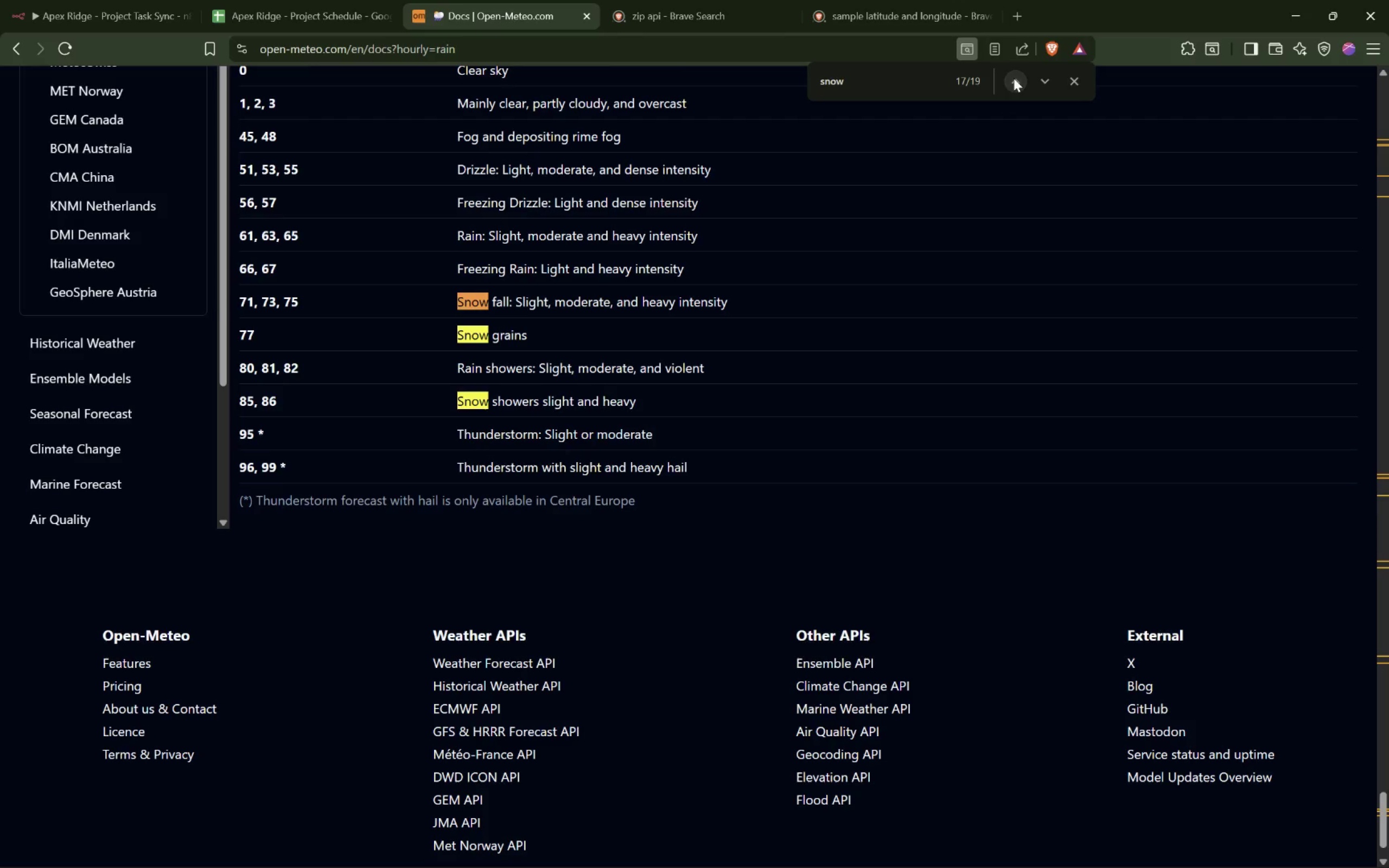 
left_click([1014, 78])
 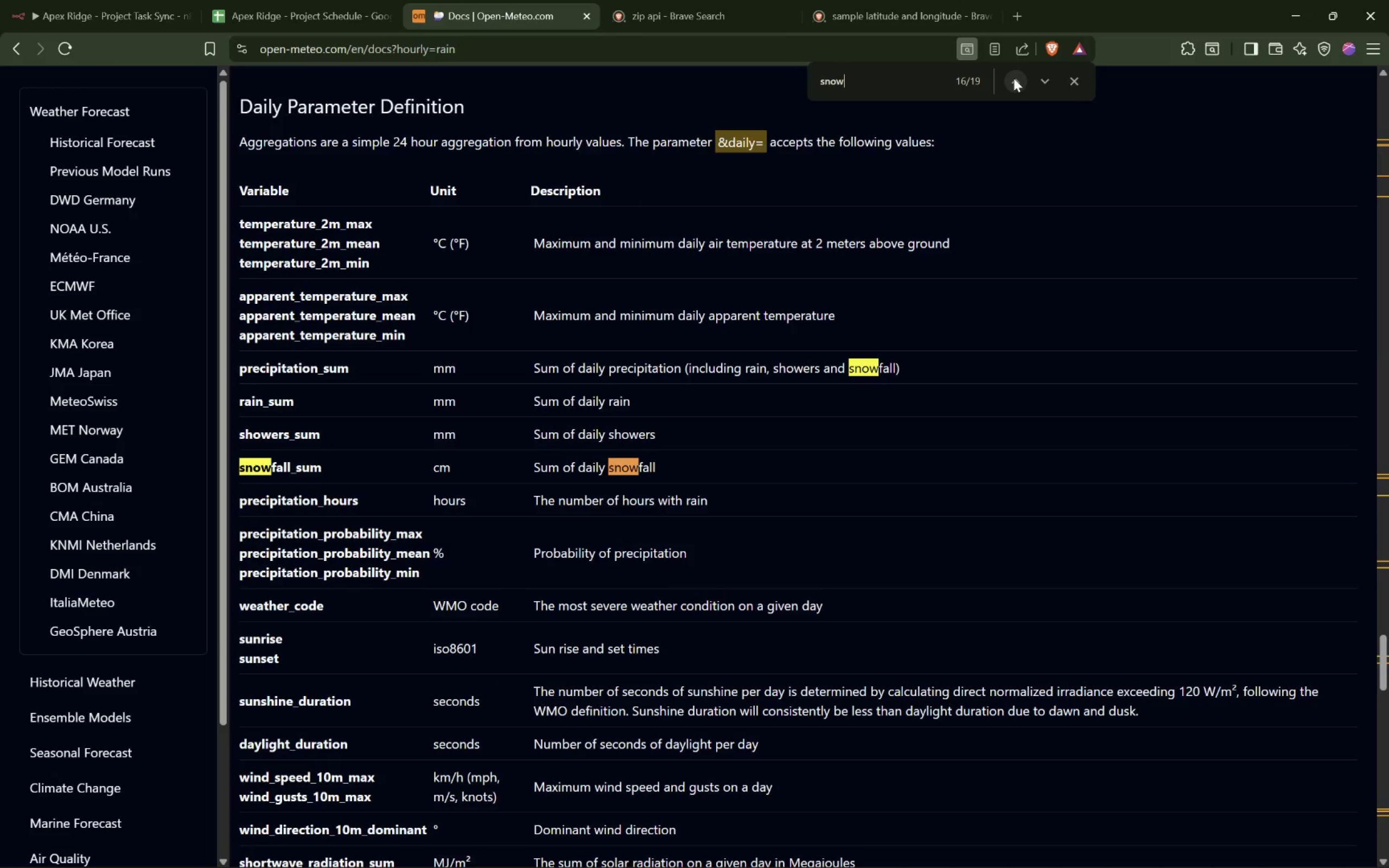 
left_click([1014, 78])
 